 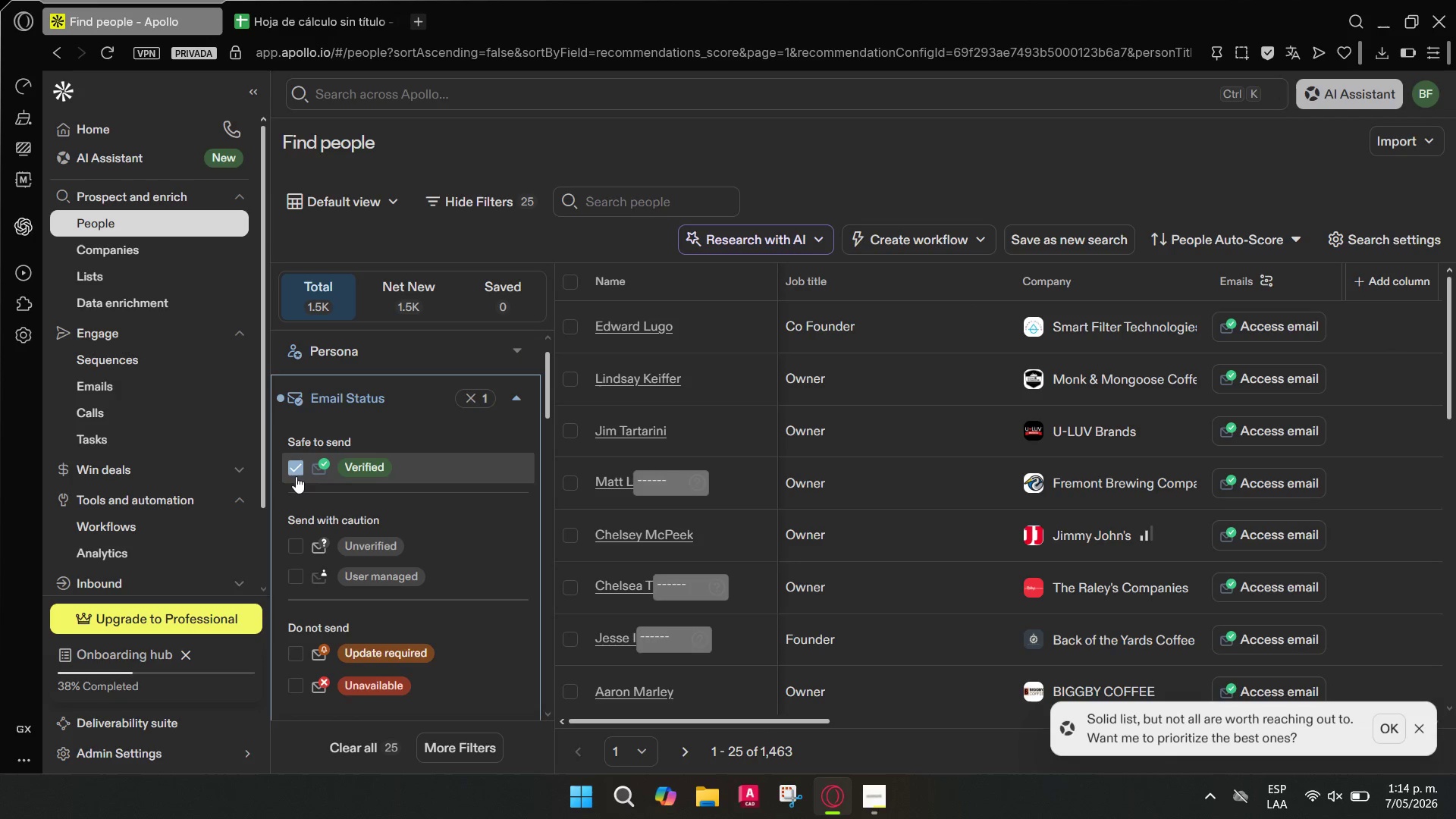 
left_click([518, 398])
 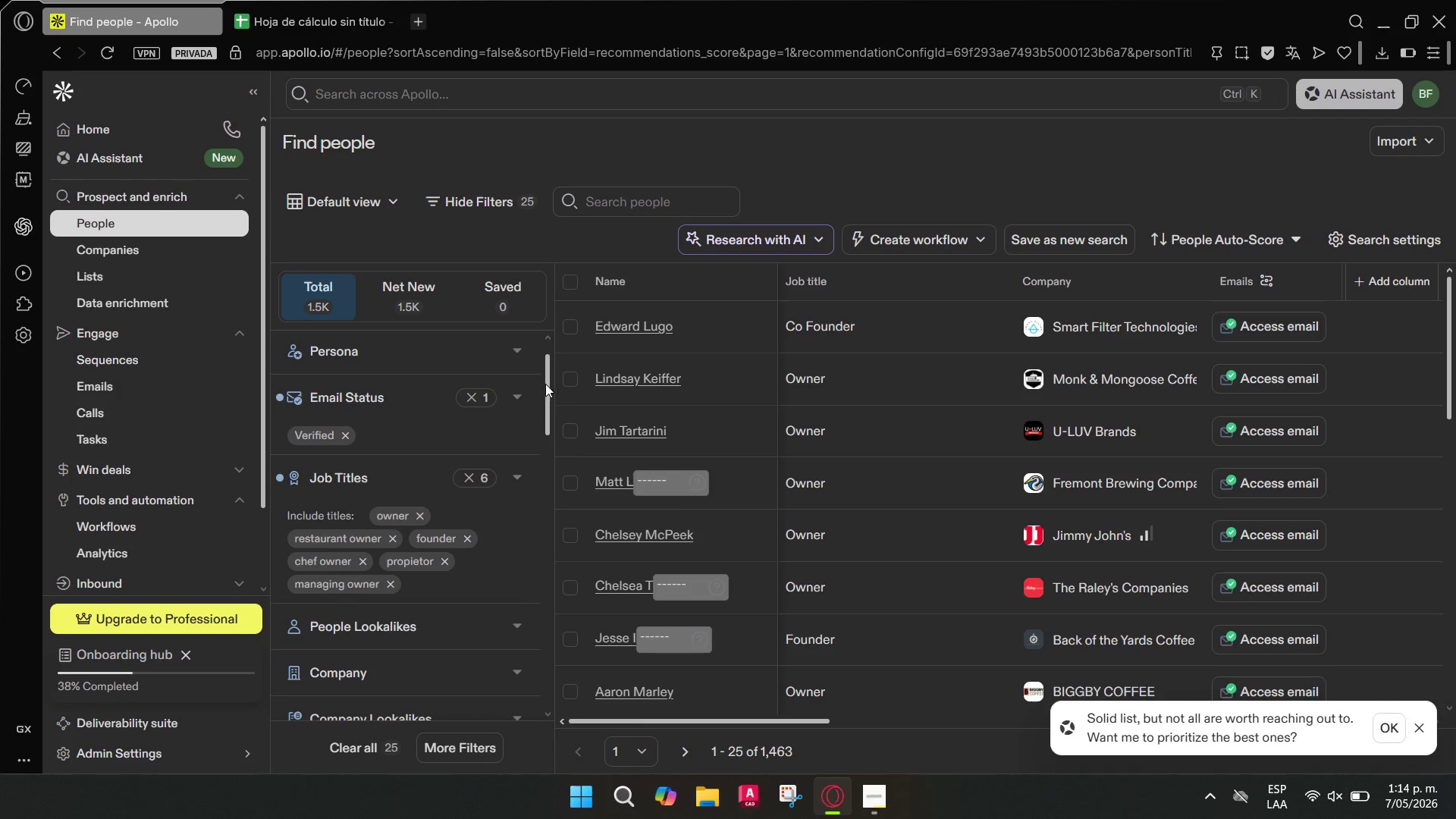 
left_click_drag(start_coordinate=[548, 382], to_coordinate=[542, 394])
 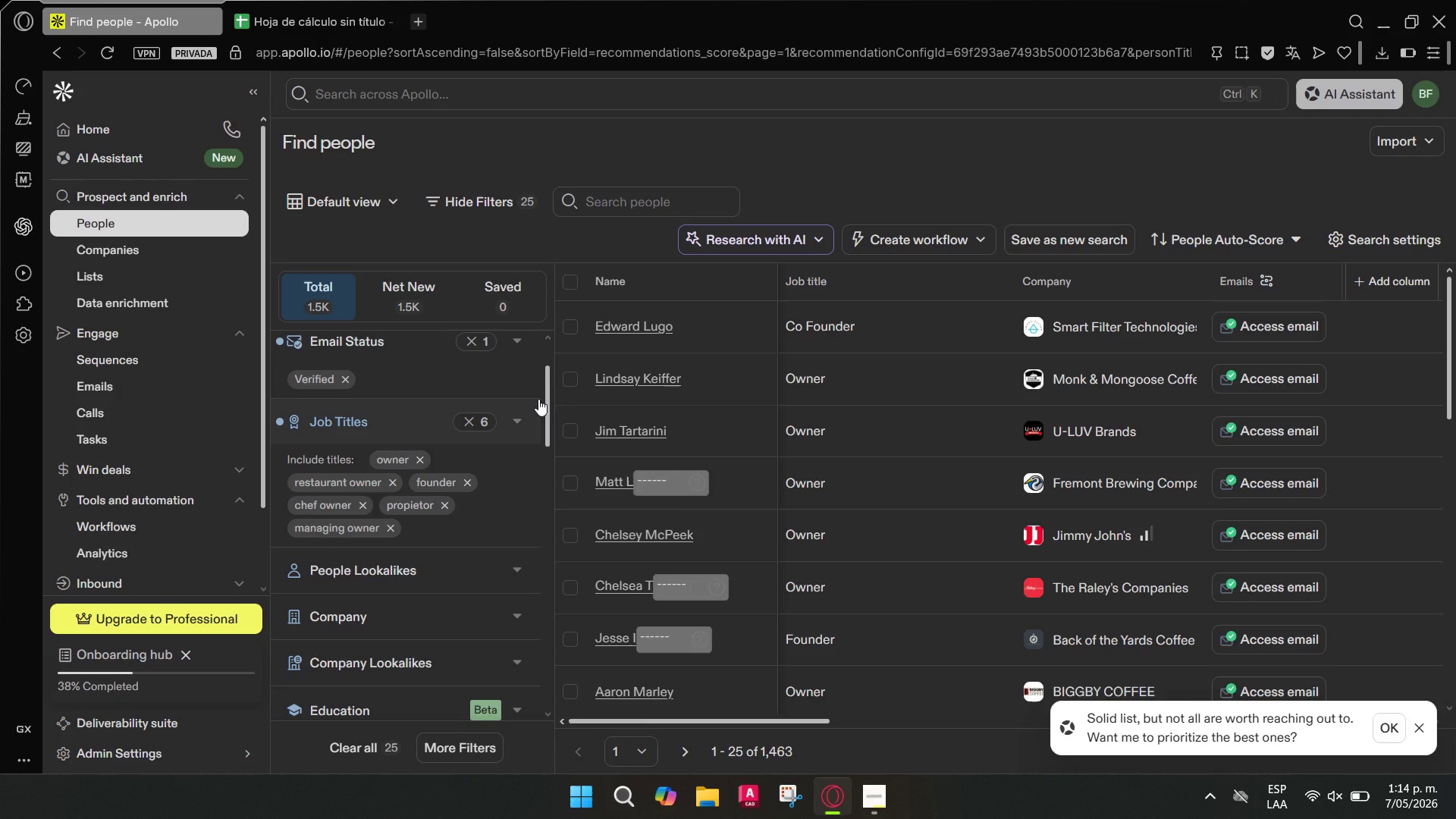 
mouse_move([523, 418])
 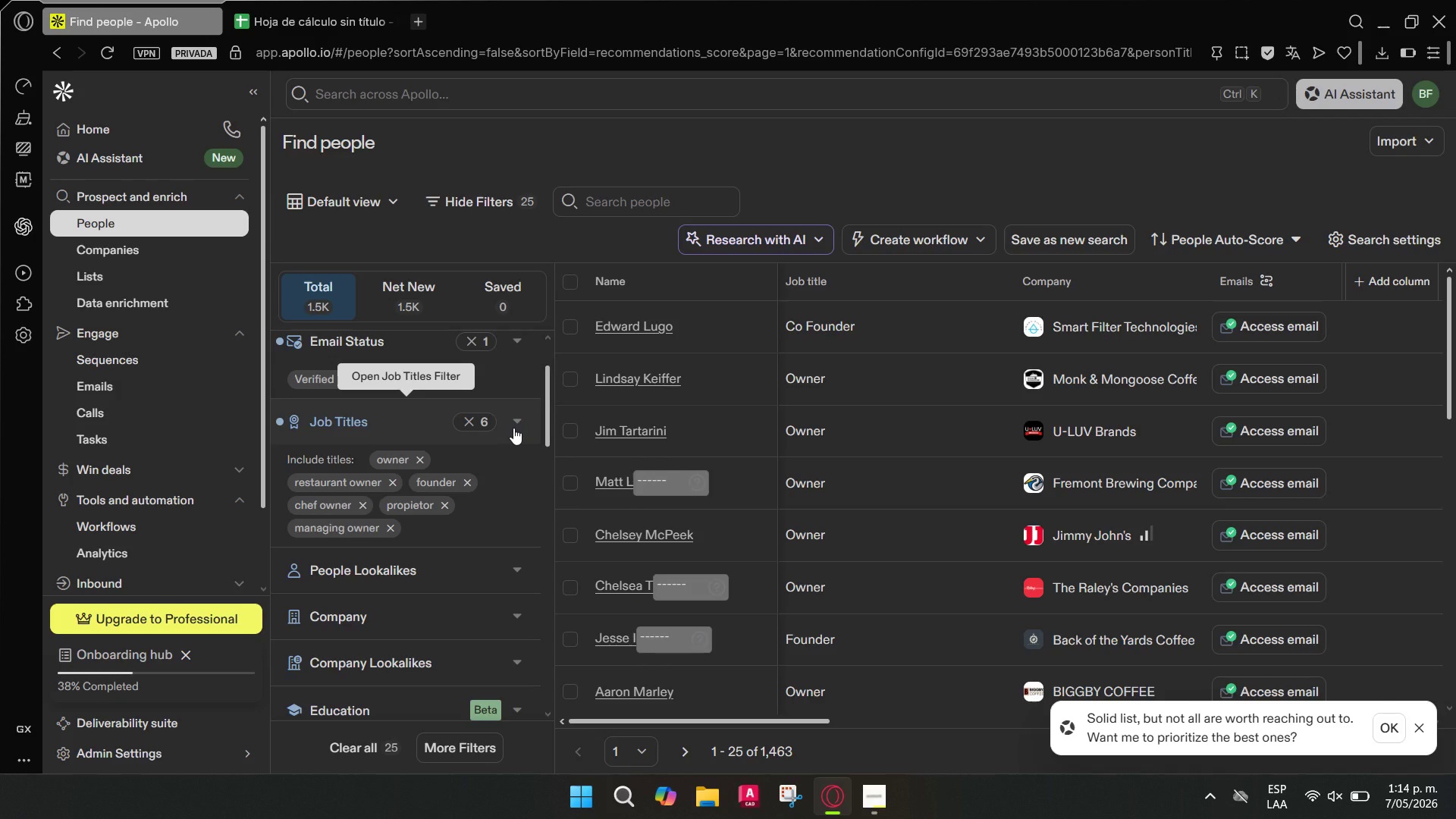 
wait(23.37)
 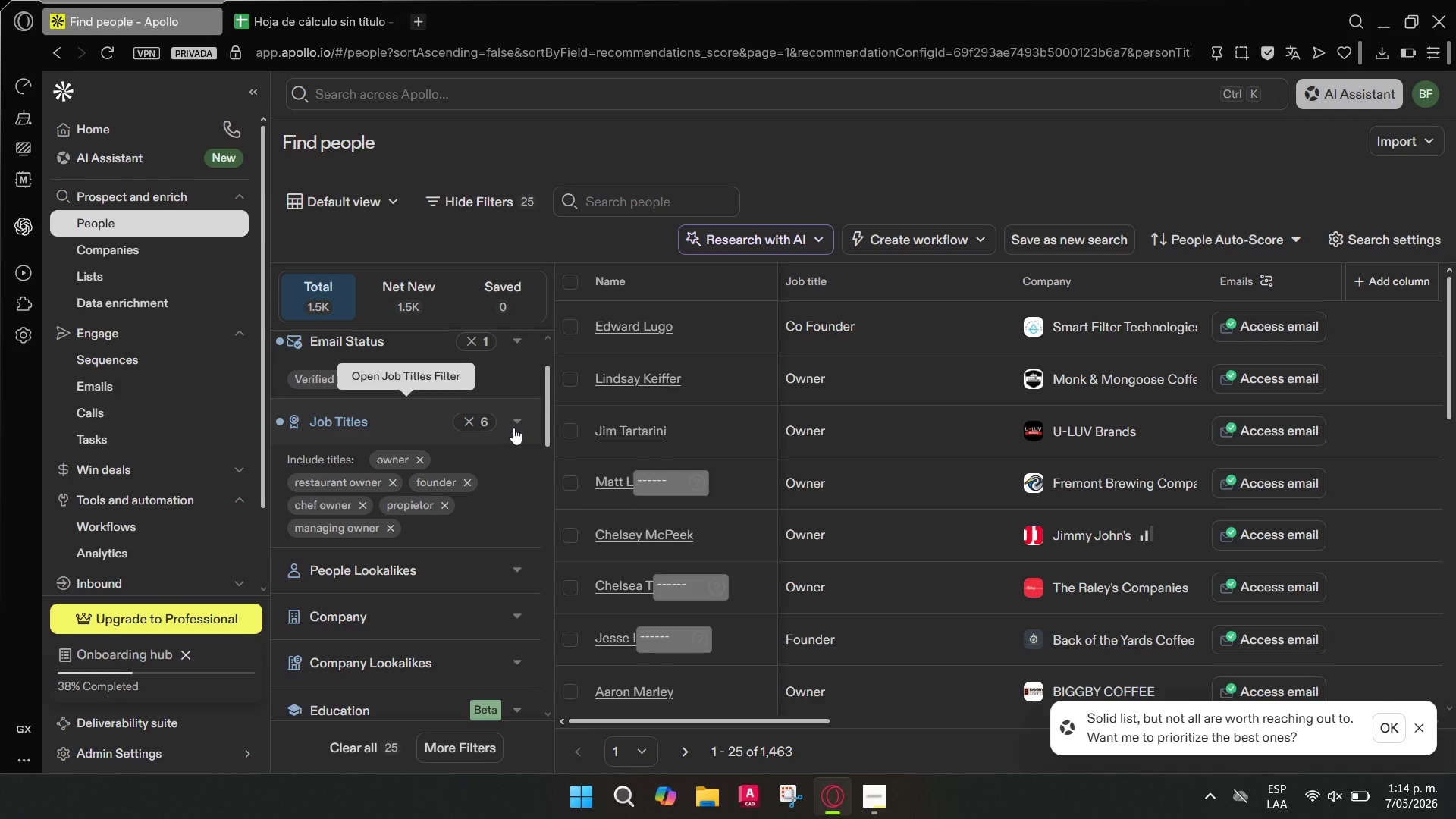 
left_click_drag(start_coordinate=[547, 424], to_coordinate=[544, 485])
 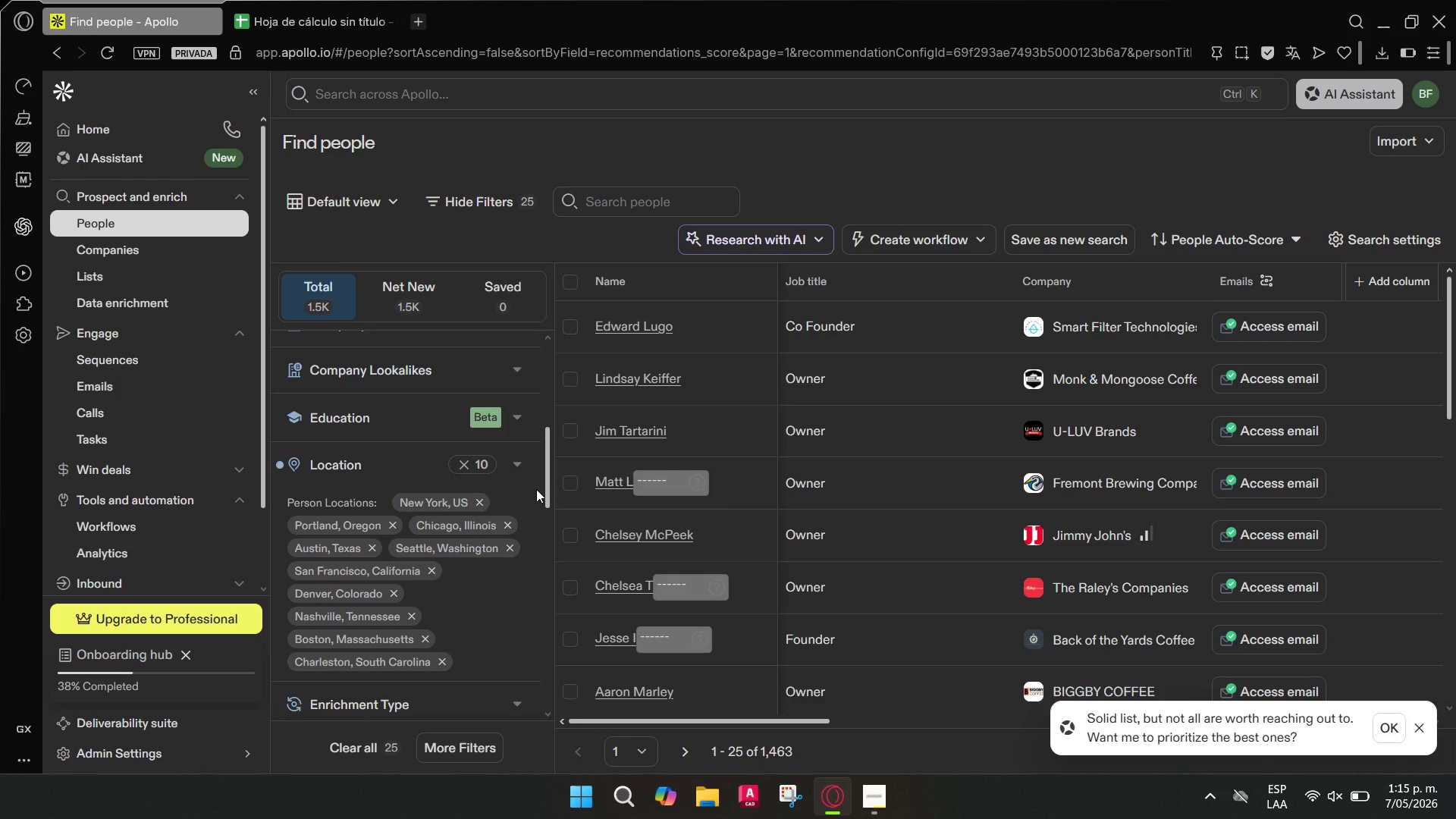 
wait(30.31)
 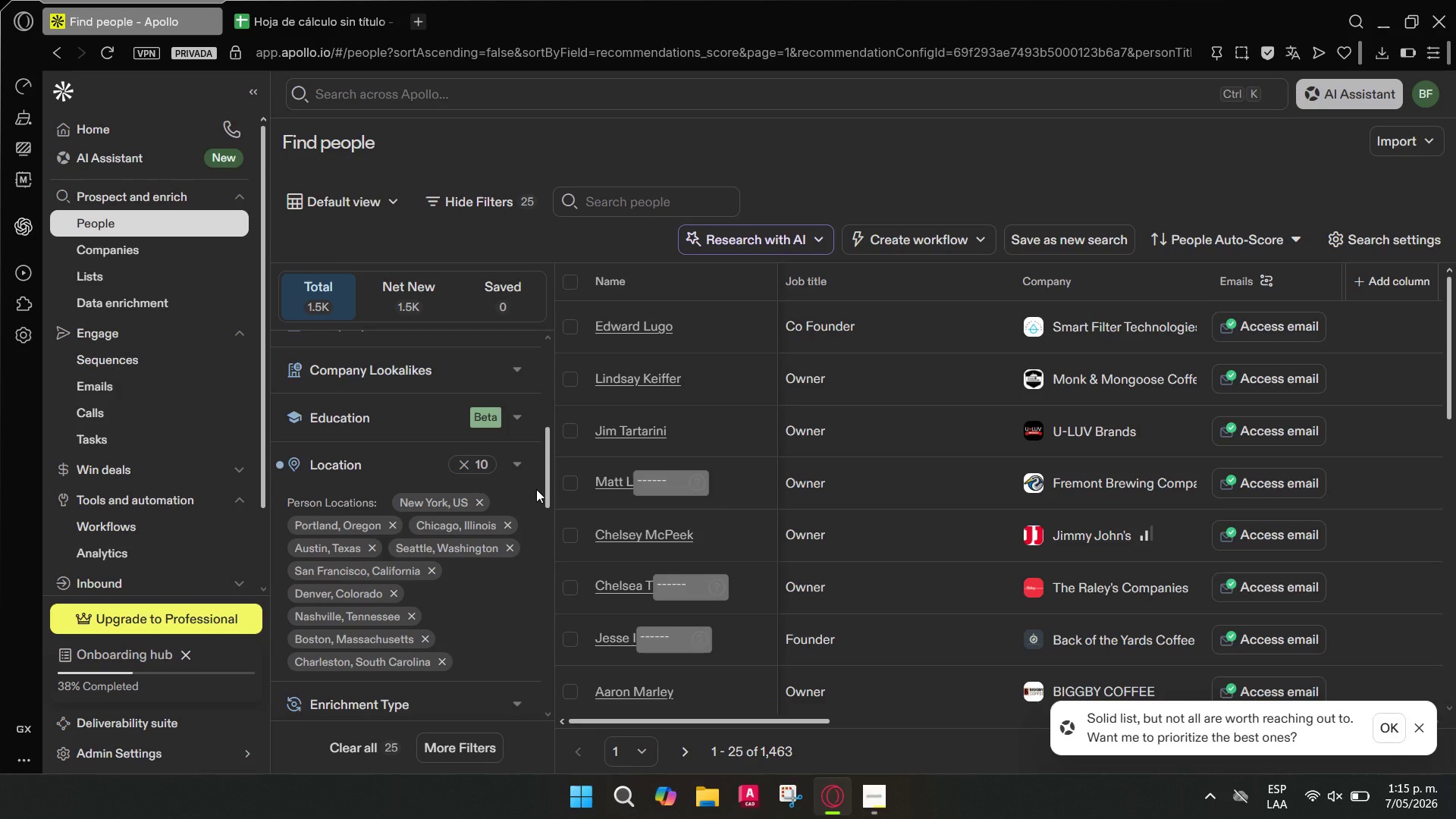 
left_click_drag(start_coordinate=[545, 485], to_coordinate=[540, 372])
 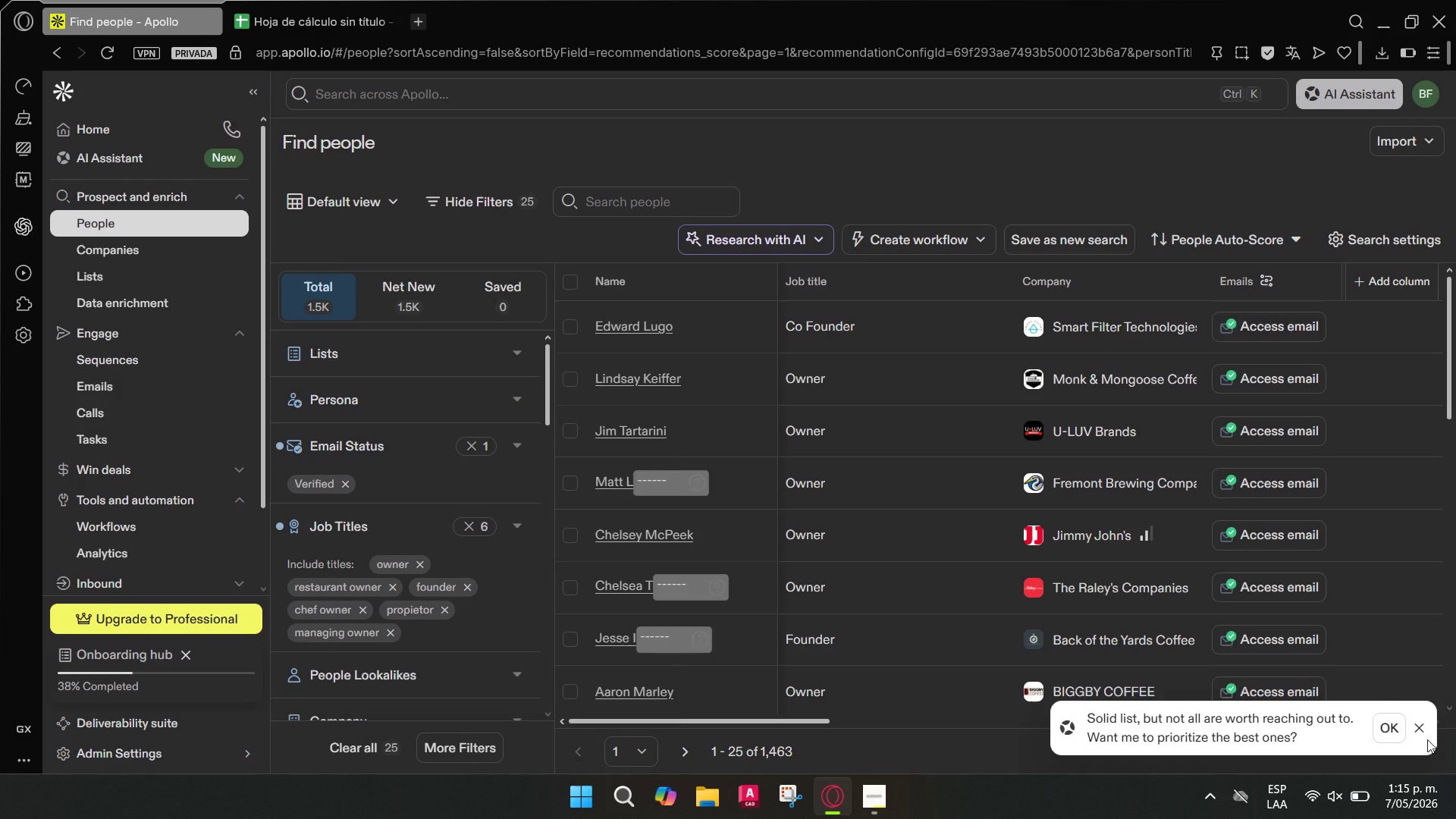 
left_click([1419, 730])
 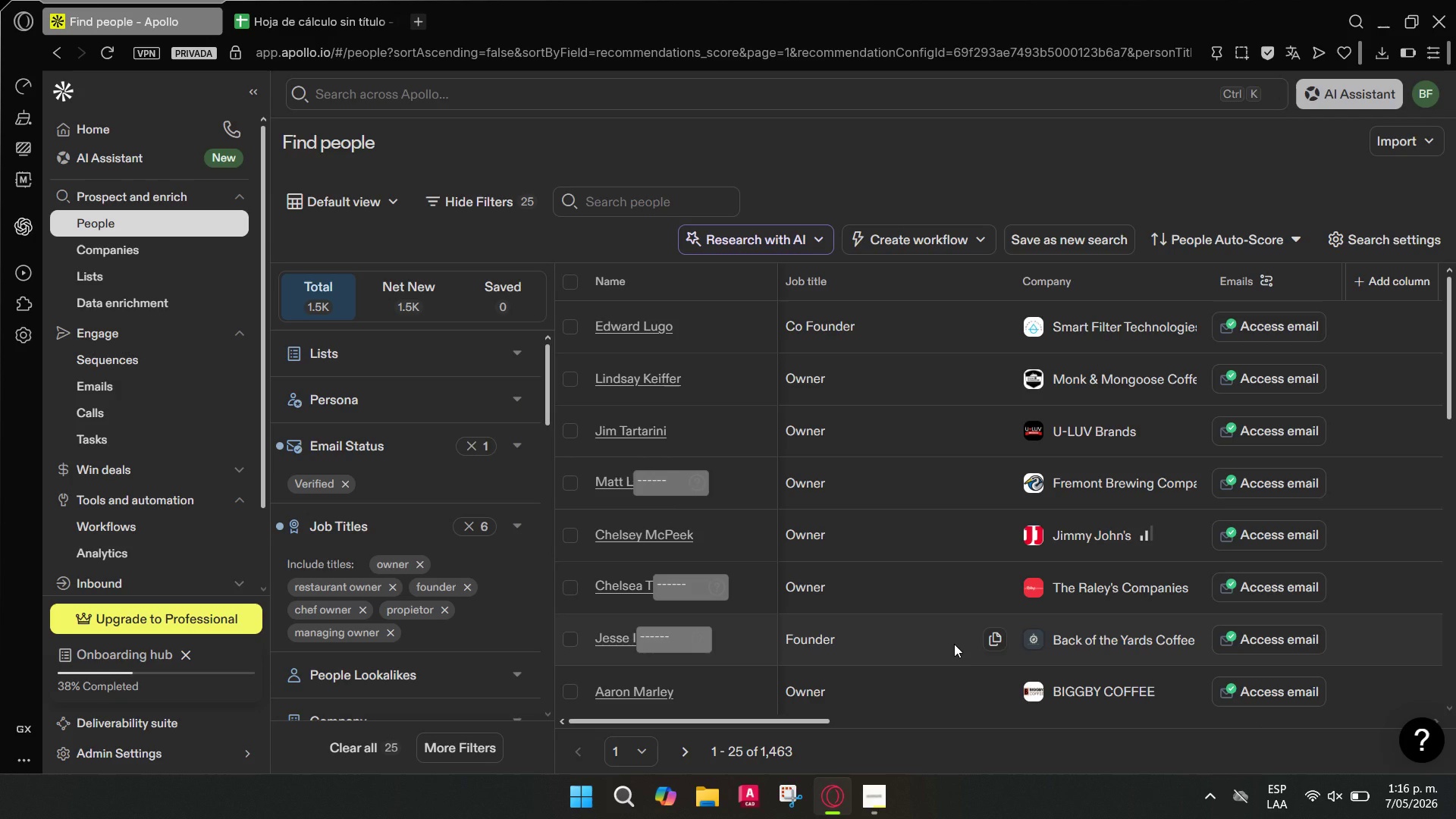 
wait(10.62)
 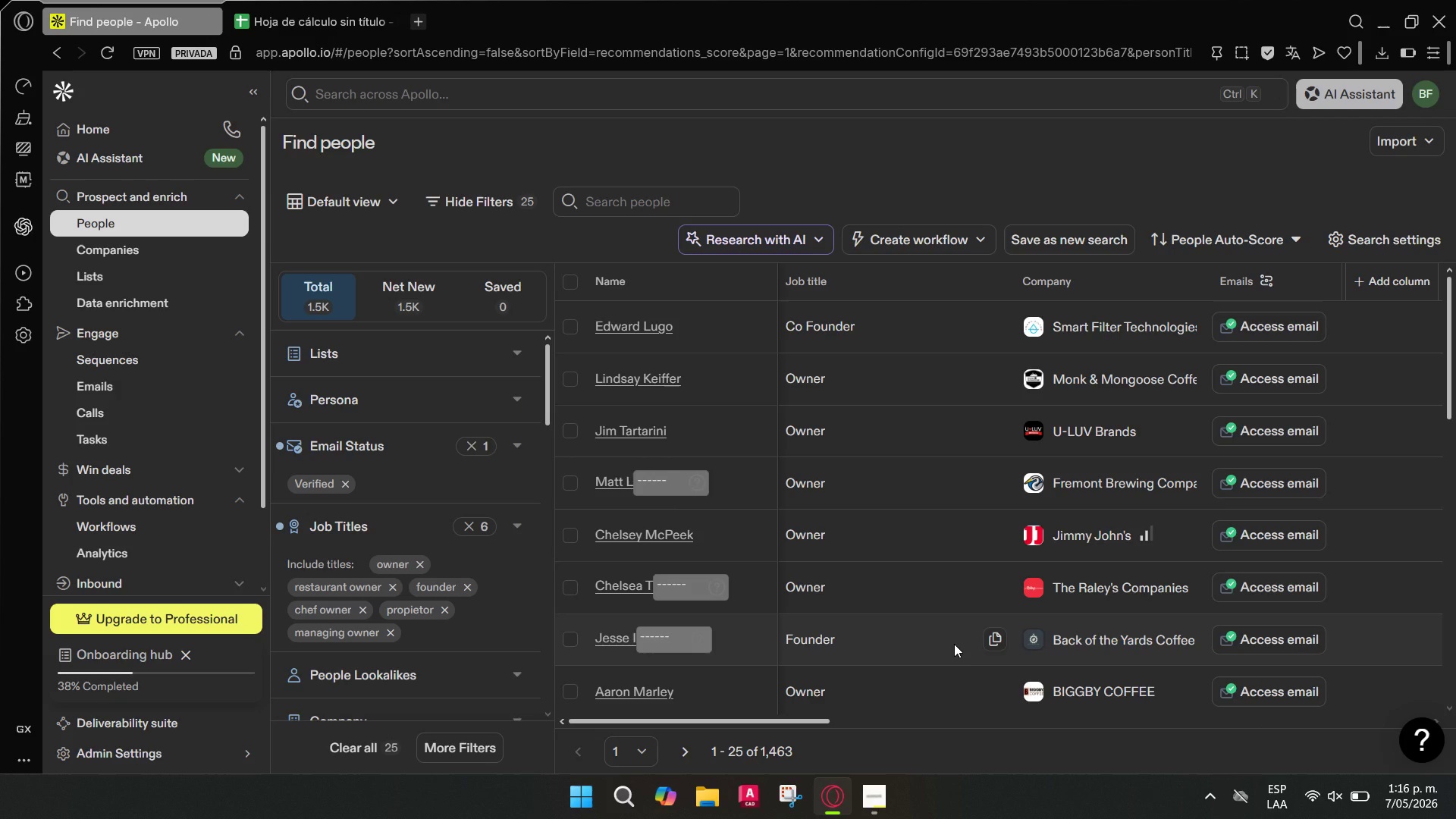 
left_click_drag(start_coordinate=[1209, 187], to_coordinate=[1069, 193])
 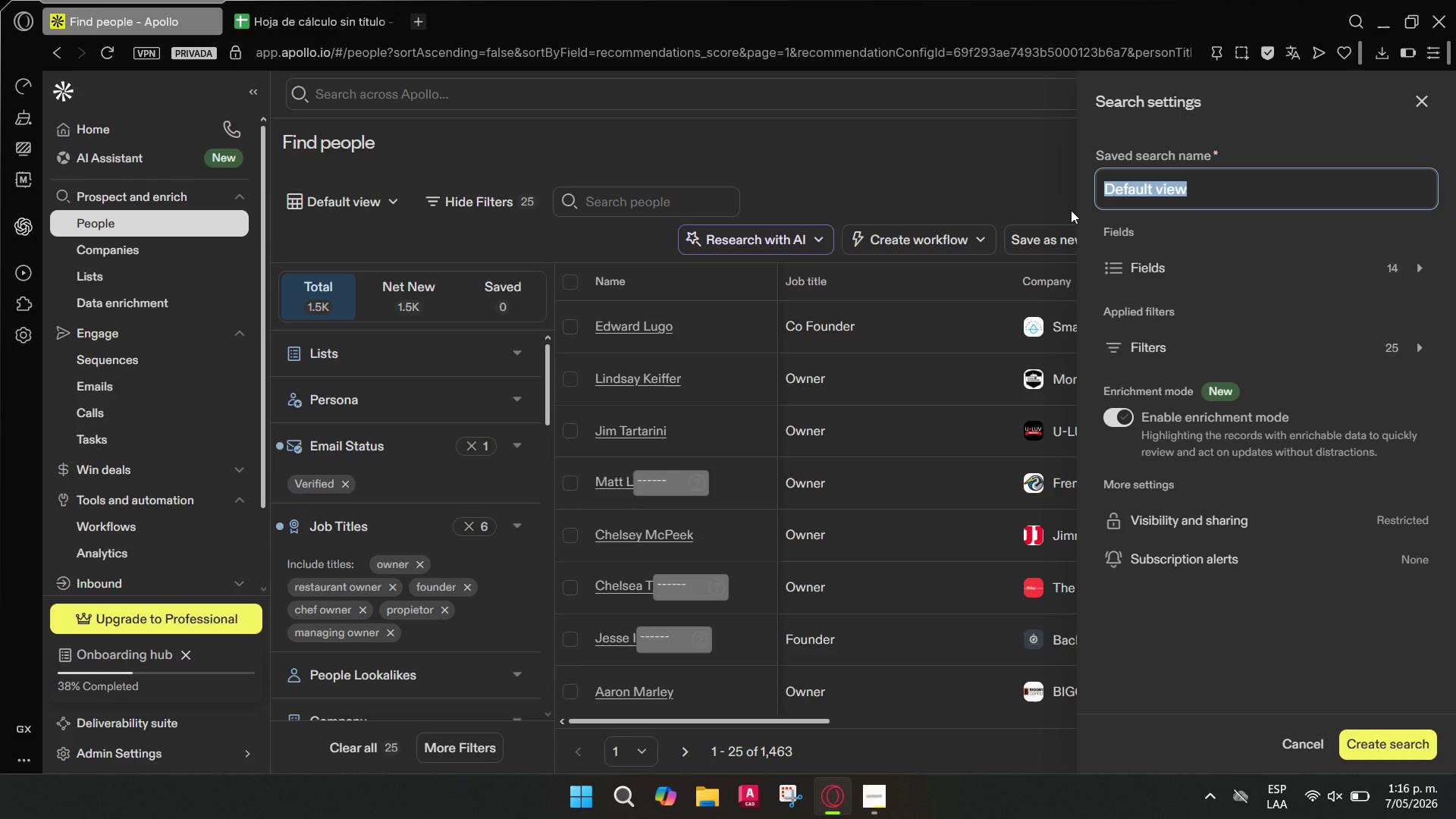 
key(Backspace)
 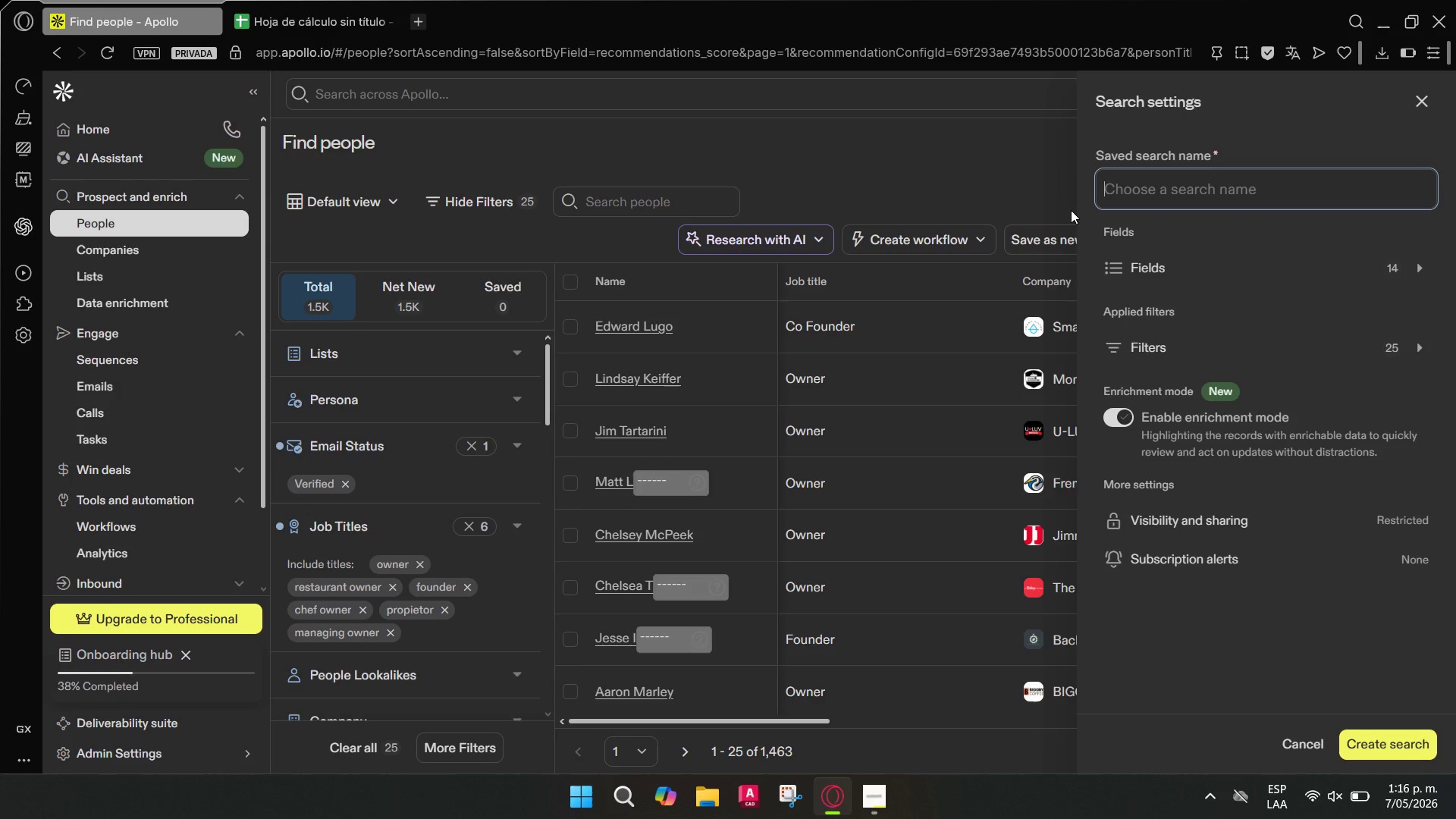 
key(NumLock)
 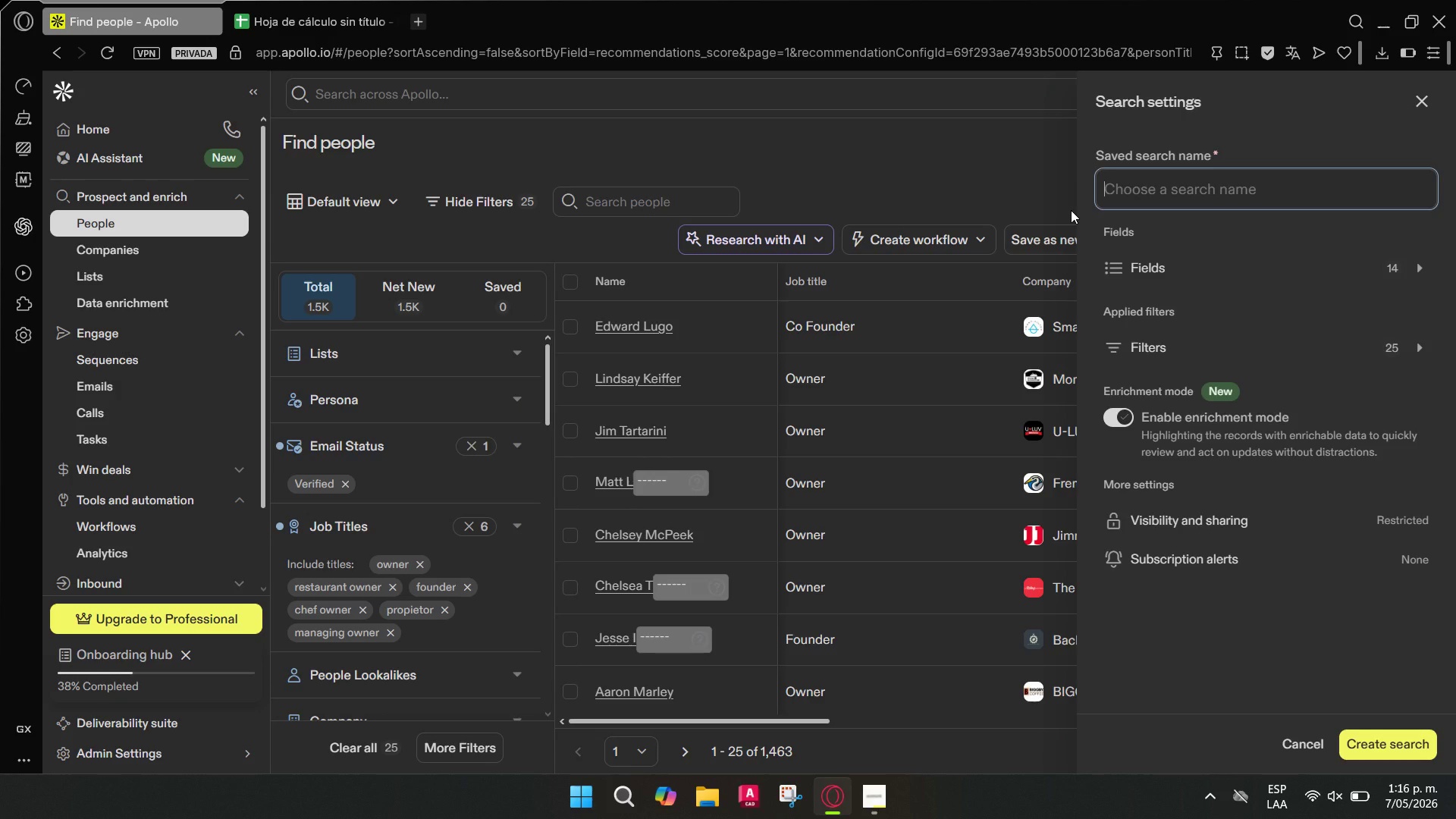 
type(Farm-to-Tsblr)
key(Backspace)
key(Backspace)
key(Backspace)
key(Backspace)
type(able Restaurant Owners - )
 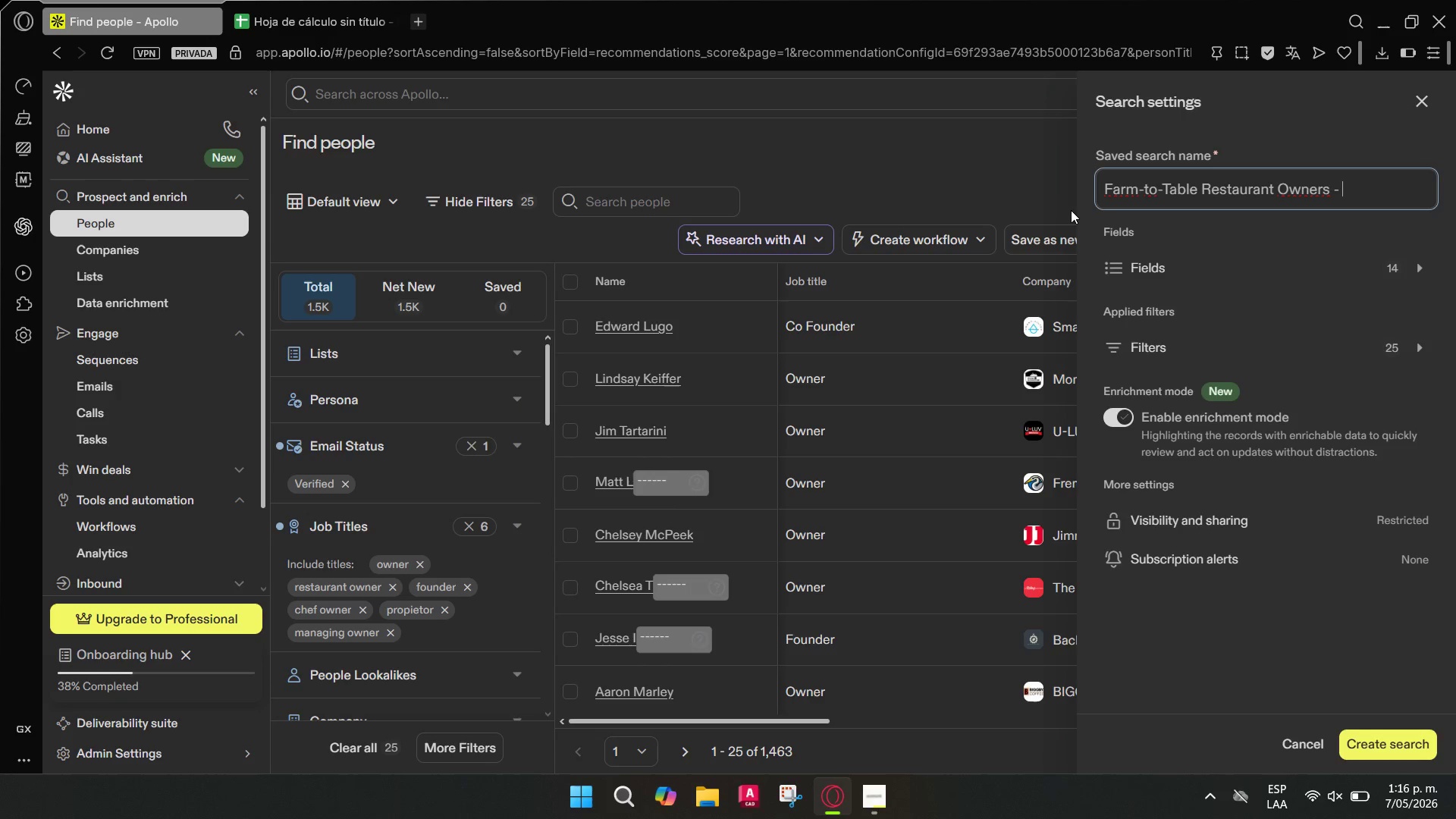 
type(Content )
 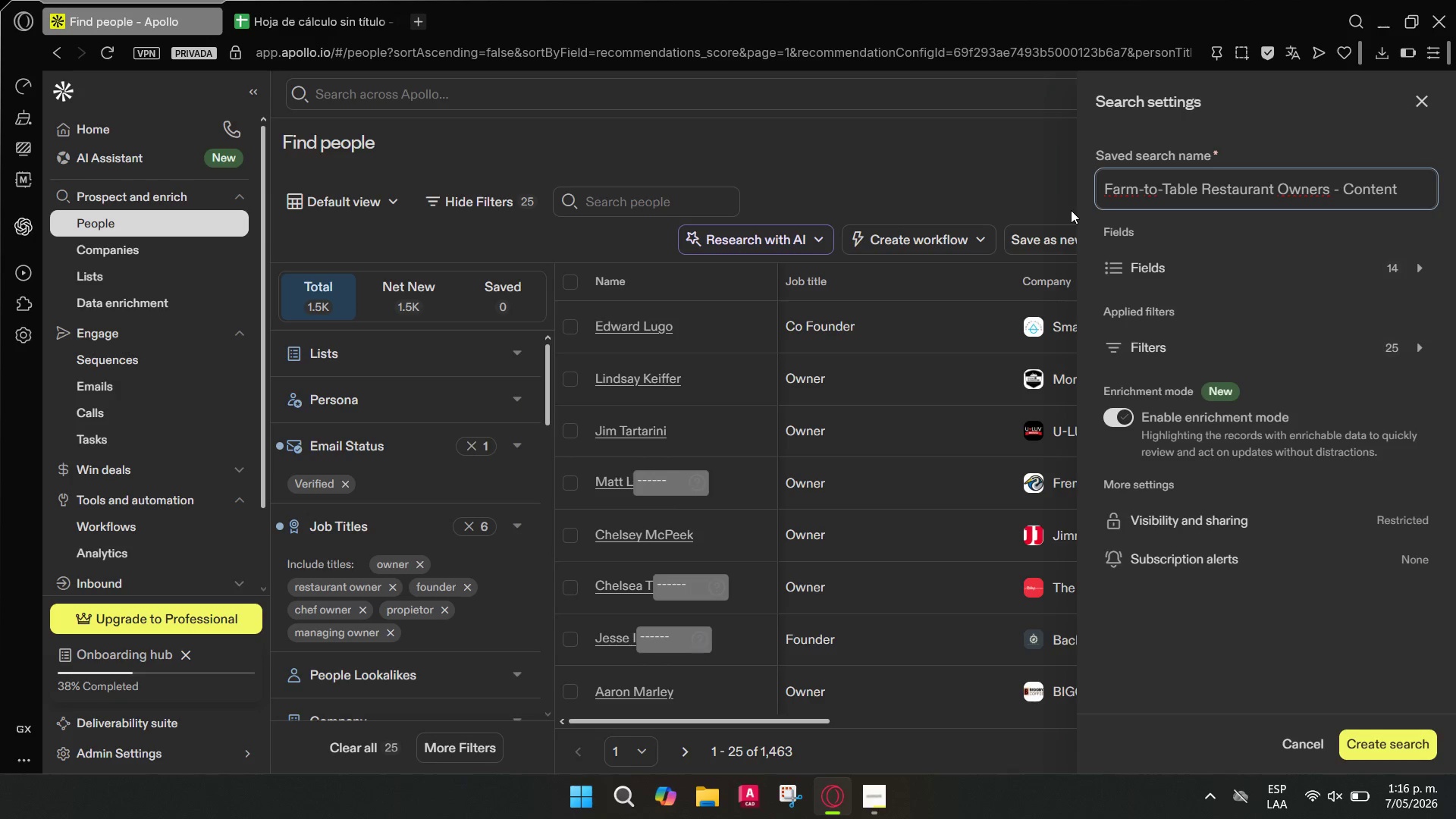 
type(Outreach)
 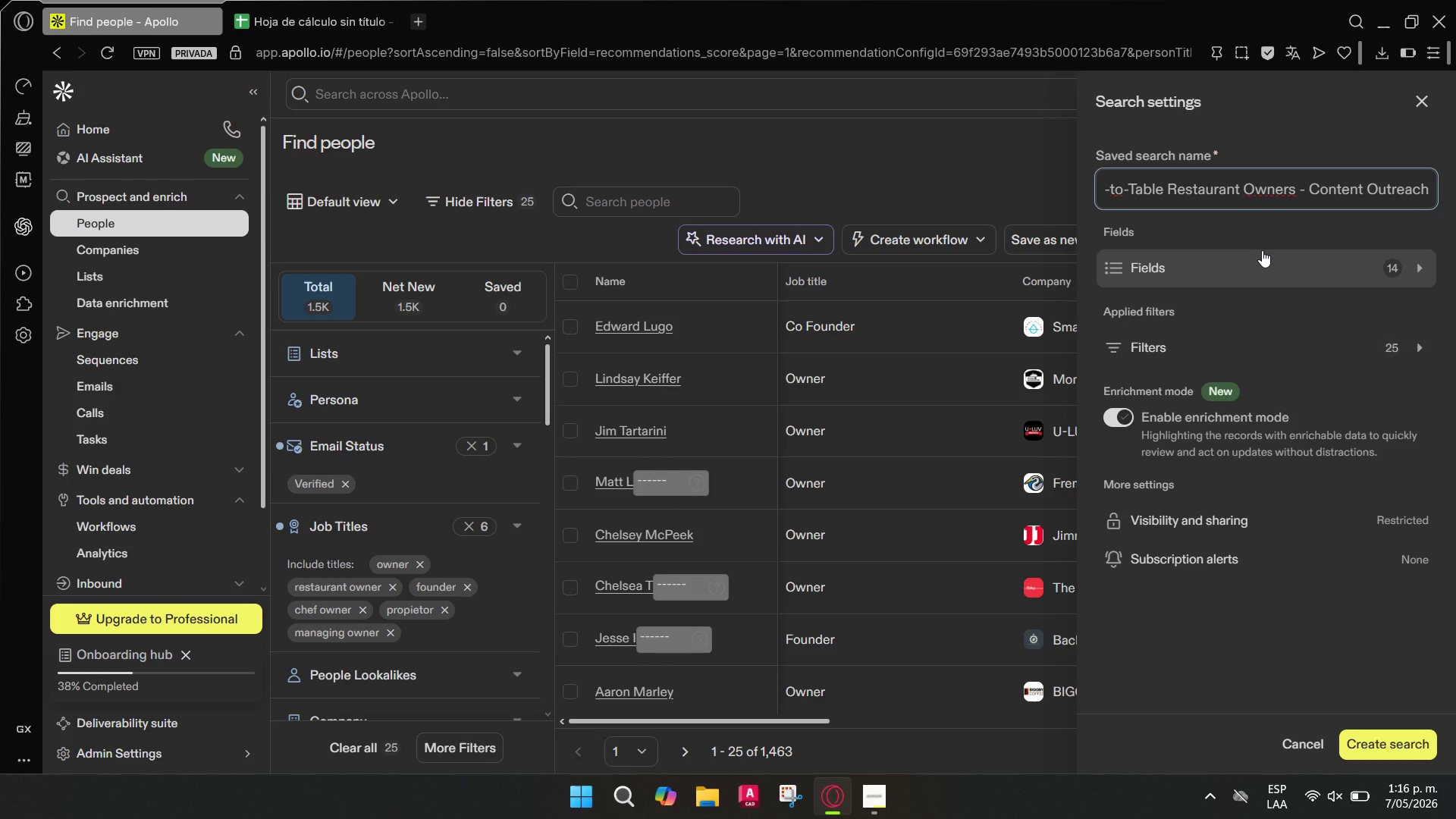 
wait(8.0)
 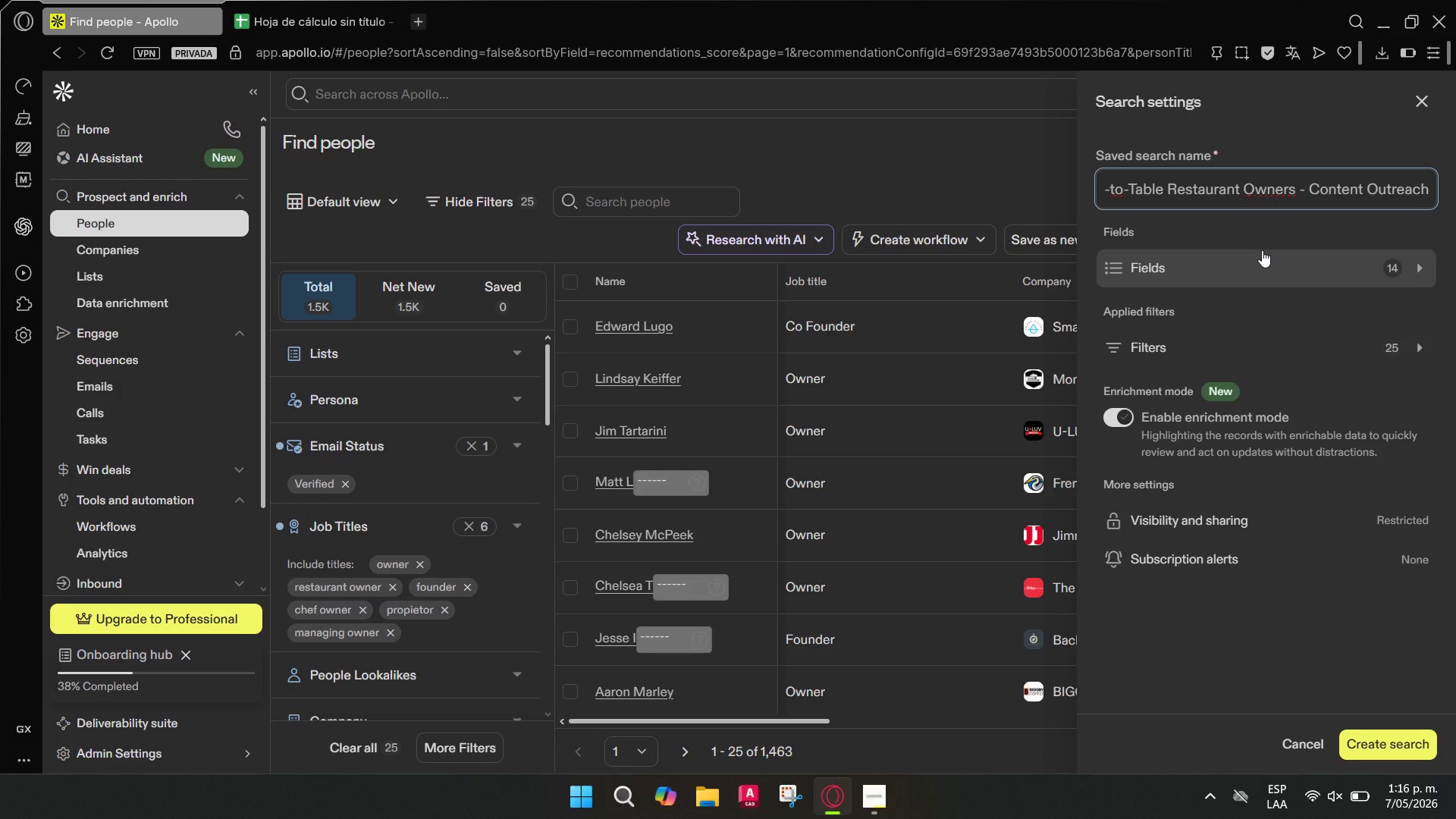 
left_click([1128, 418])
 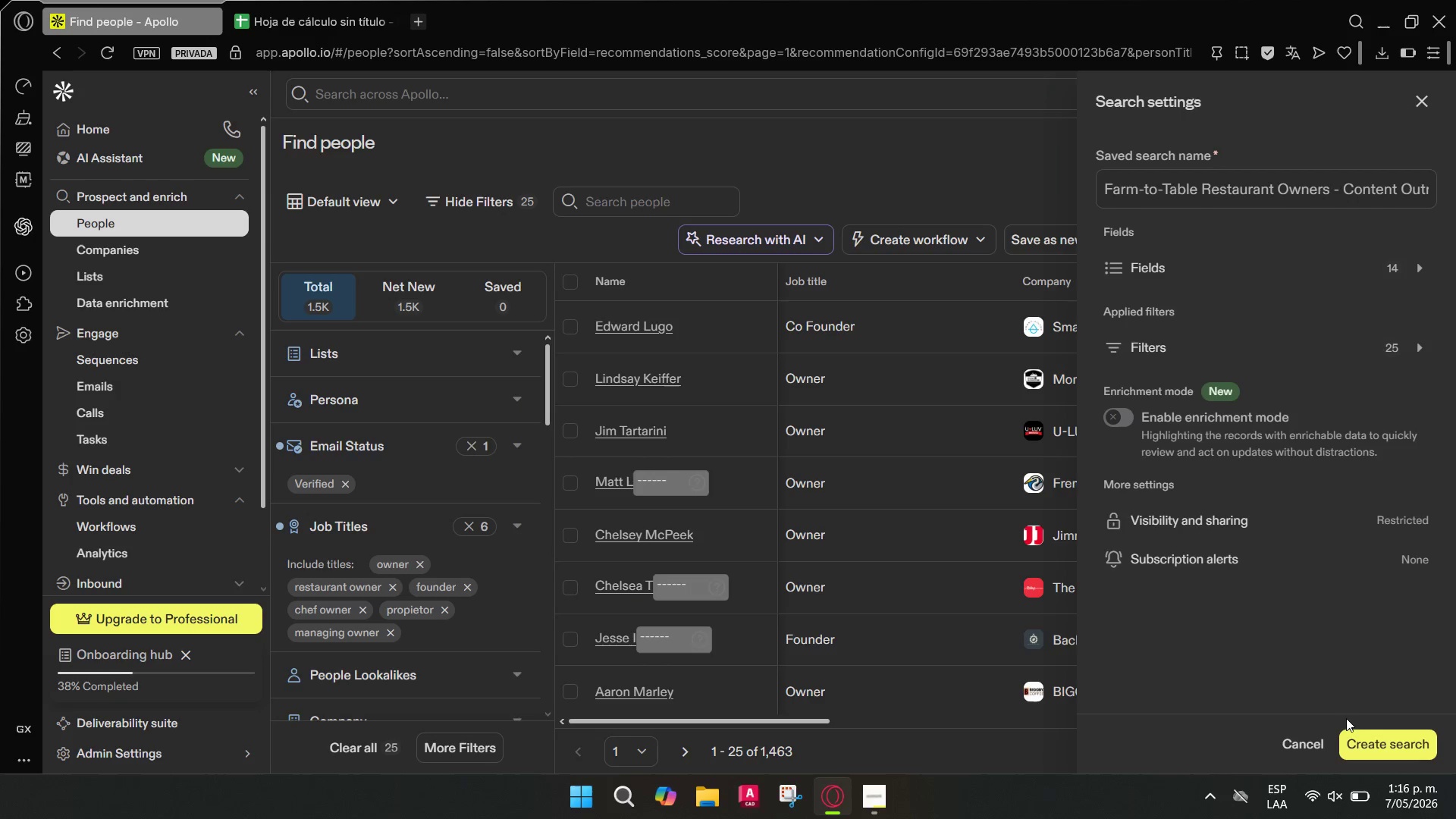 
left_click([1362, 735])
 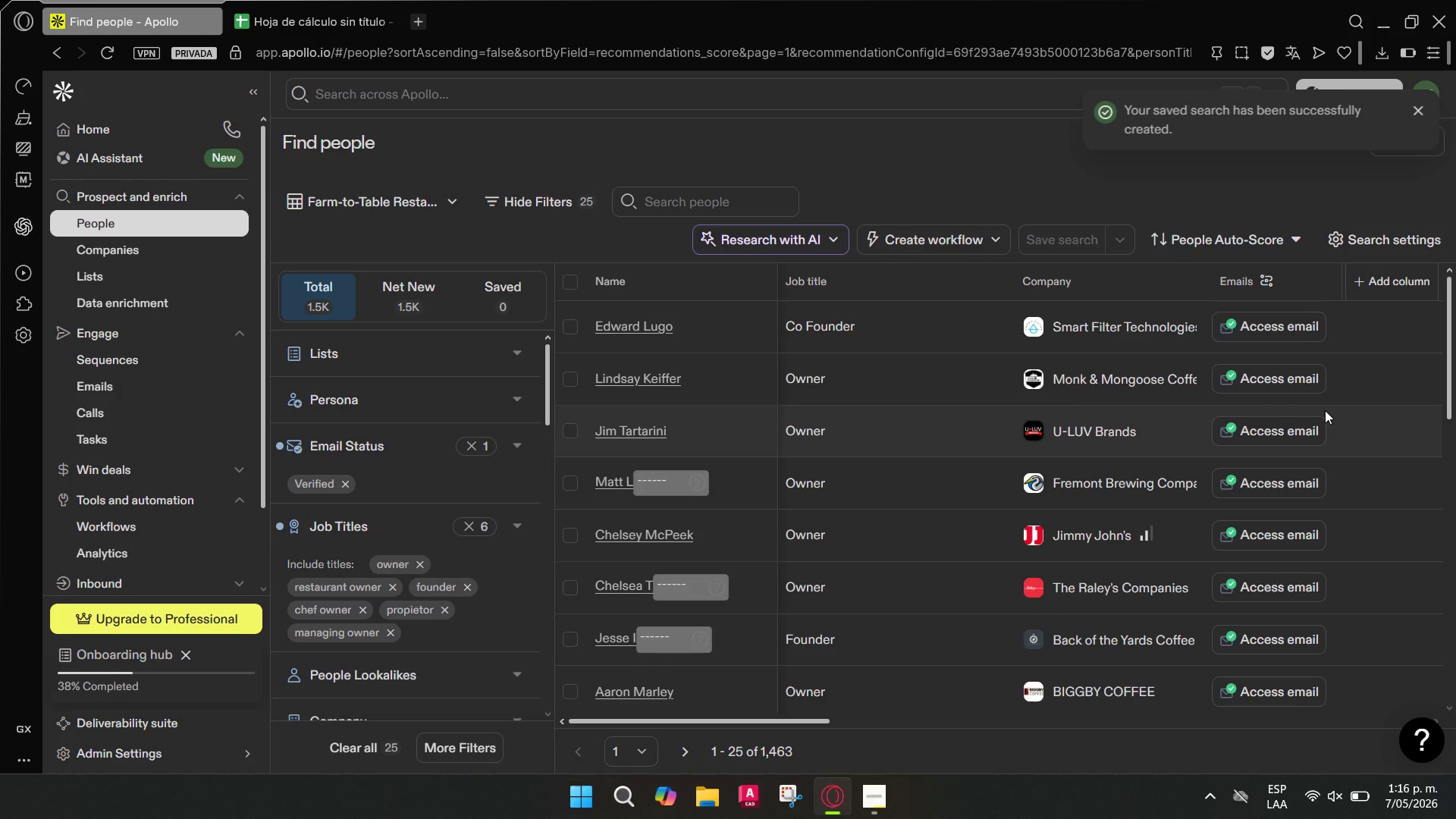 
wait(6.88)
 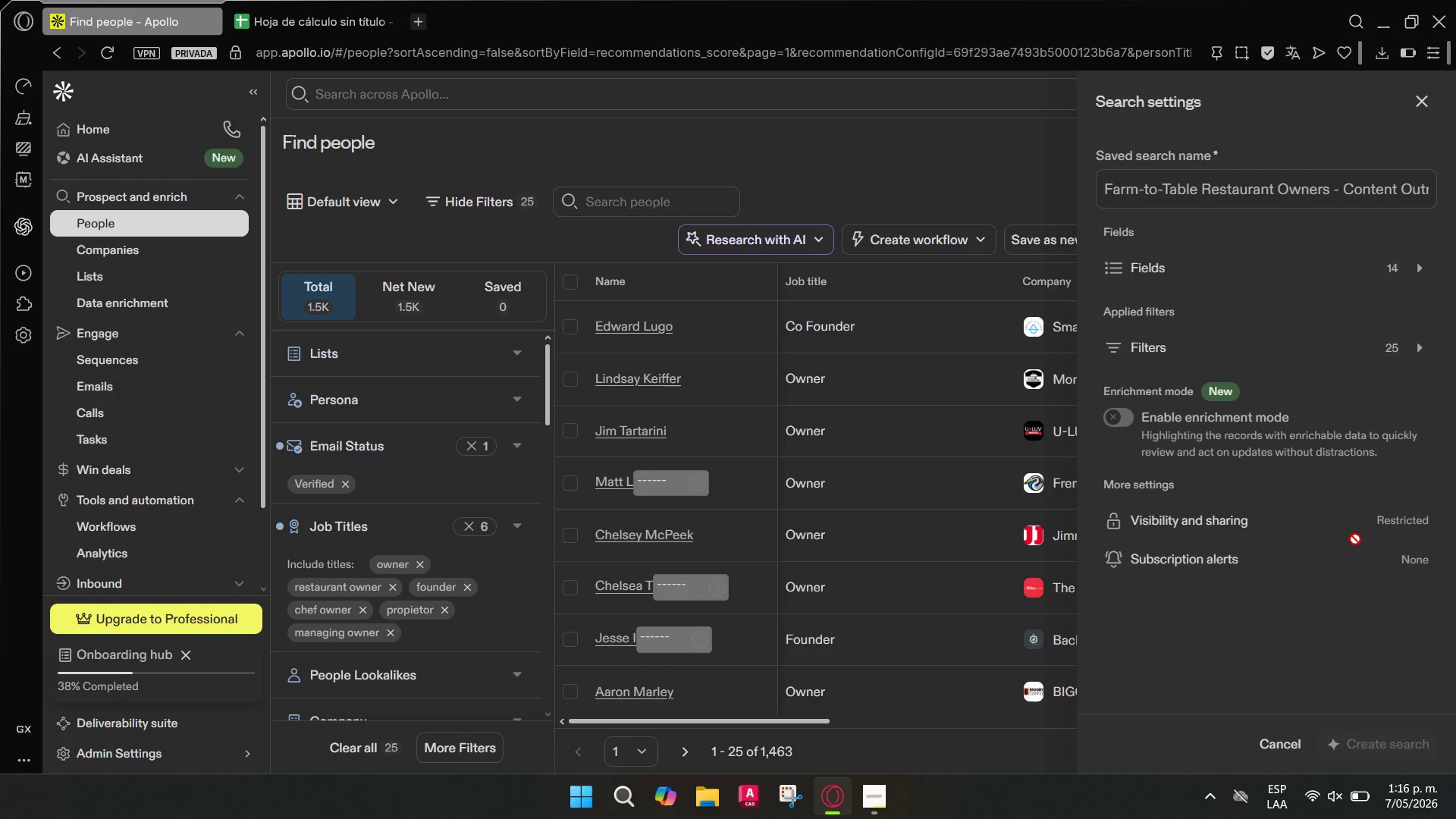 
mouse_move([918, 689])
 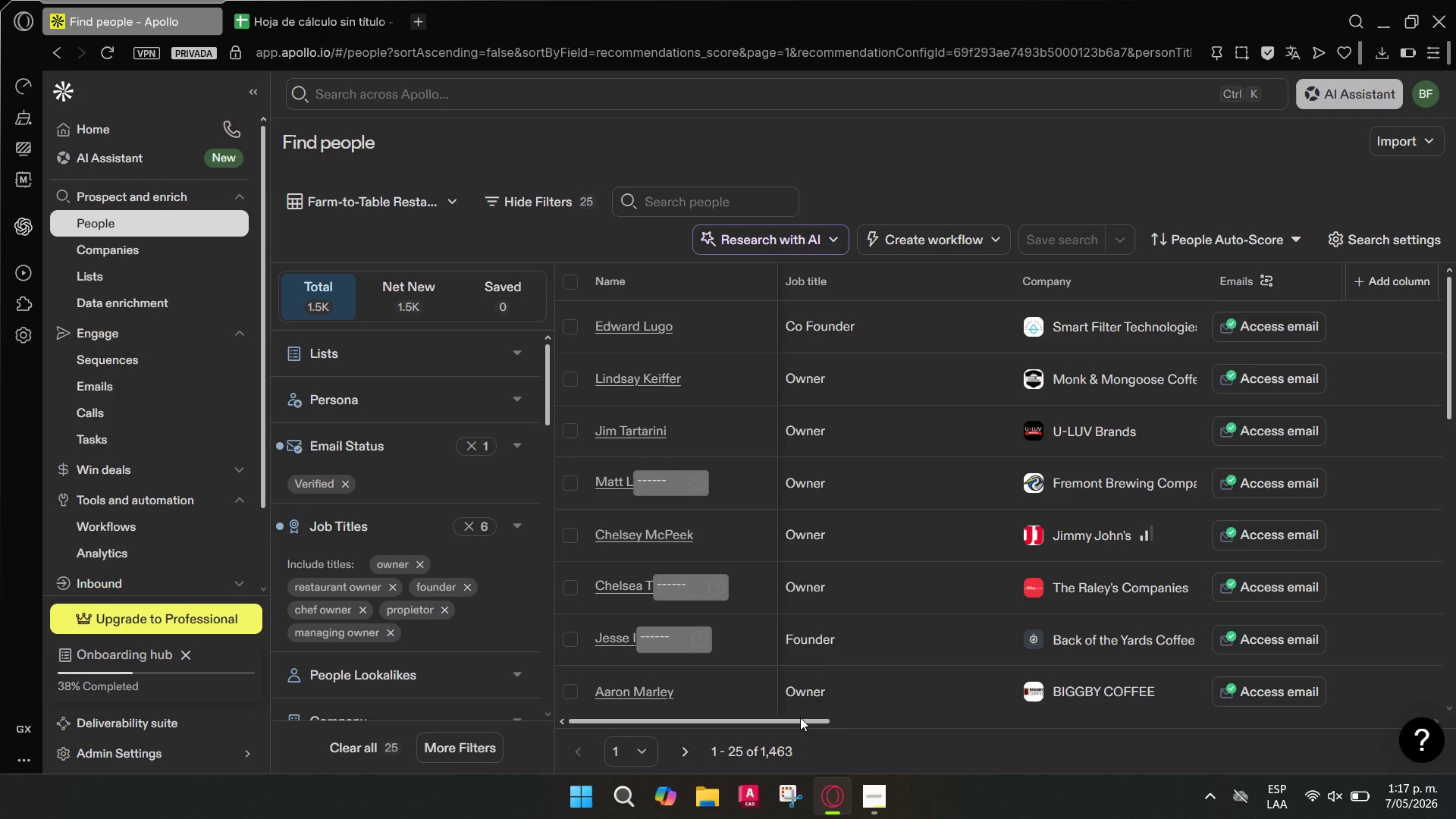 
left_click_drag(start_coordinate=[800, 717], to_coordinate=[733, 717])
 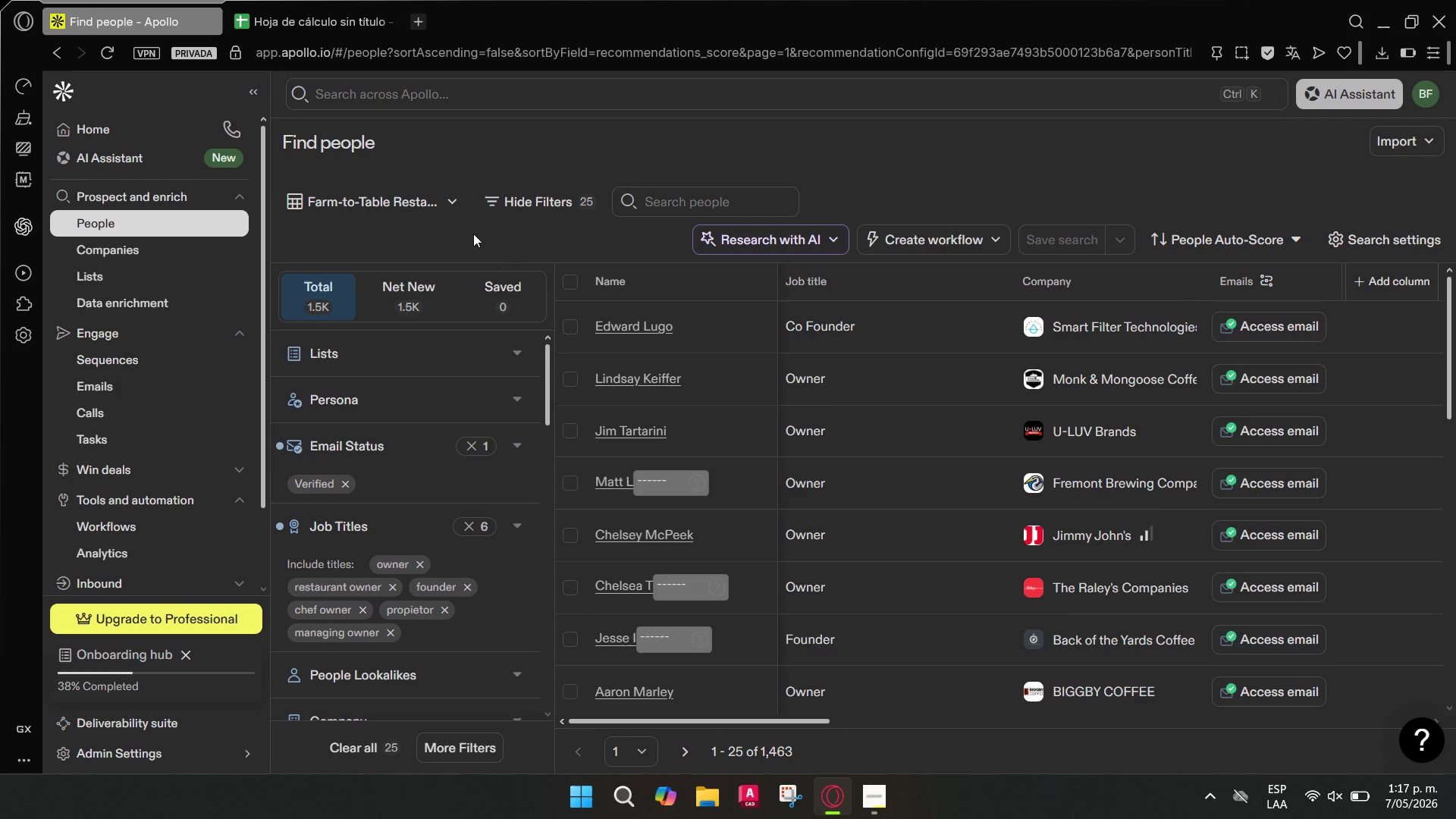 
wait(7.19)
 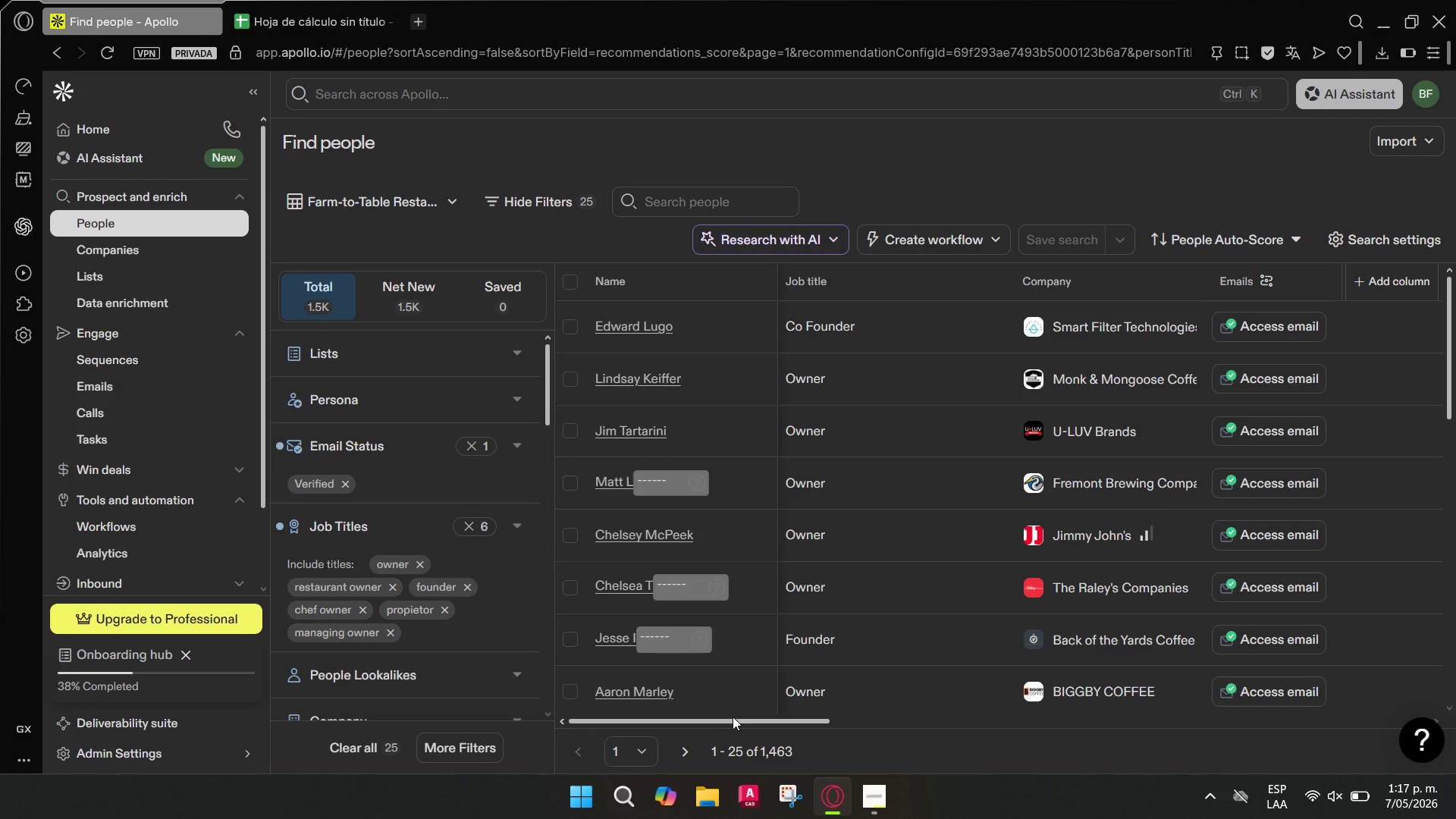 
left_click([623, 796])
 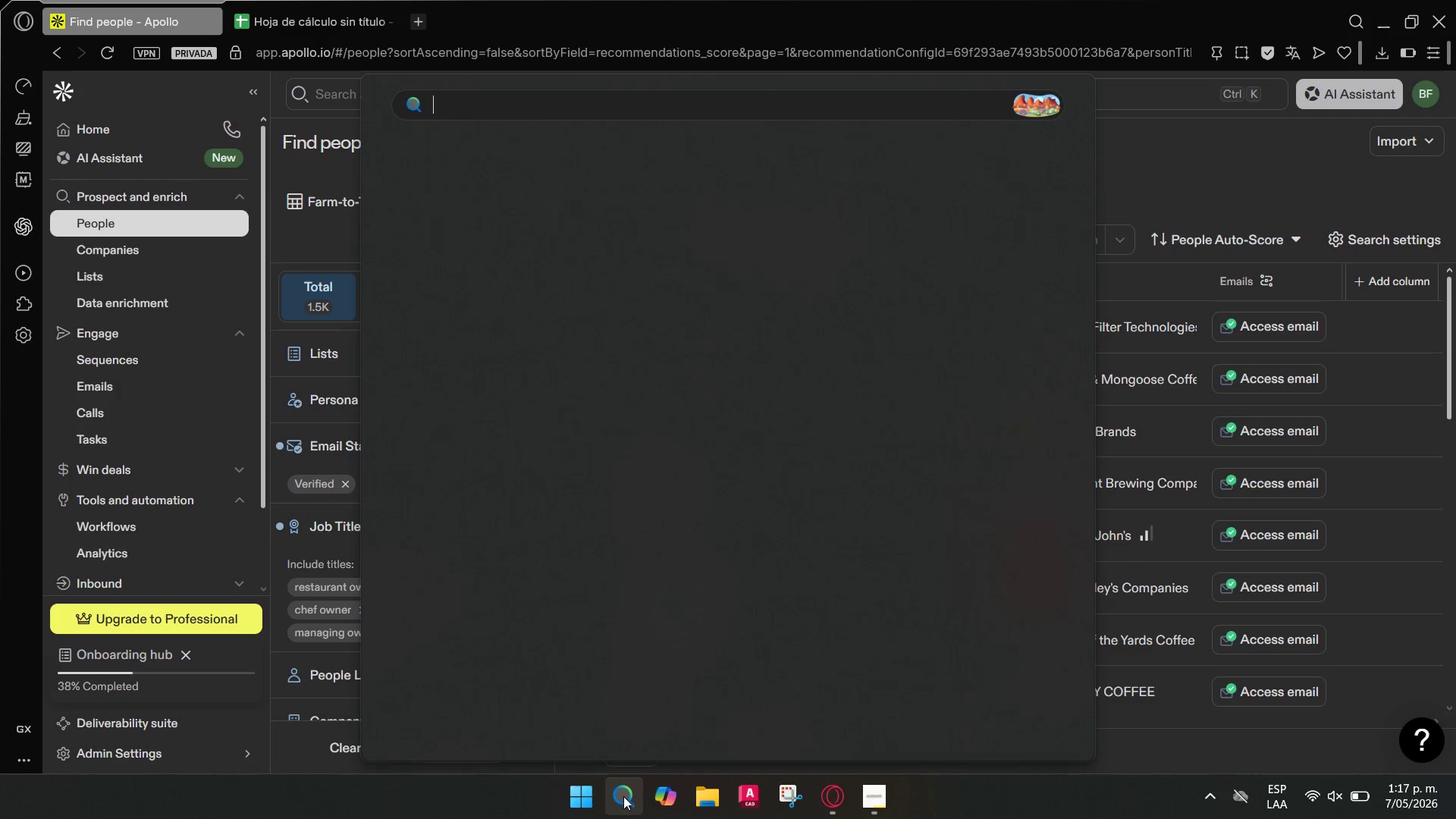 
left_click([623, 796])
 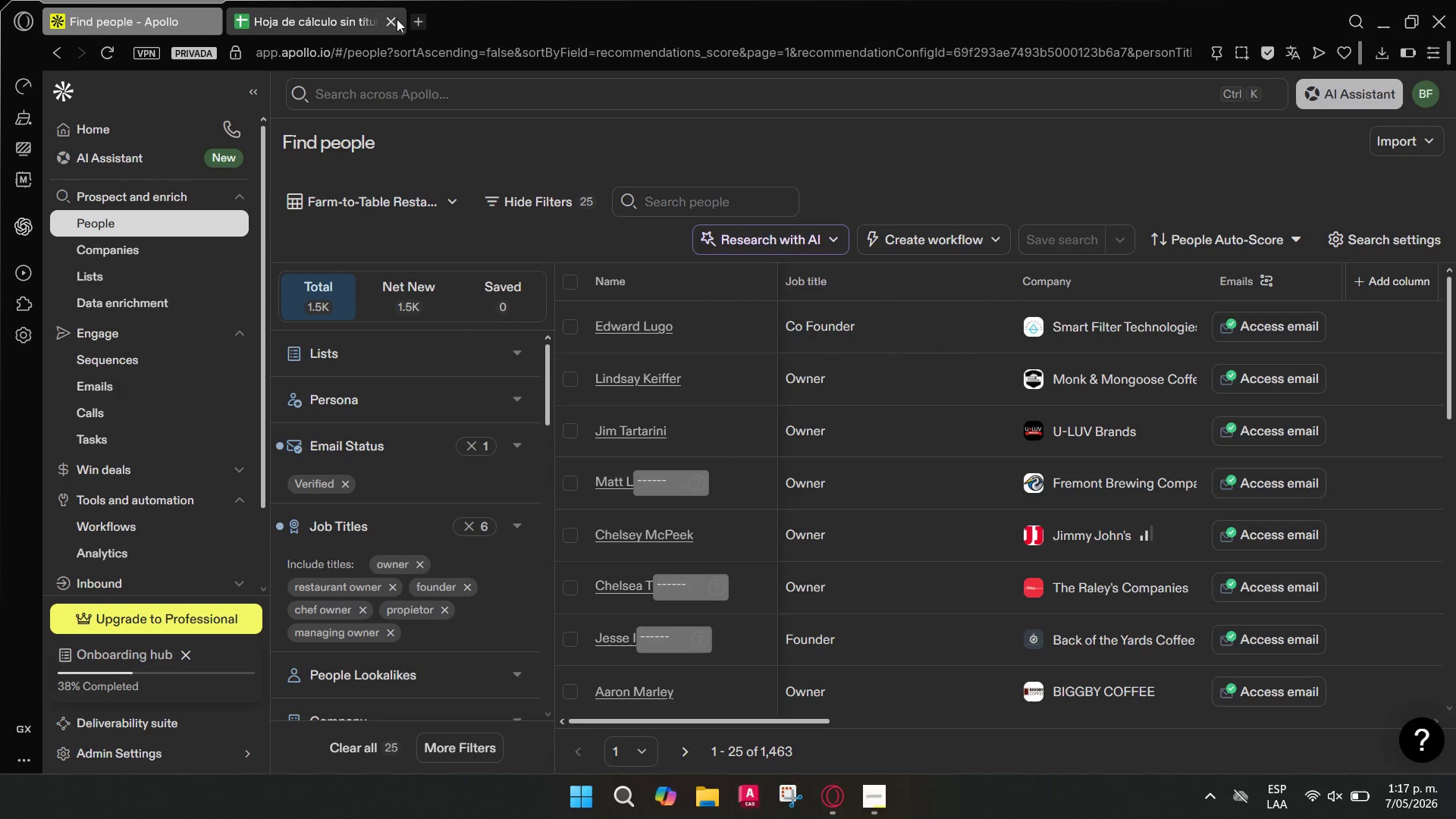 
left_click([422, 21])
 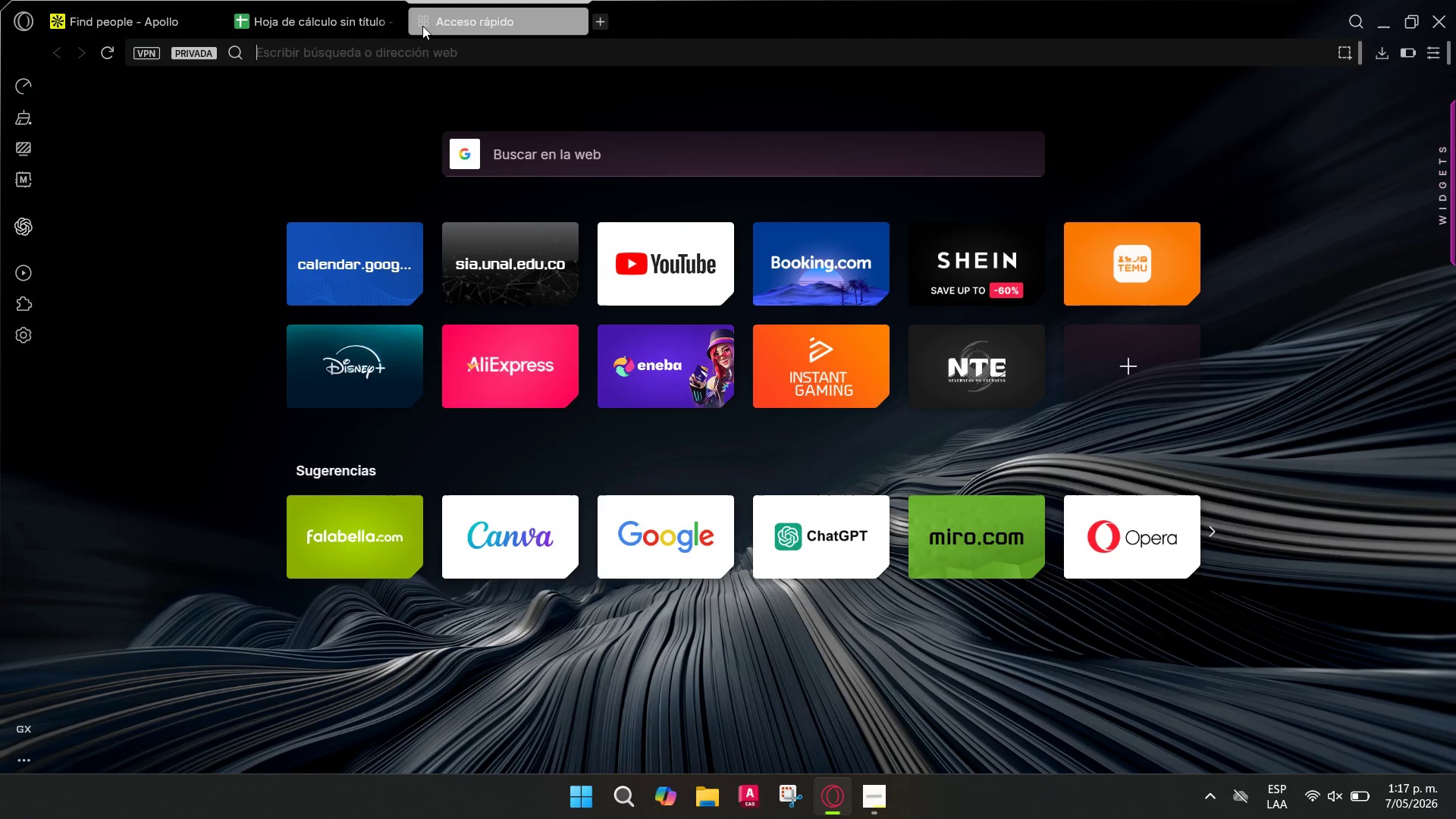 
left_click([421, 48])
 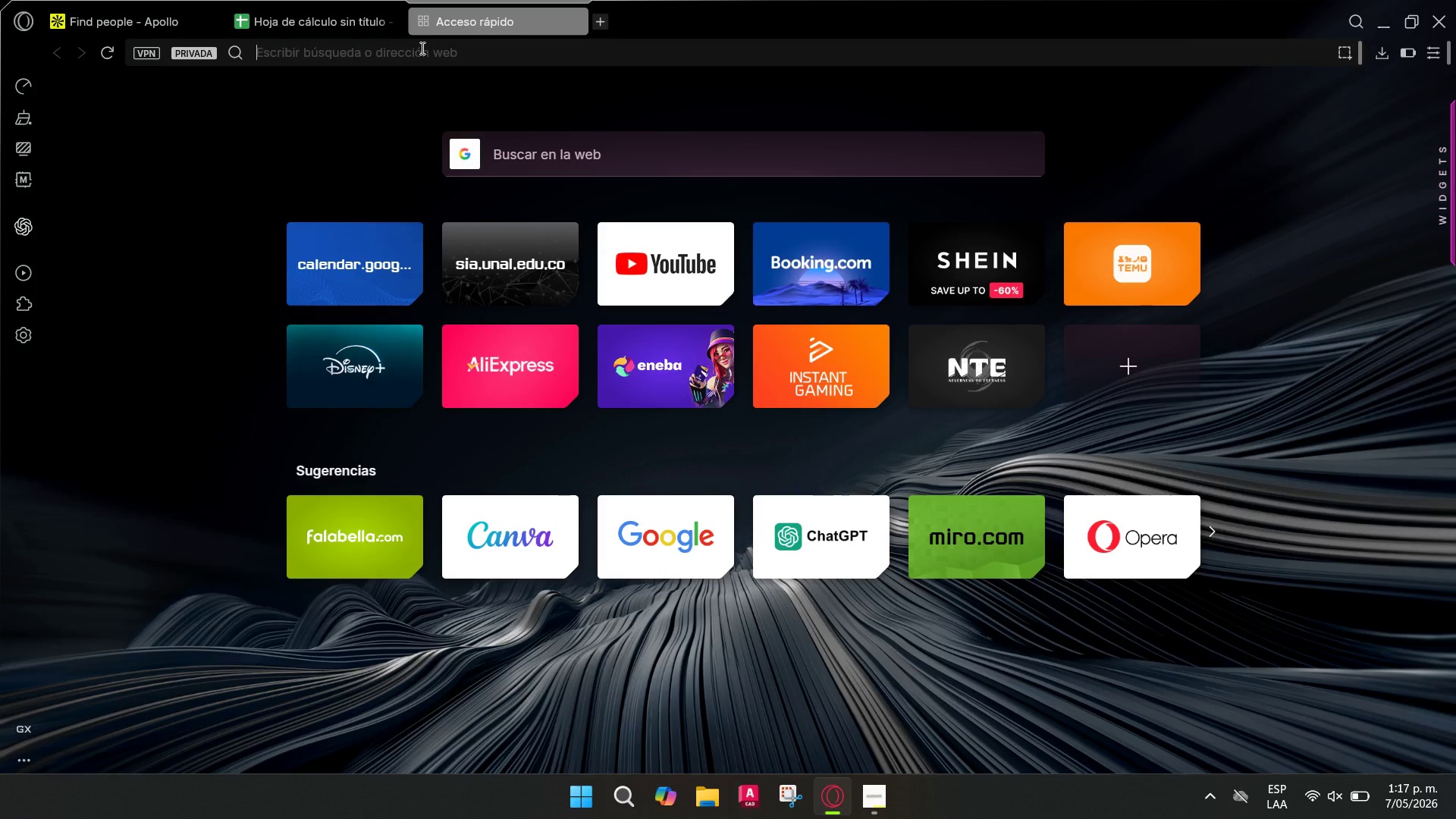 
key(G)
 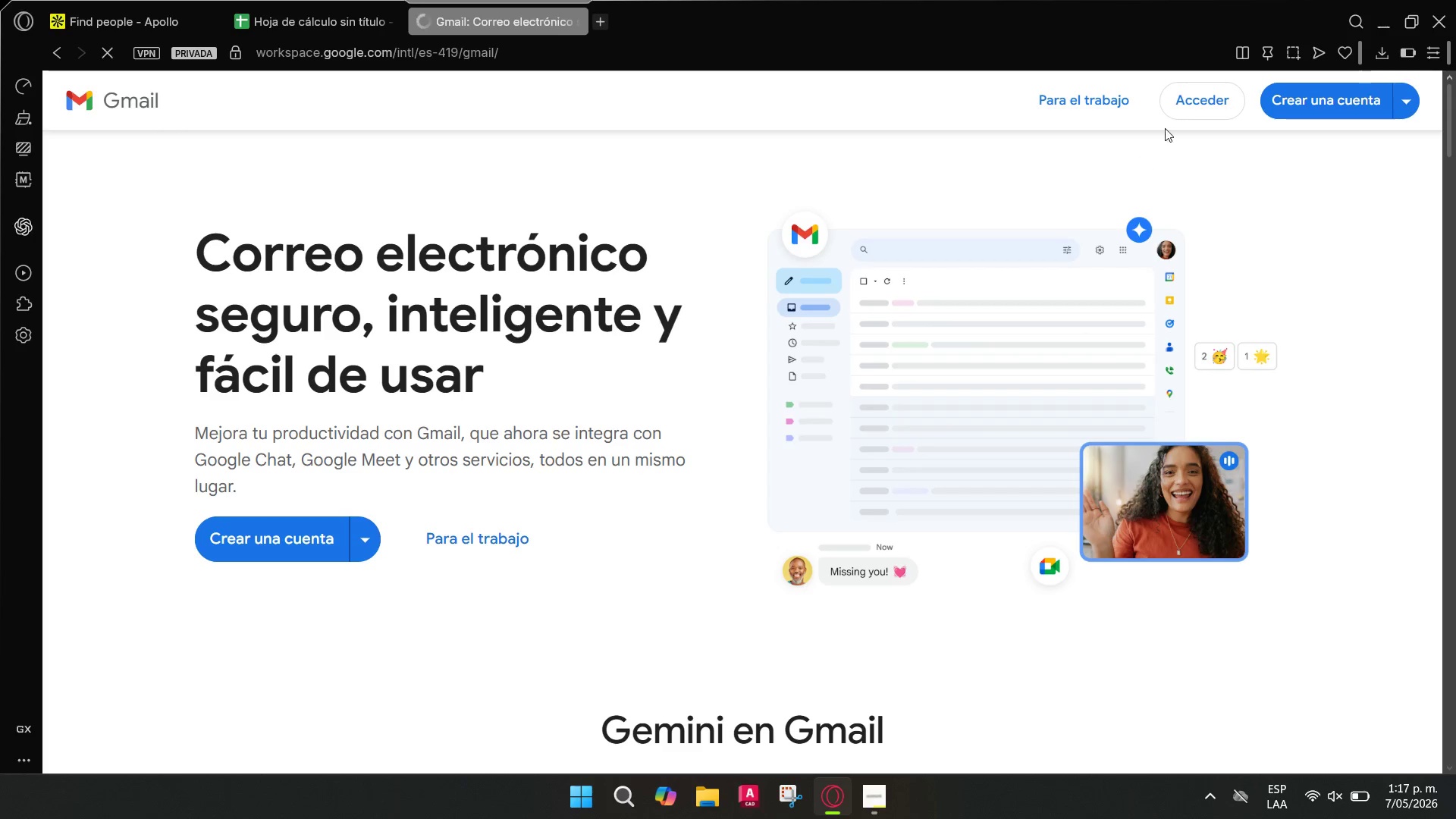 
wait(6.0)
 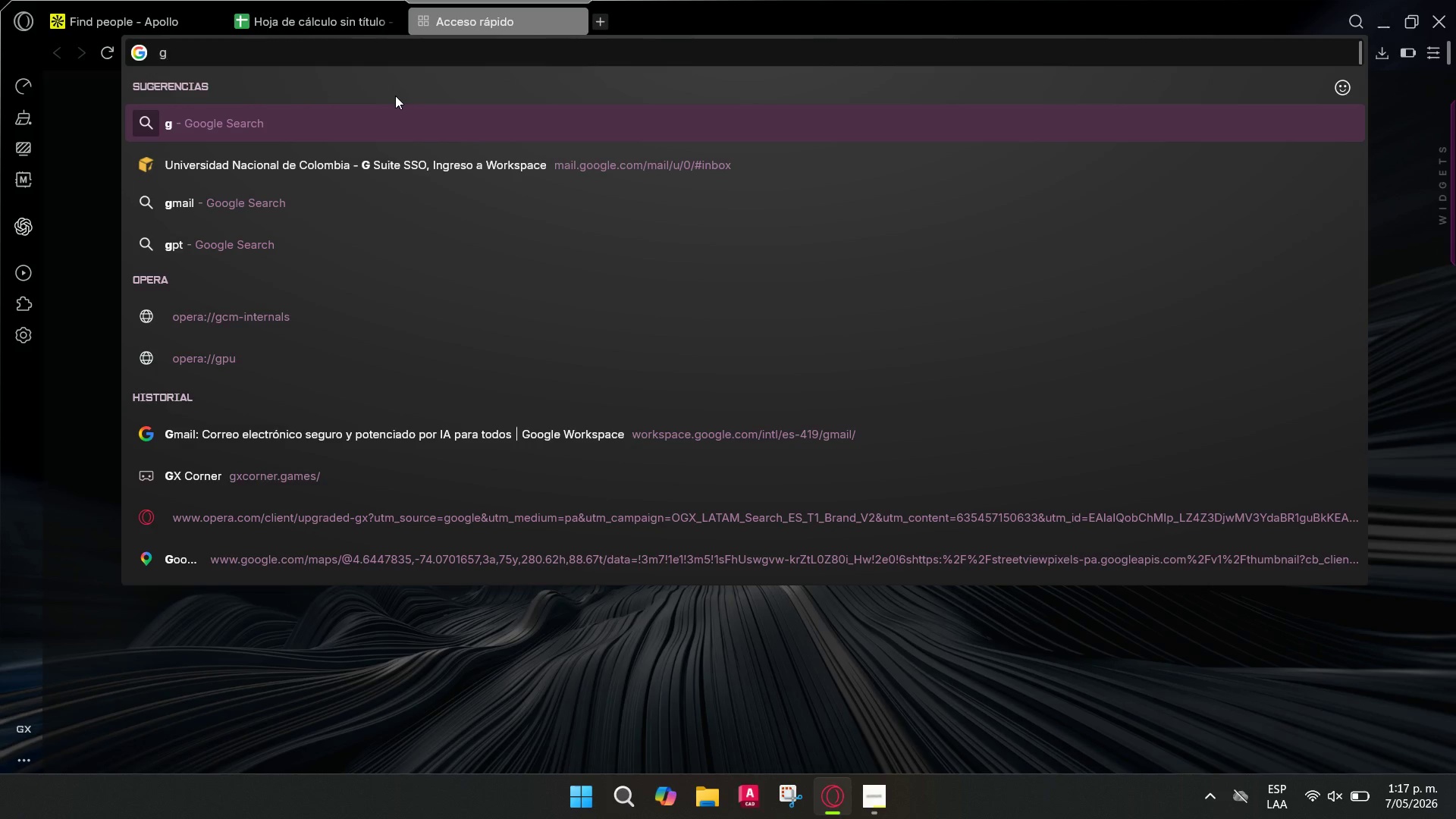 
left_click([570, 20])
 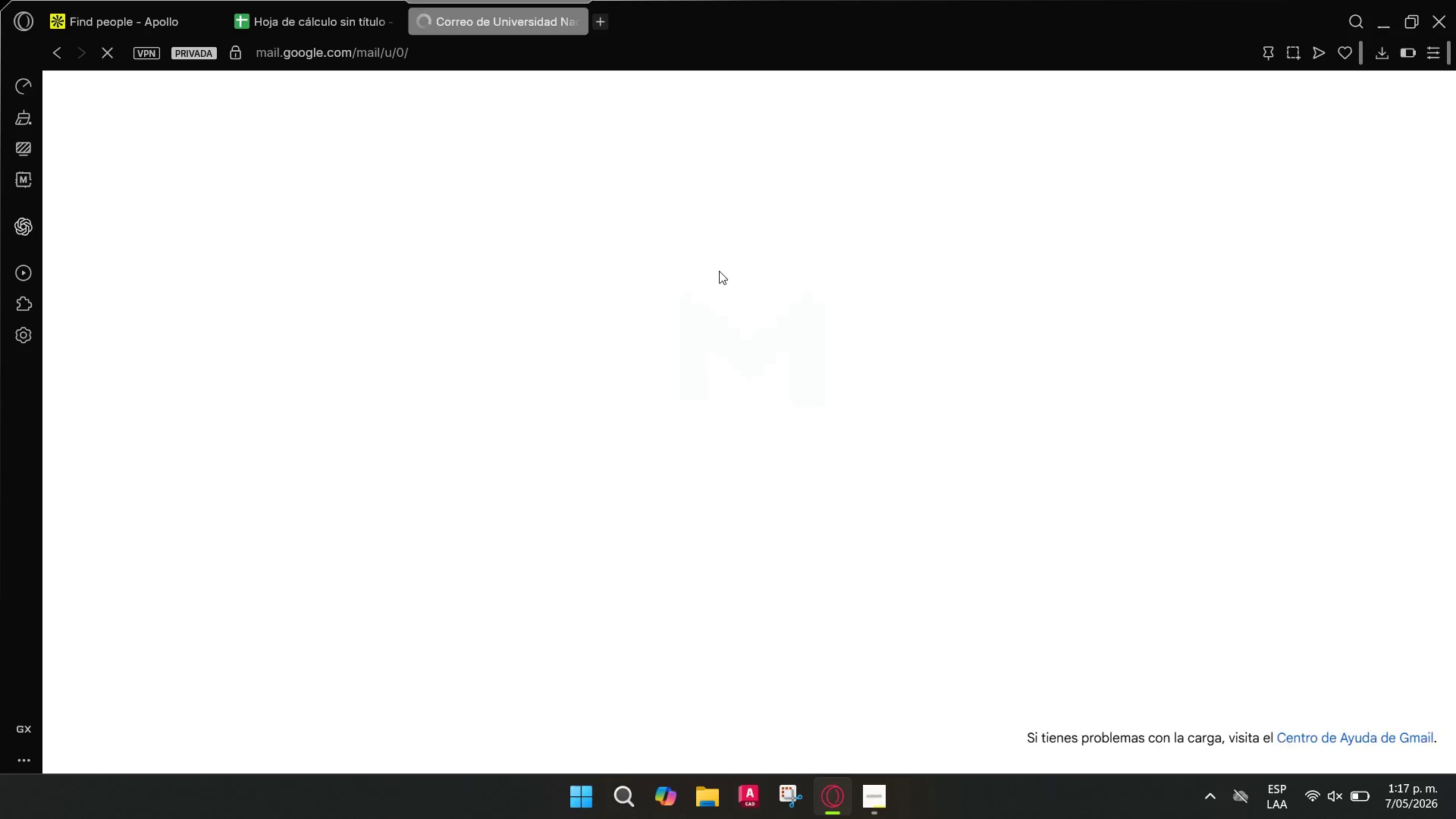 
mouse_move([756, 256])
 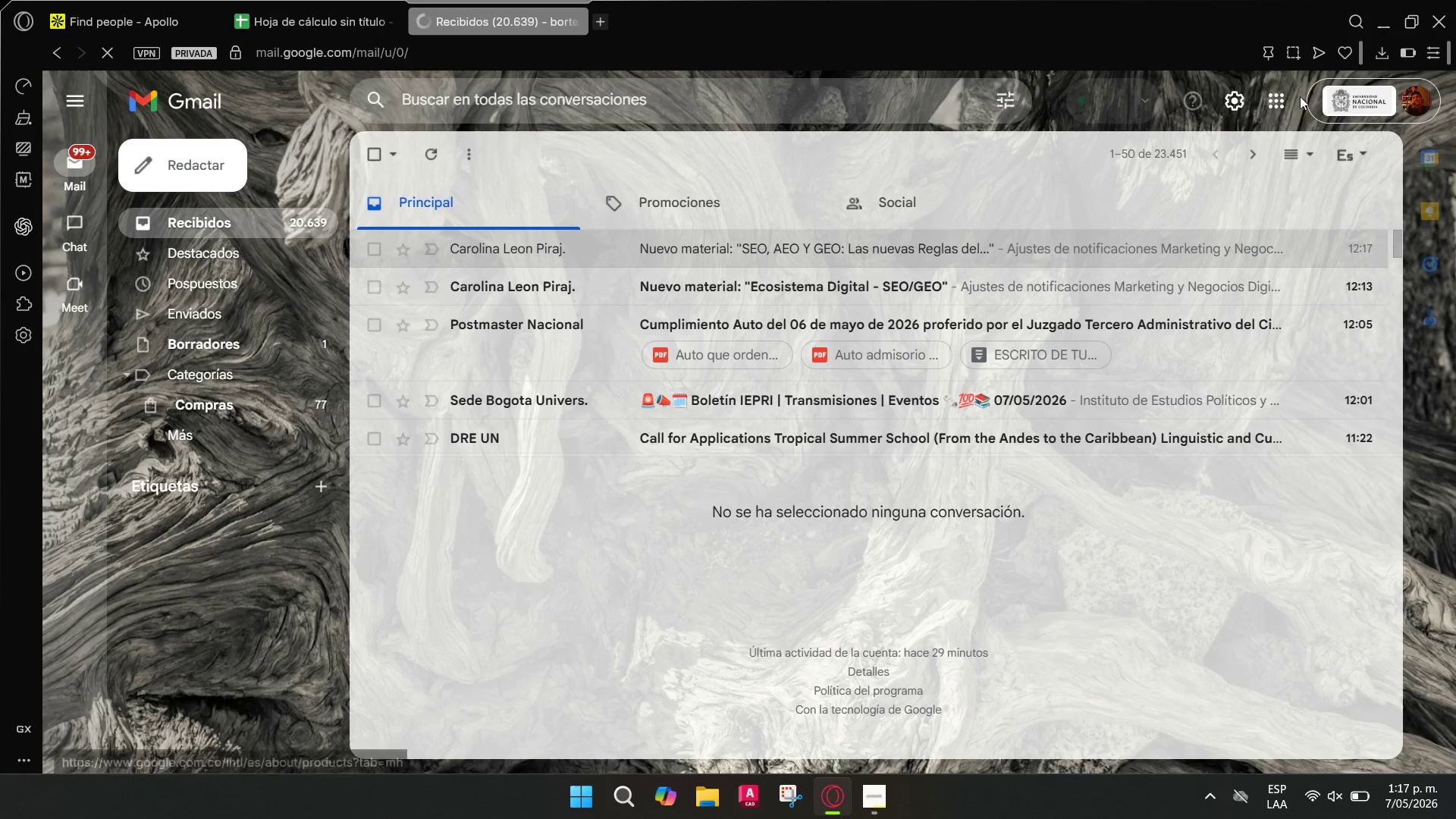 
left_click([1280, 98])
 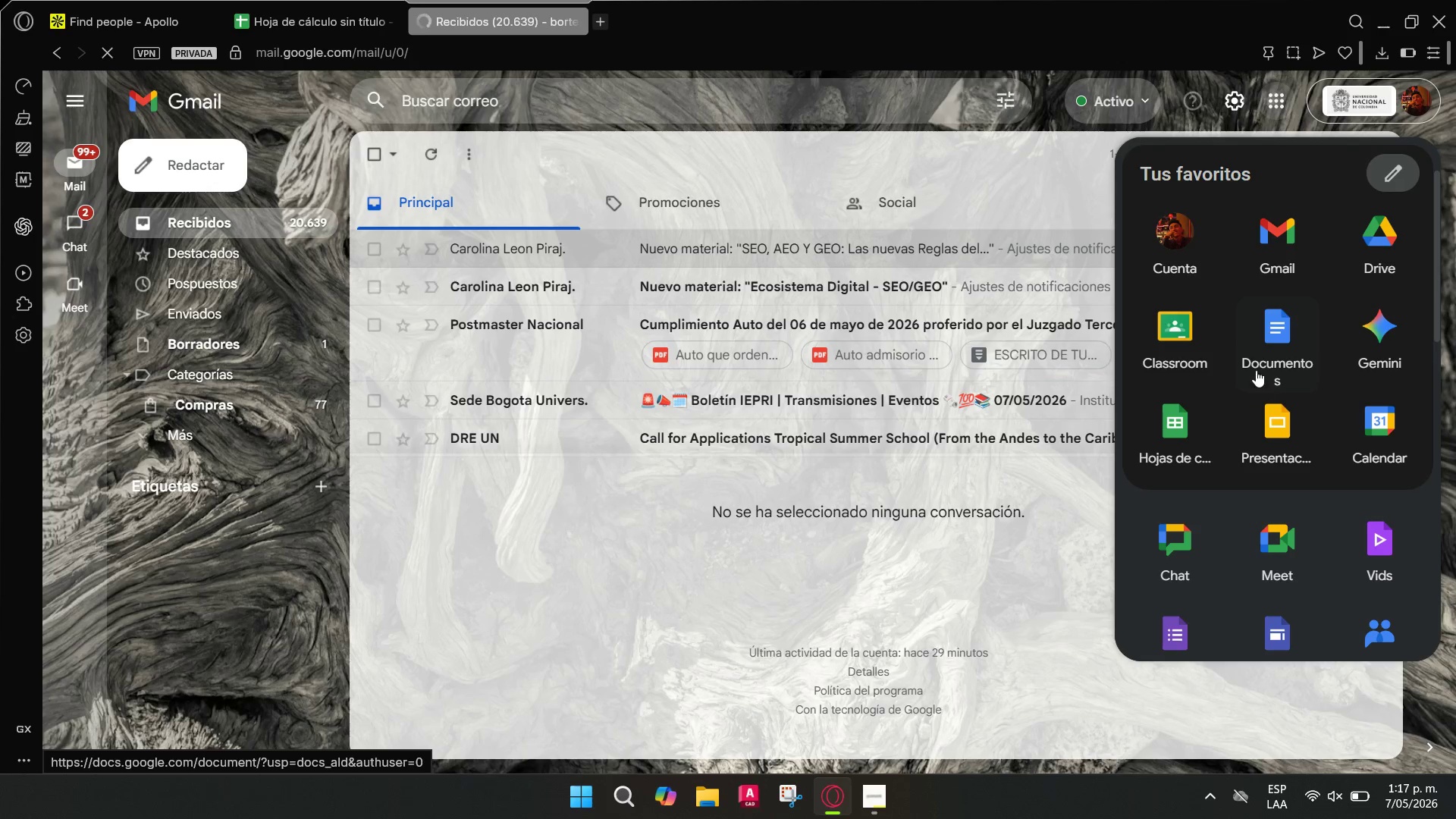 
left_click([1288, 344])
 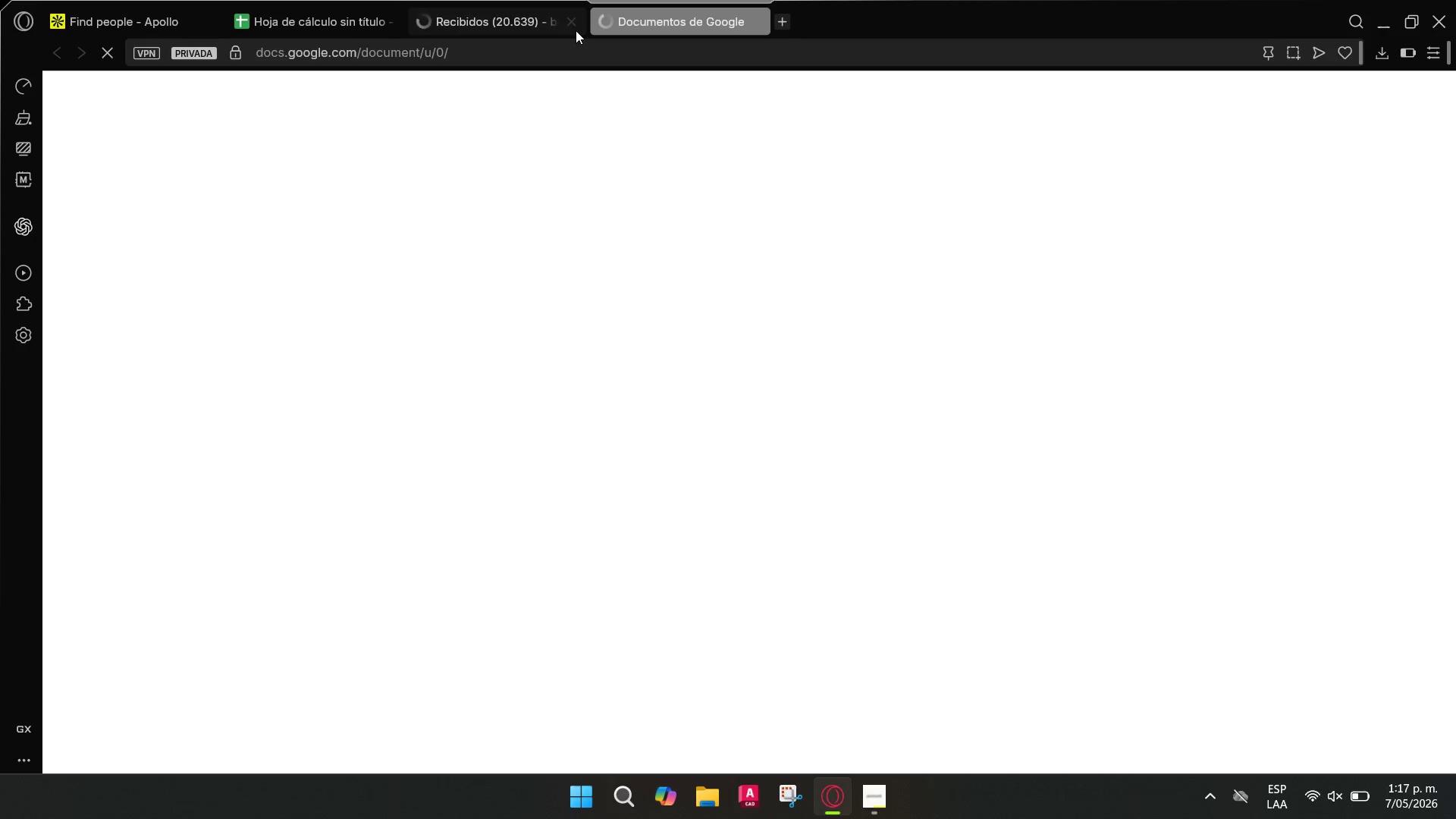 
left_click([574, 27])
 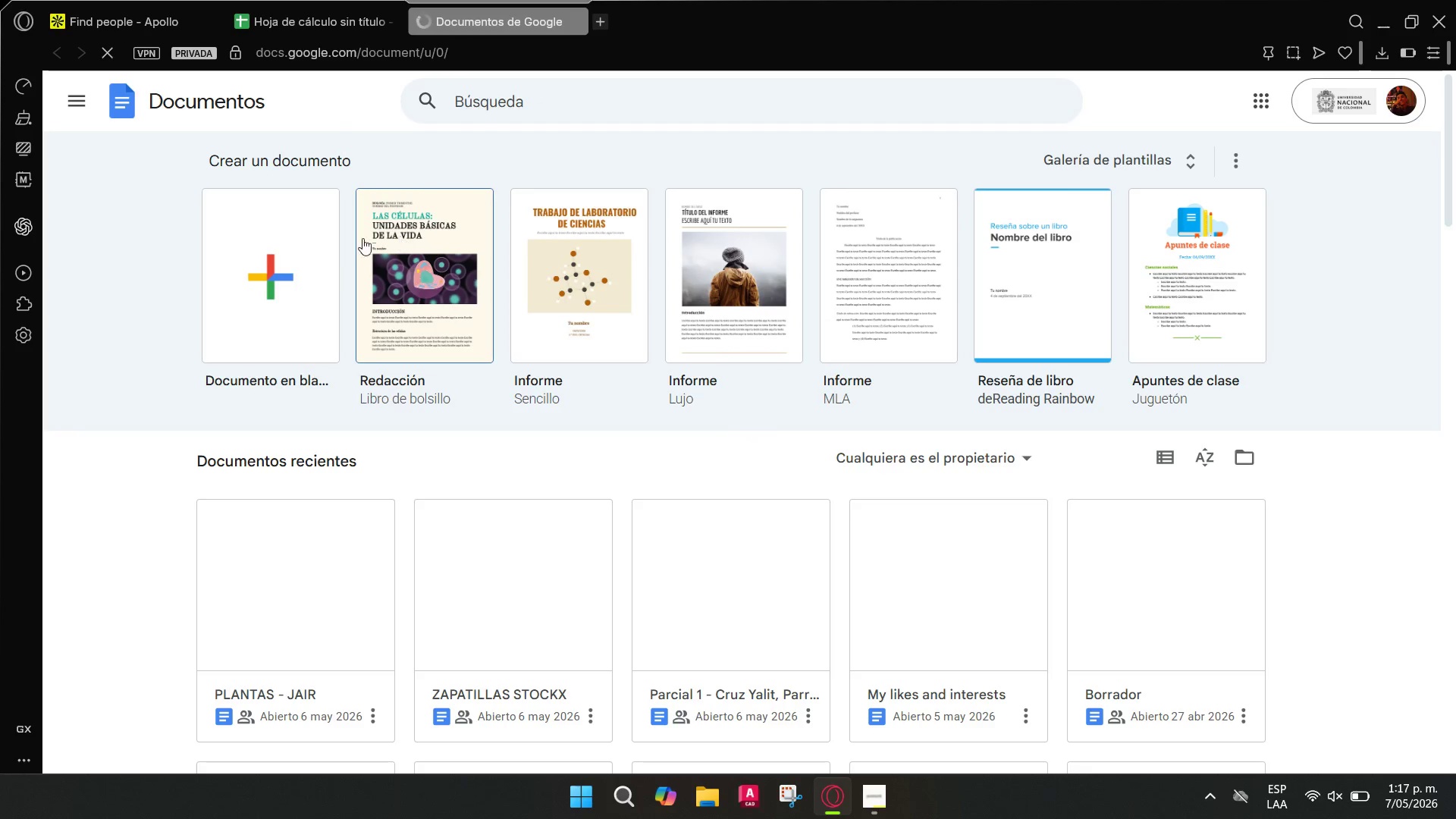 
left_click([312, 256])
 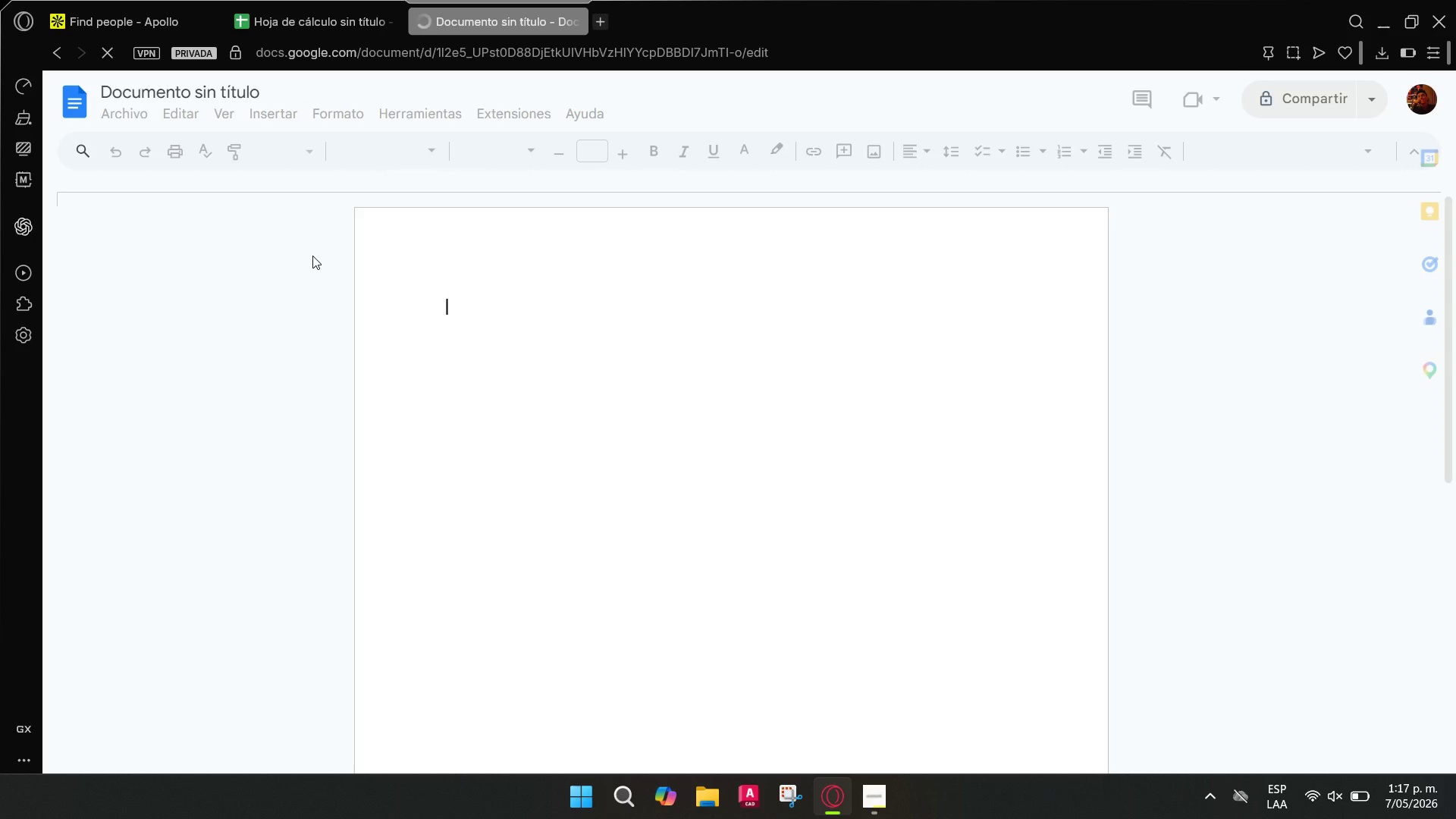 
left_click([472, 304])
 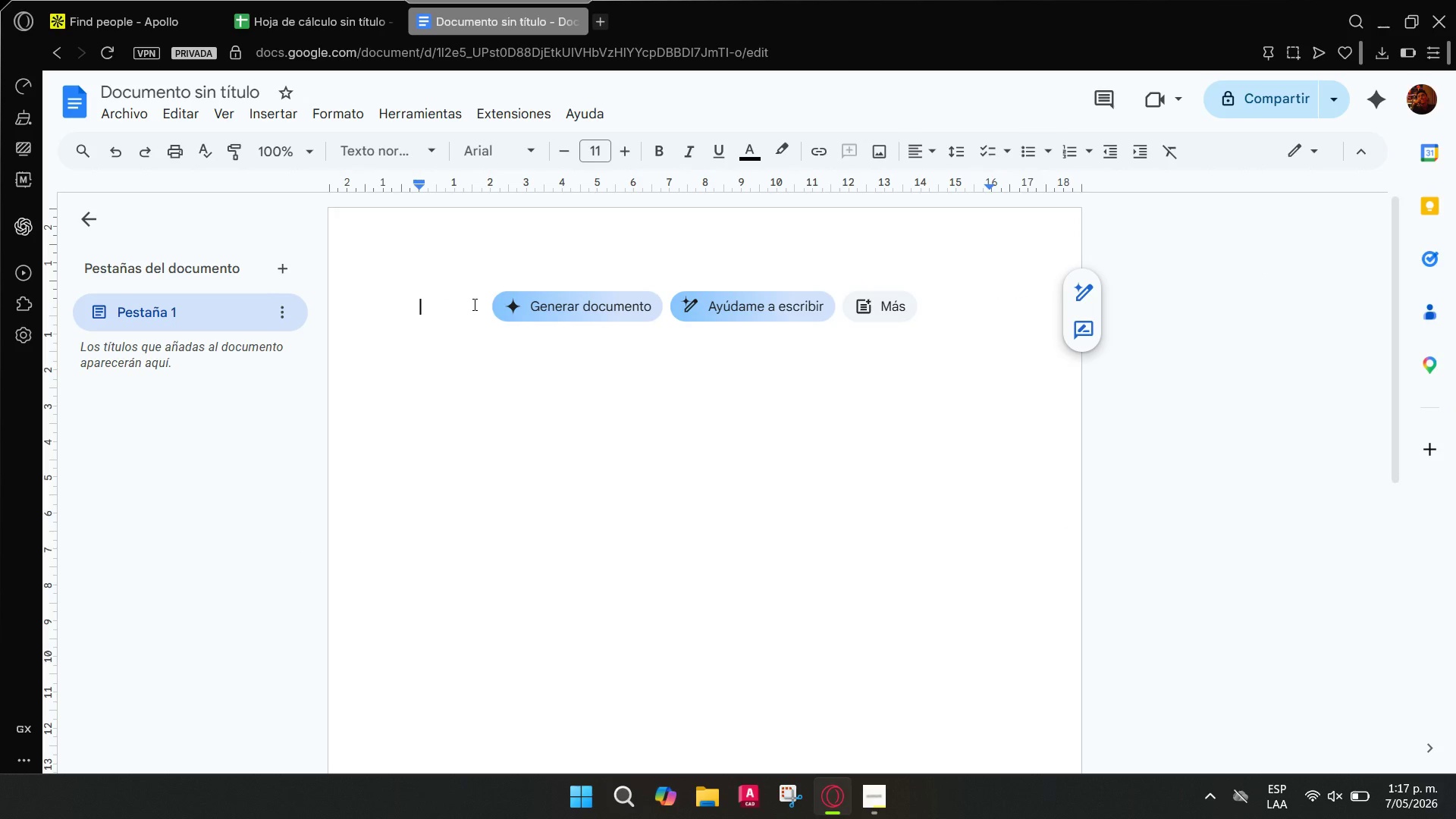 
left_click([456, 308])
 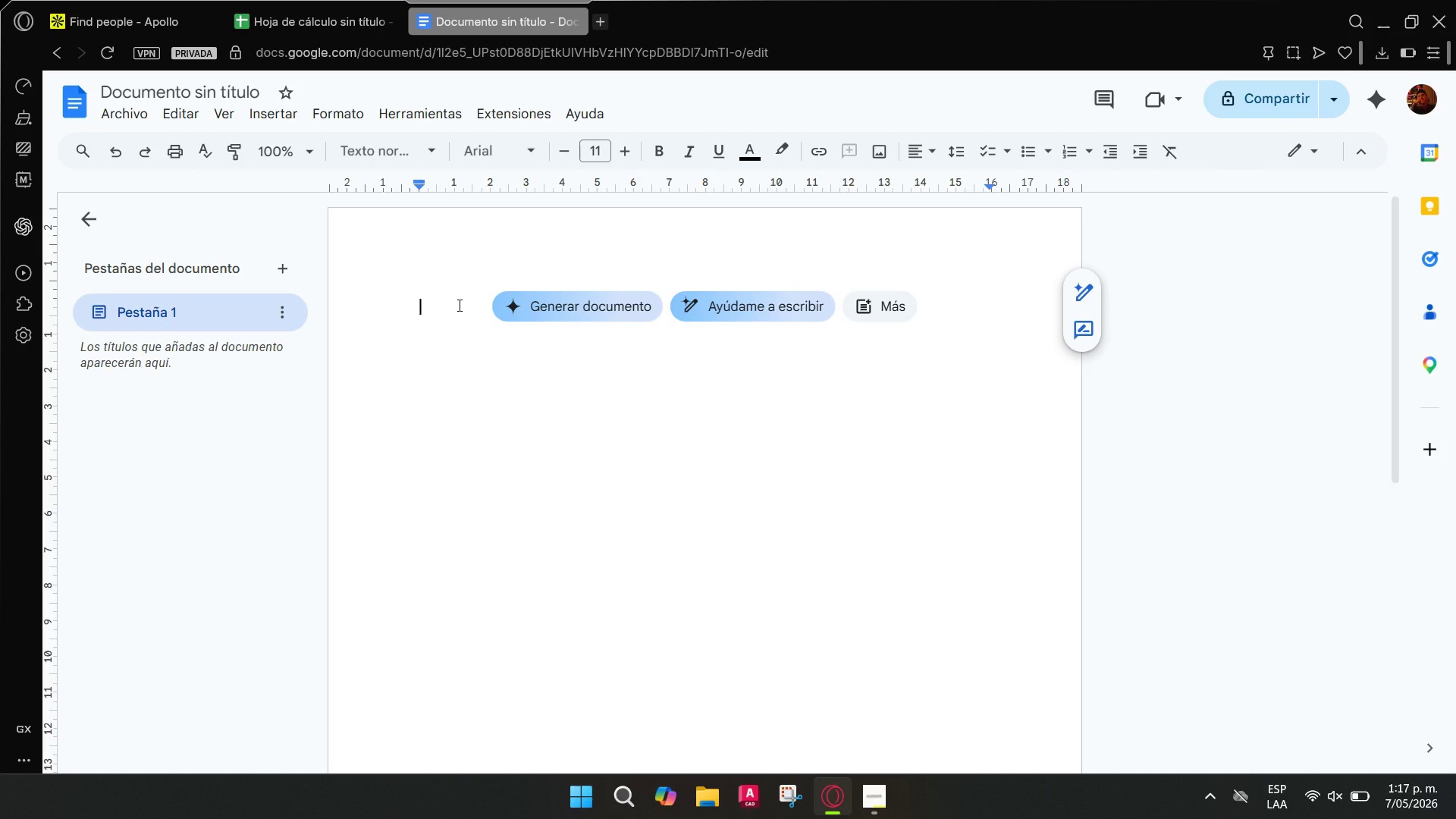 
wait(5.66)
 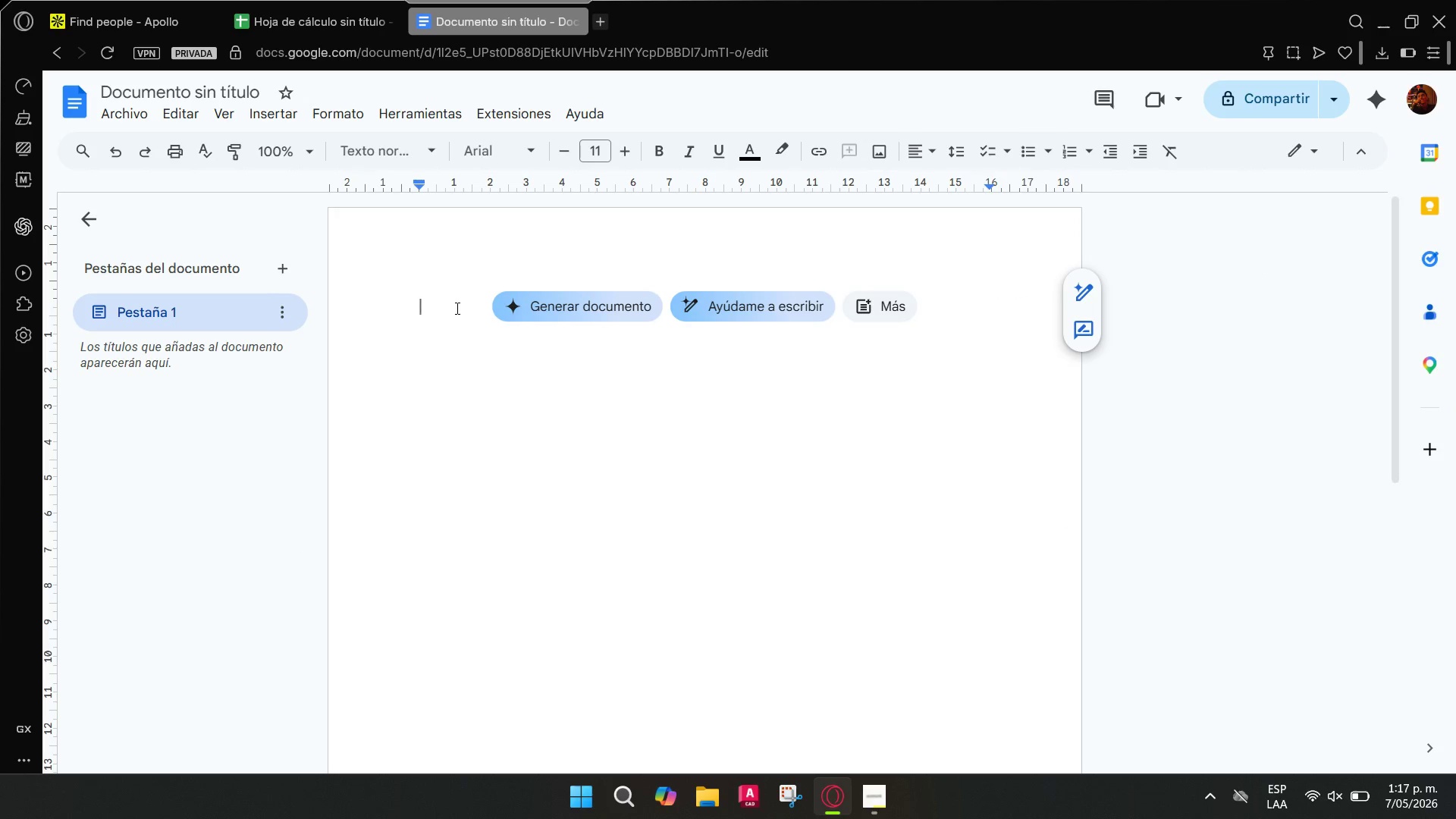 
left_click([457, 307])
 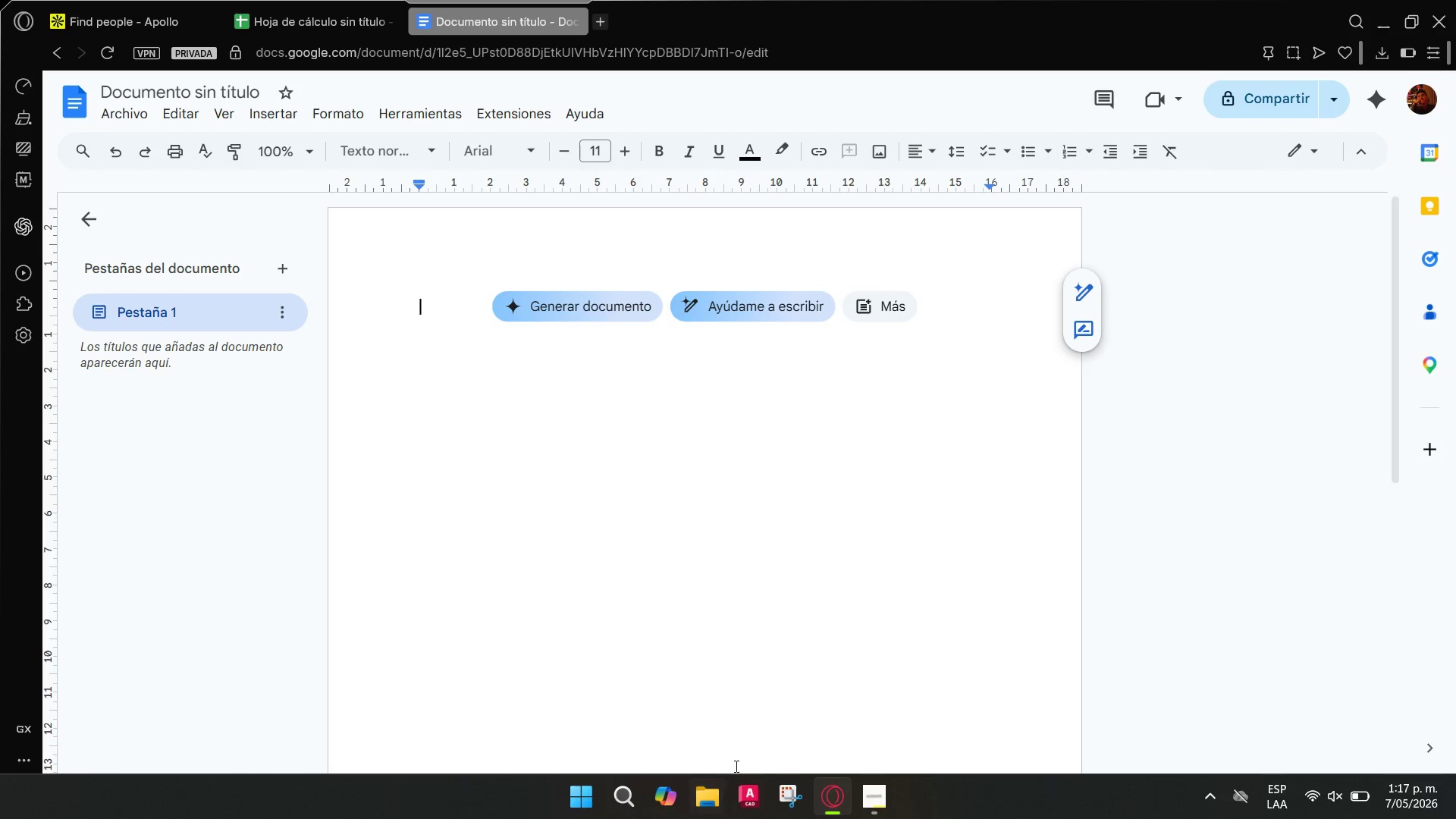 
left_click_drag(start_coordinate=[880, 795], to_coordinate=[880, 803])
 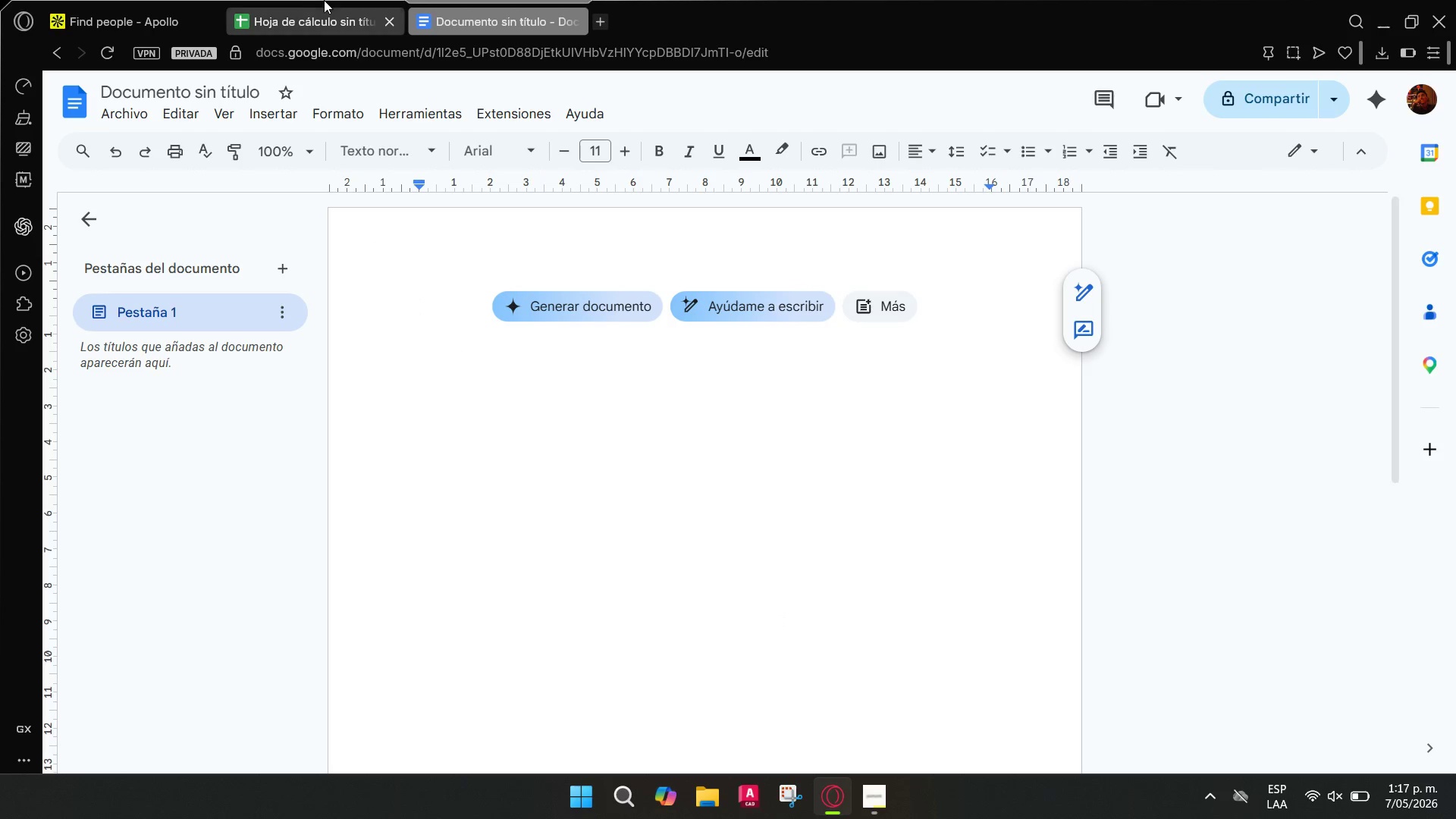 
left_click([177, 0])
 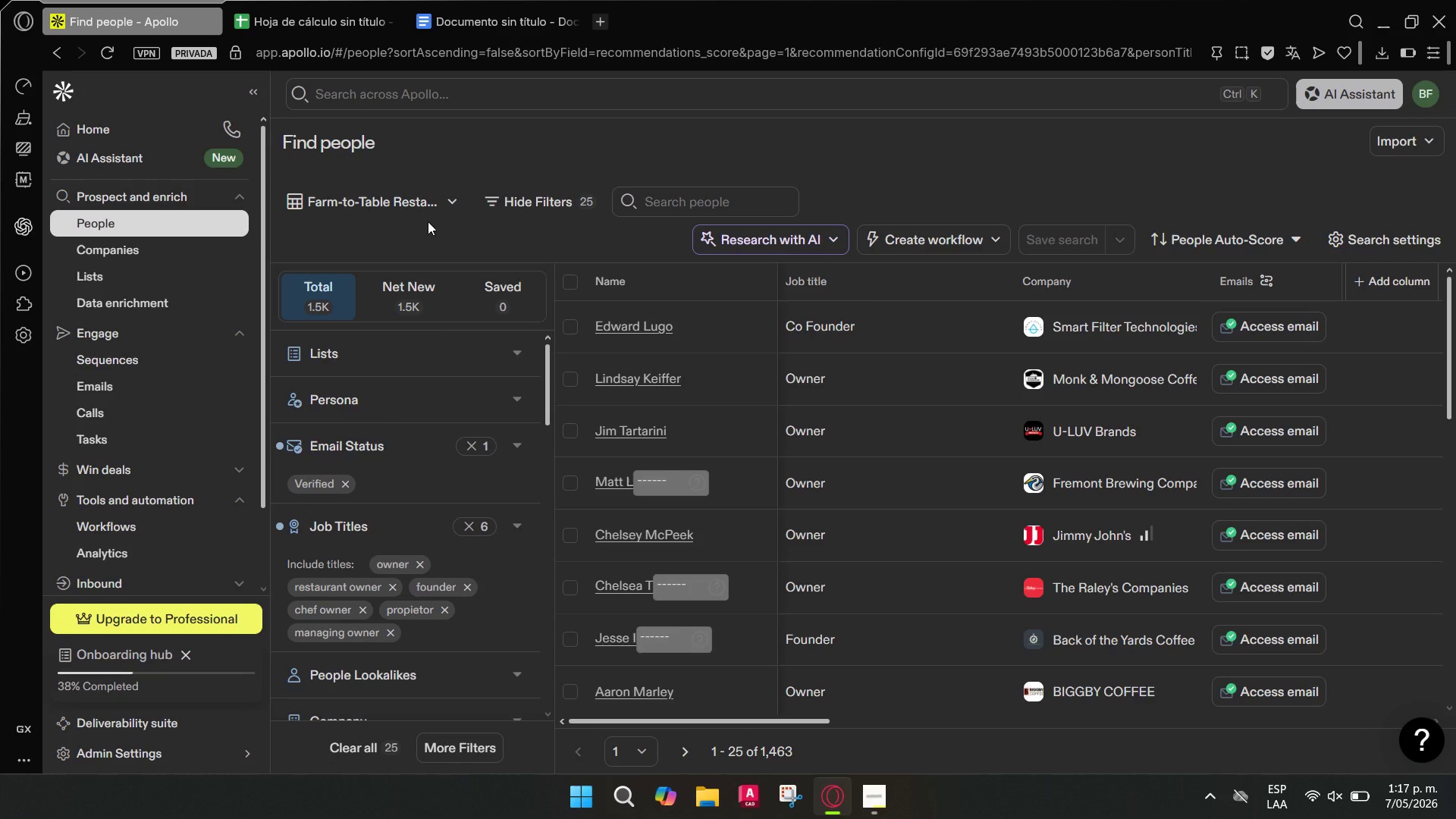 
left_click([453, 193])
 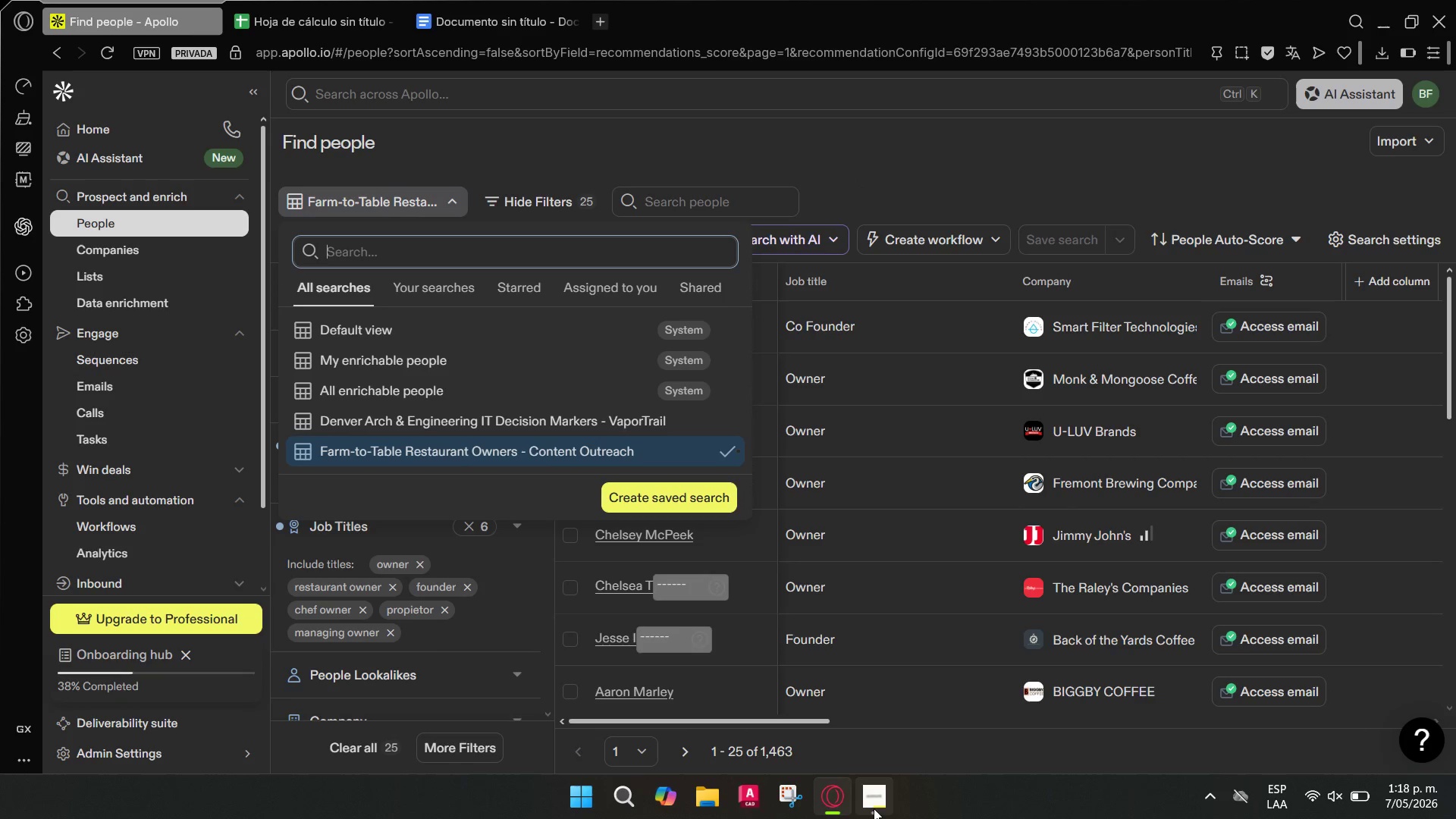 
left_click([536, 147])
 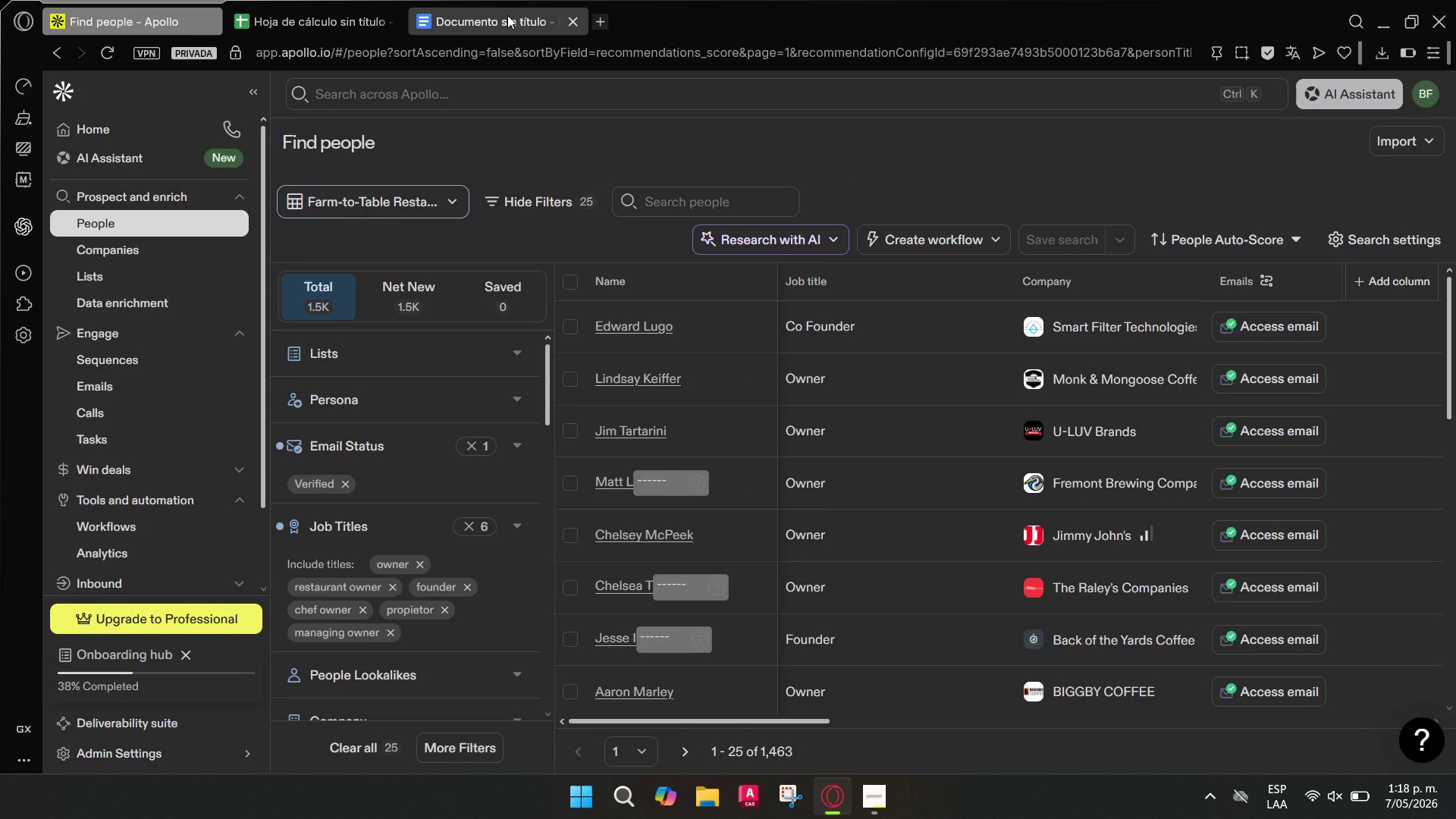 
left_click([507, 15])
 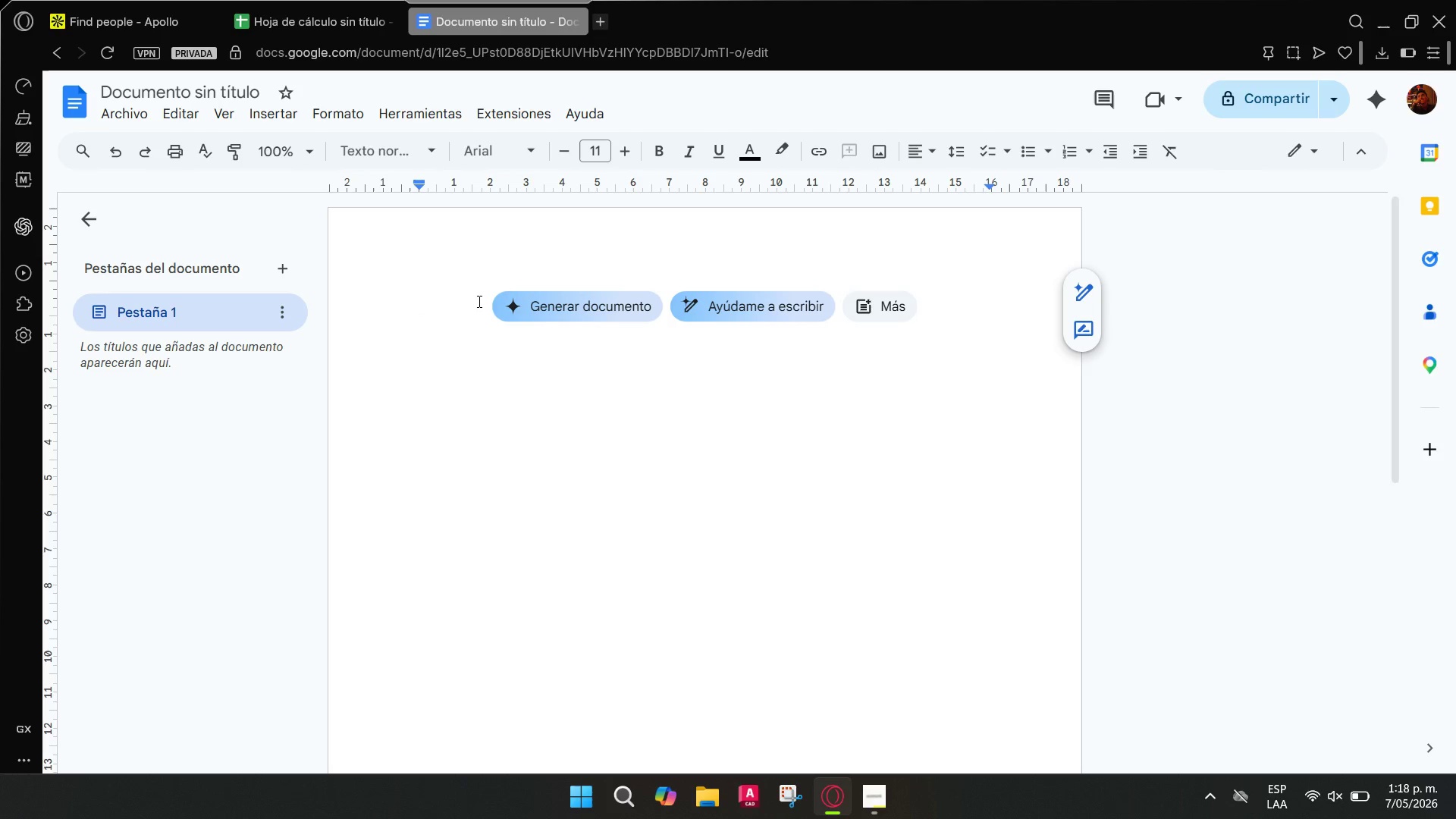 
type(Saved Search)
 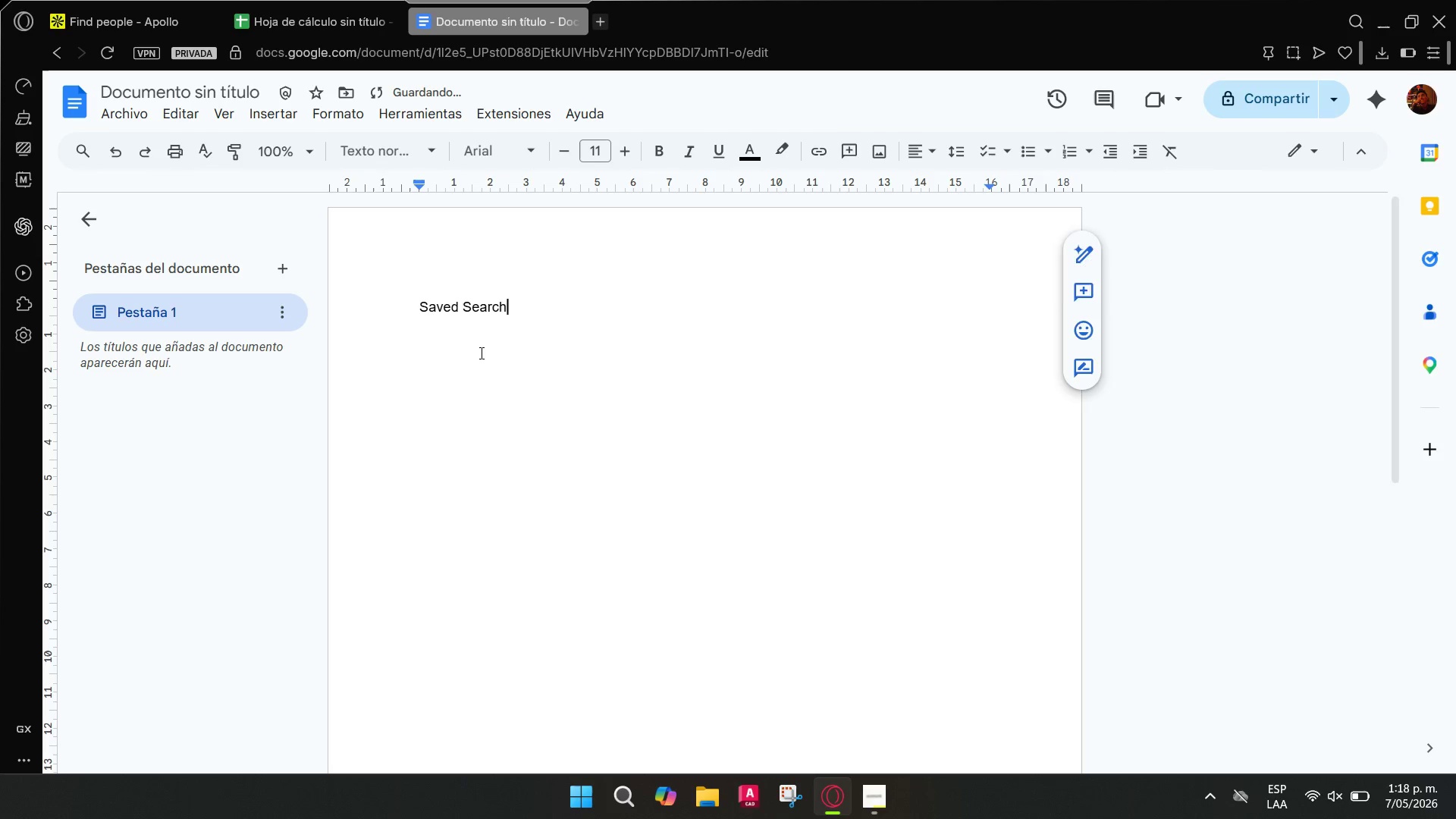 
key(Enter)
 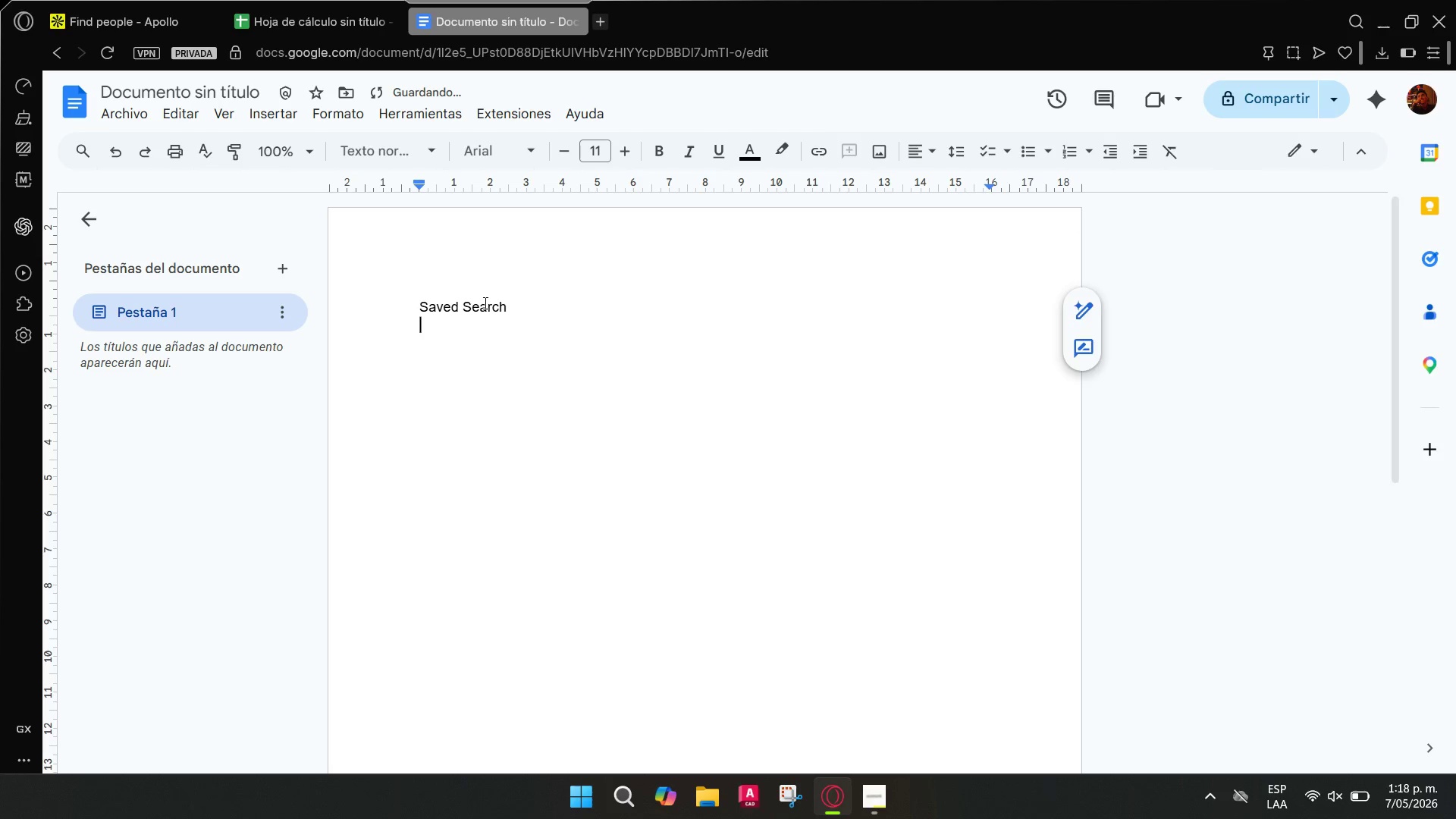 
double_click([484, 303])
 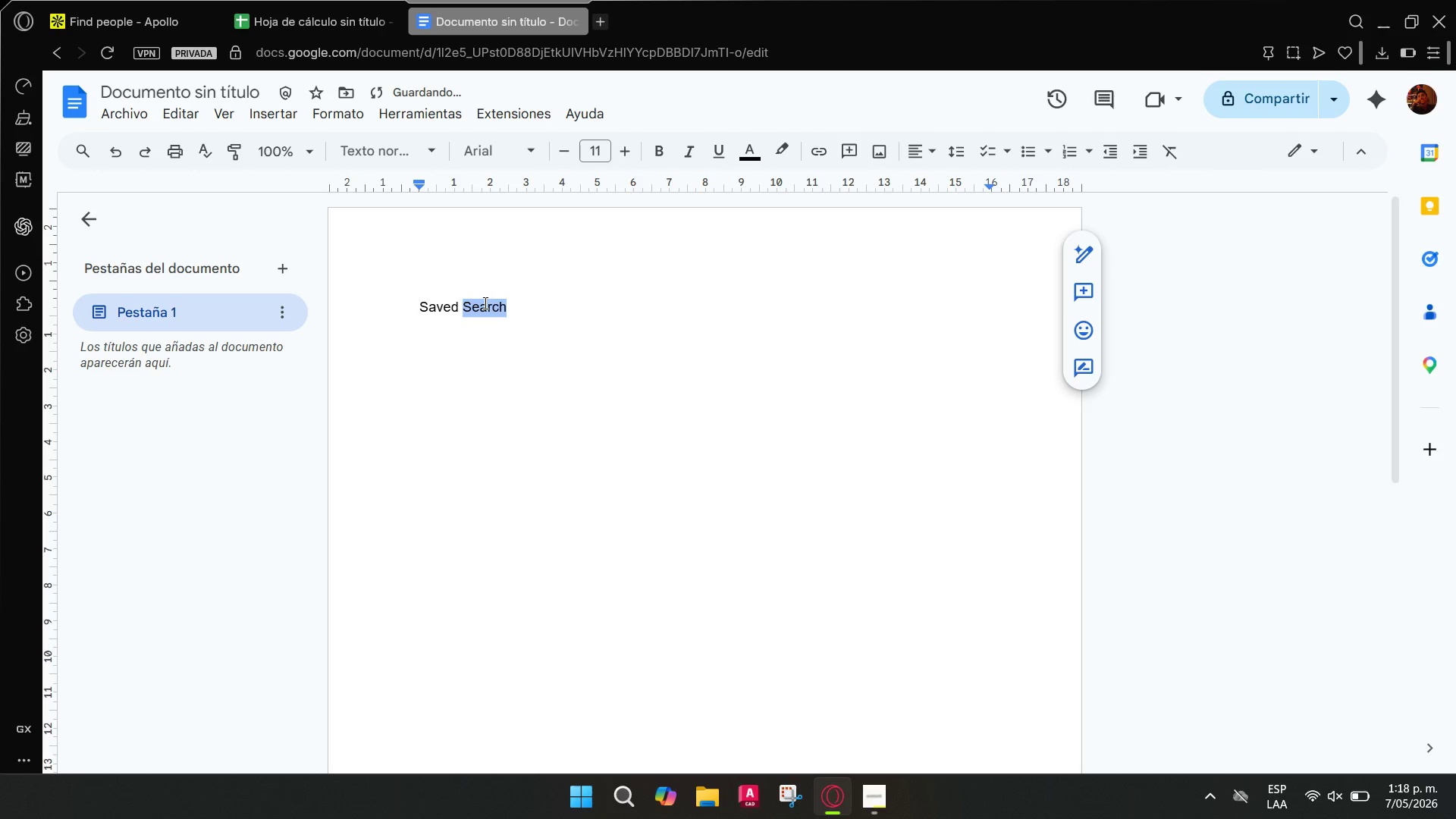 
triple_click([484, 303])
 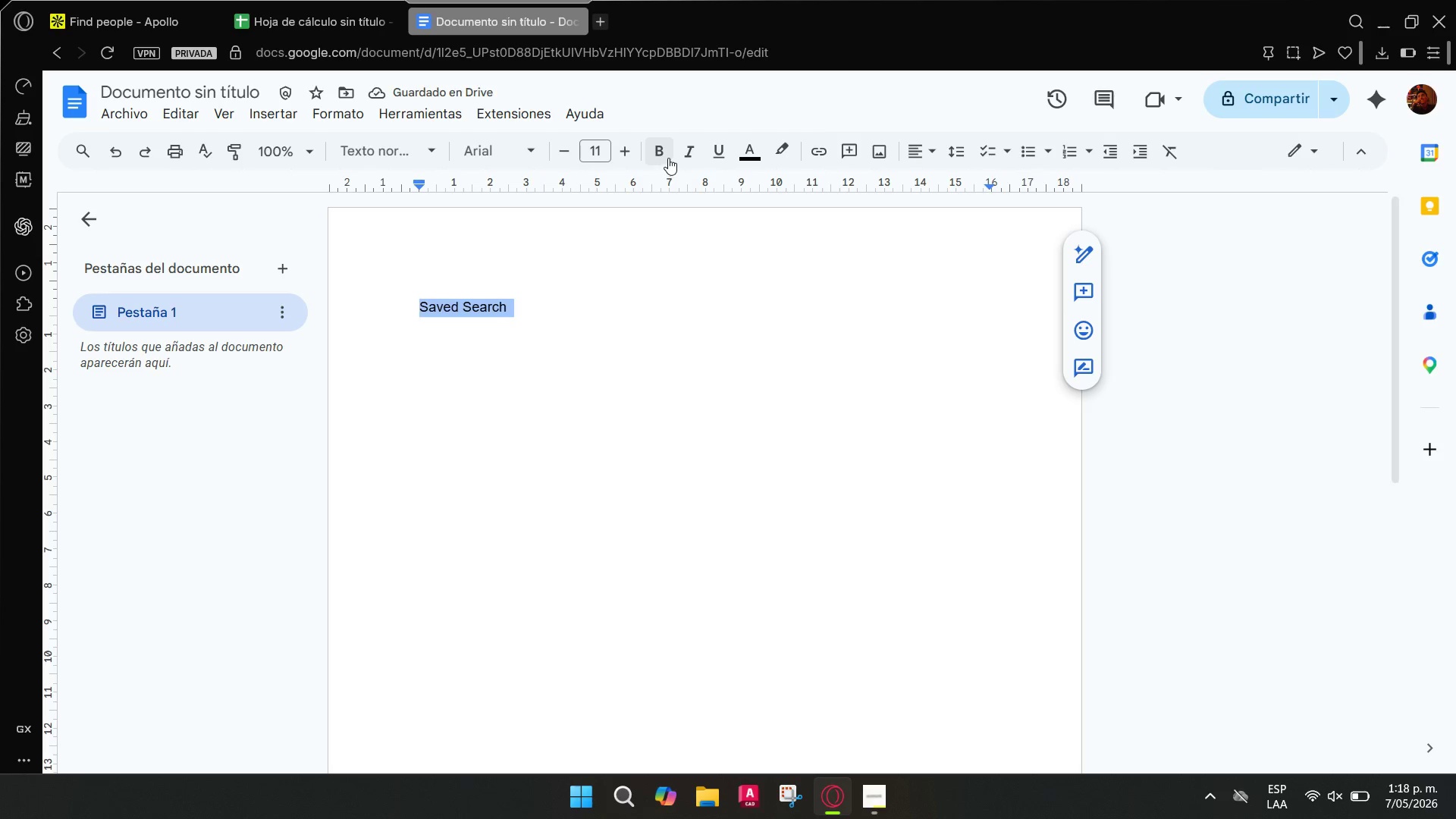 
double_click([458, 353])
 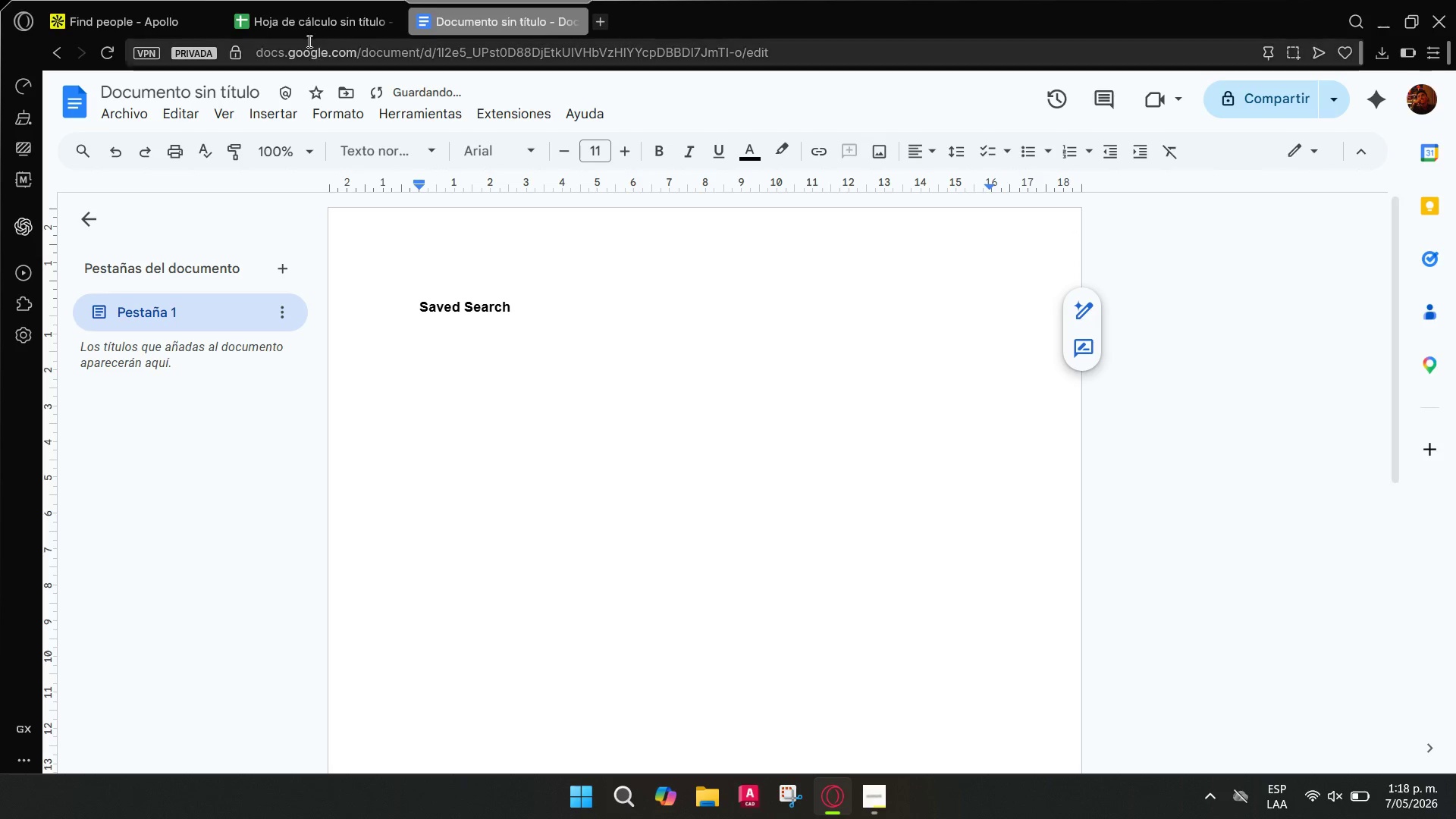 
left_click([177, 2])
 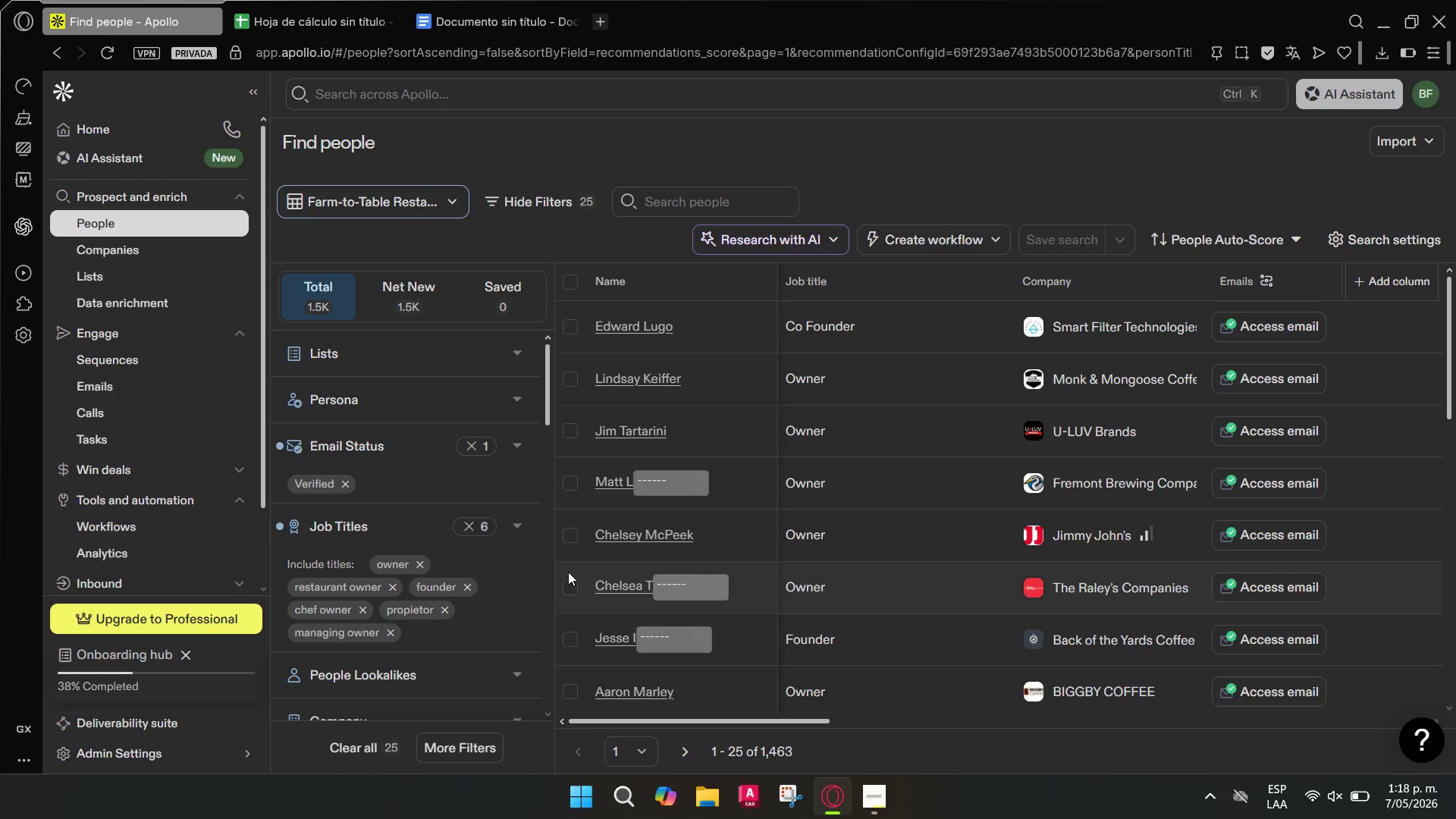 
left_click([448, 203])
 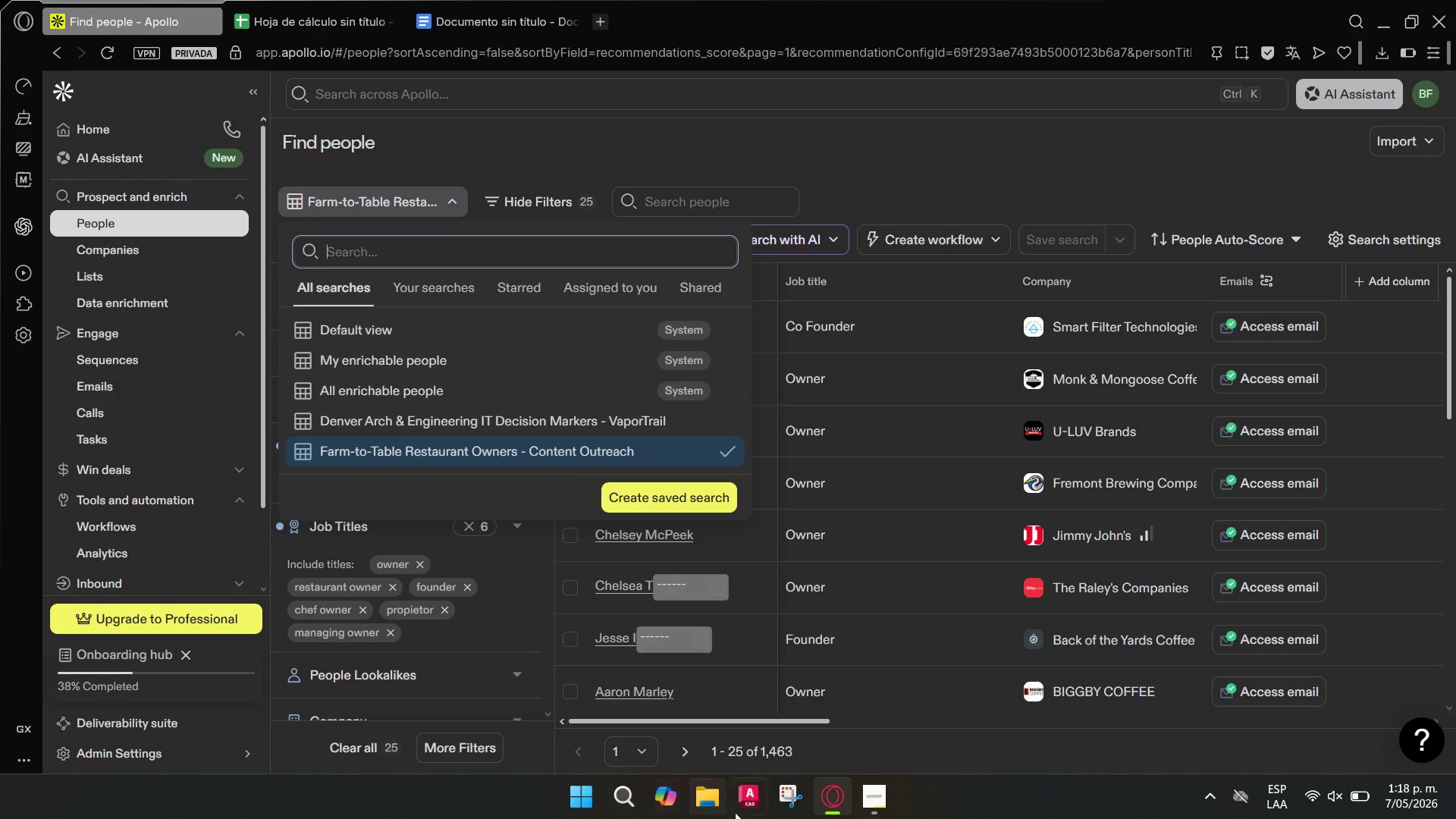 
left_click([786, 799])
 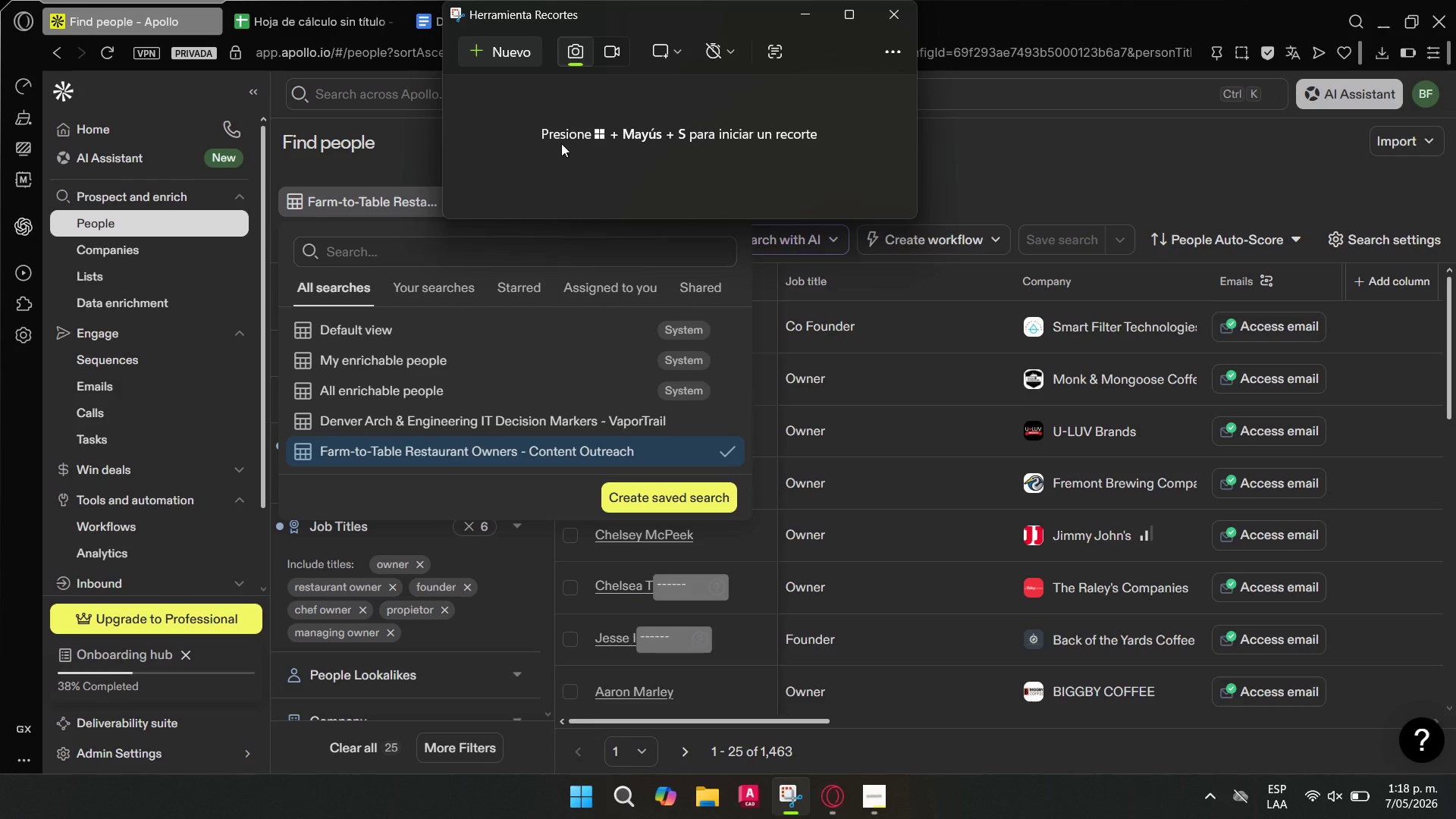 
left_click([512, 47])
 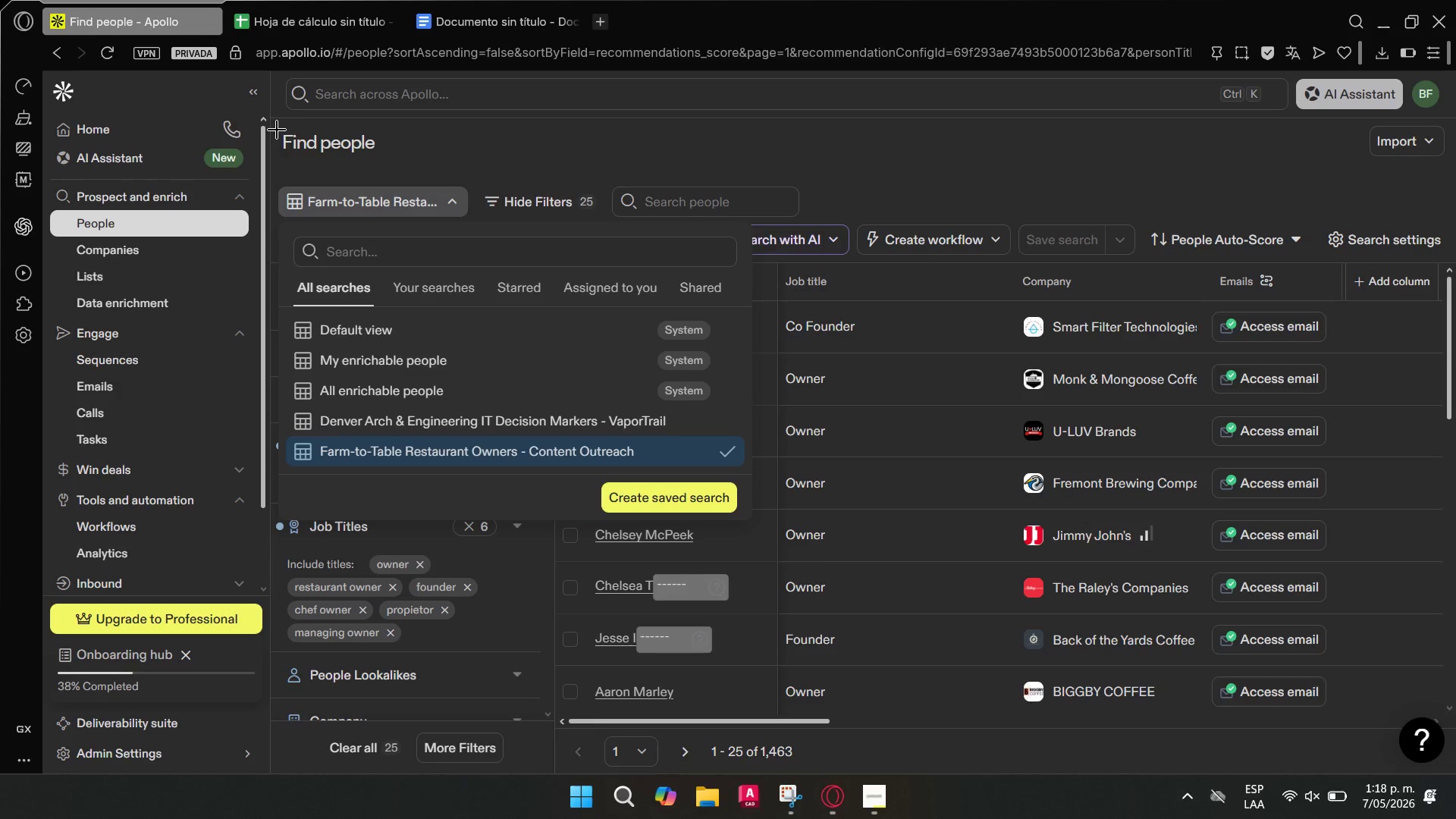 
left_click_drag(start_coordinate=[278, 129], to_coordinate=[753, 519])
 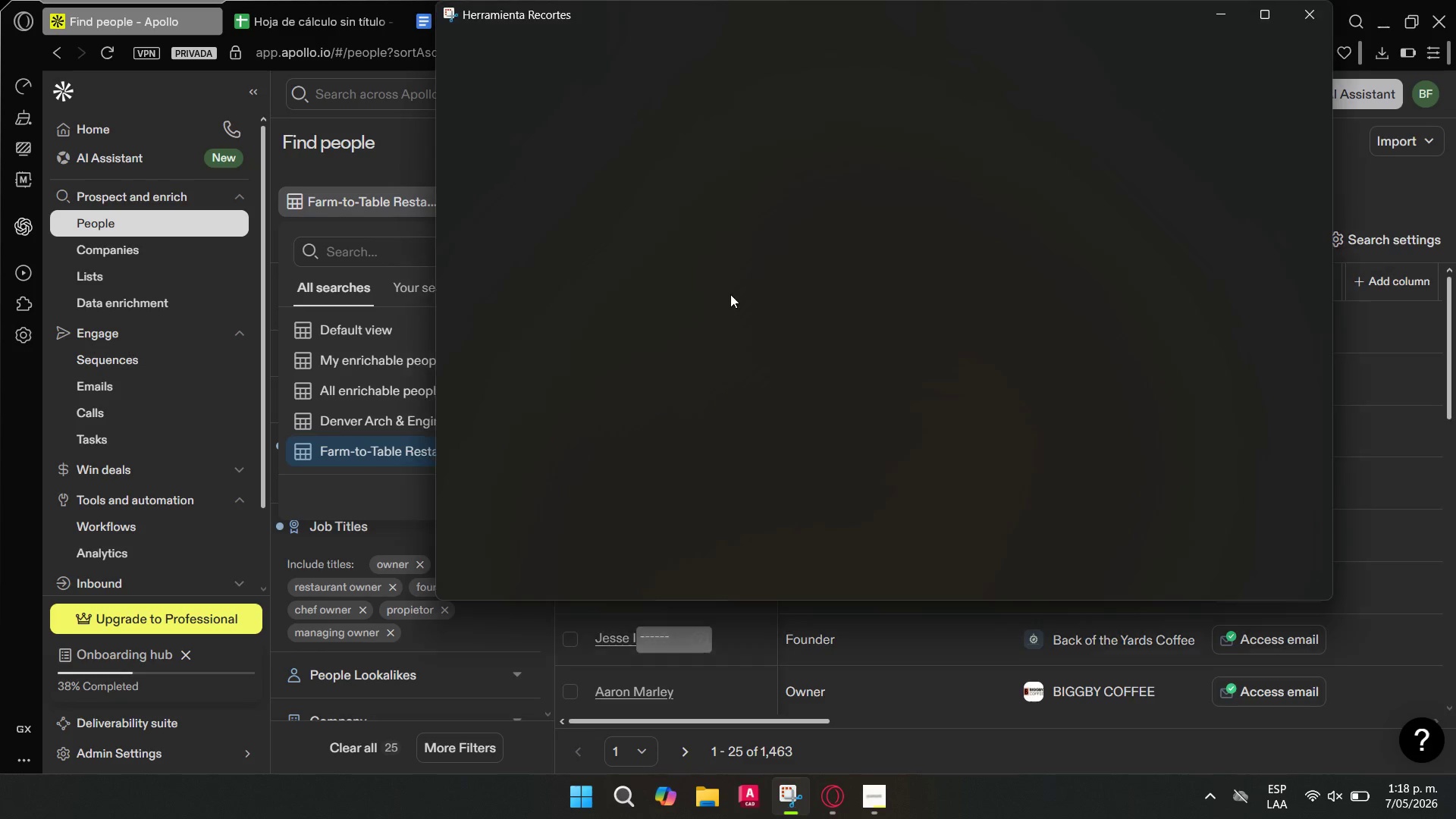 
key(Control+C)
 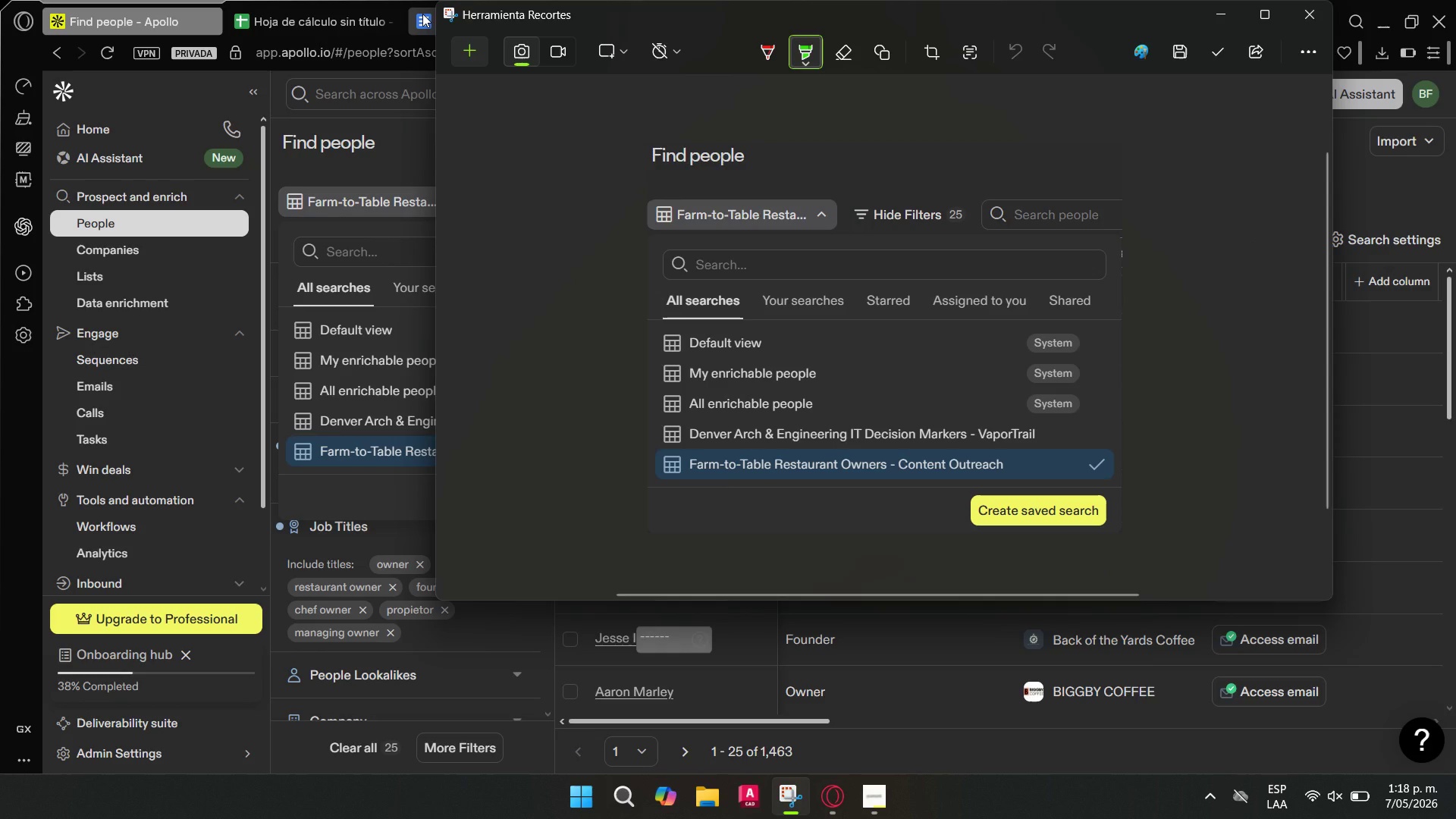 
left_click([422, 14])
 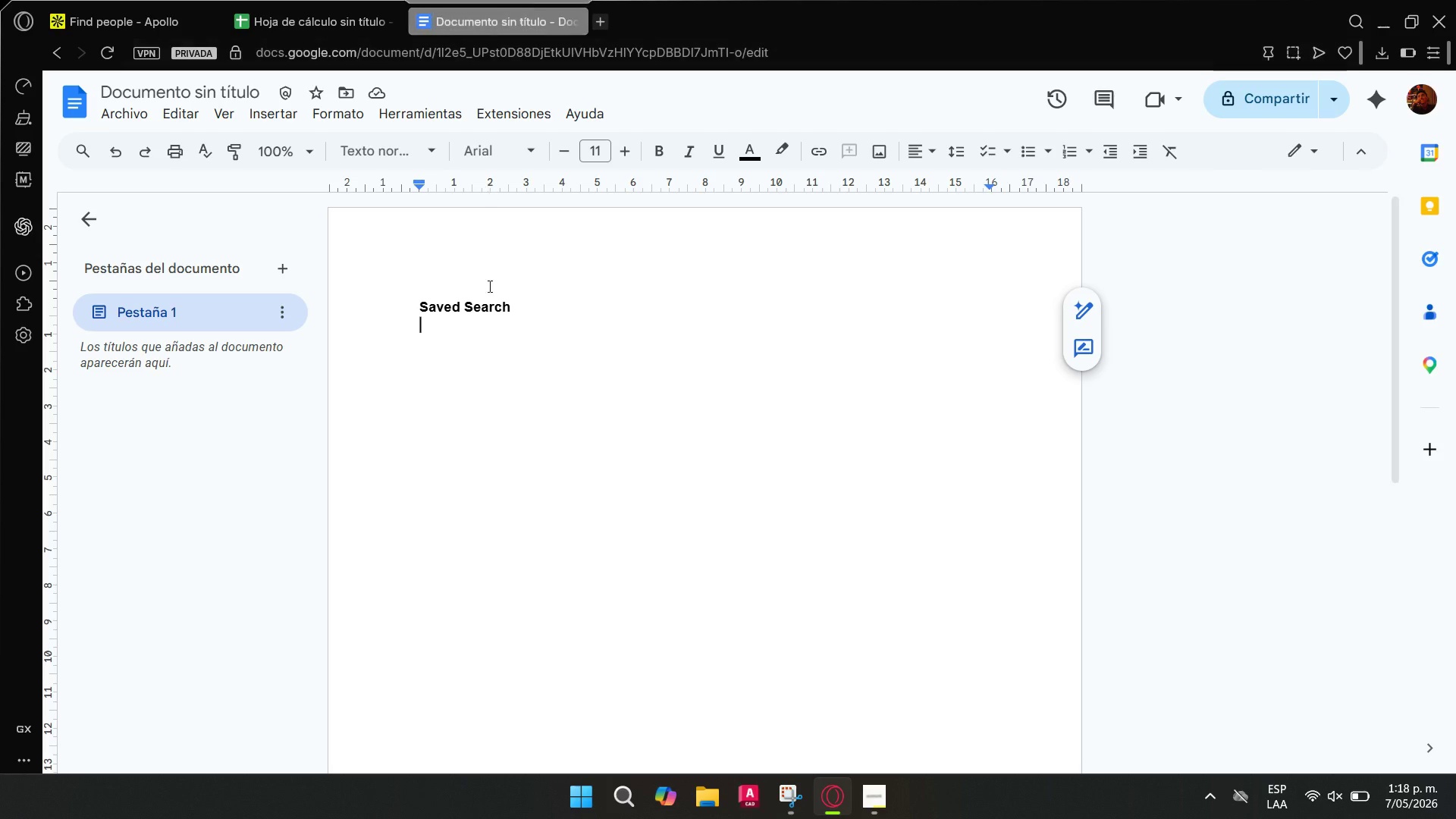 
key(Control+V)
 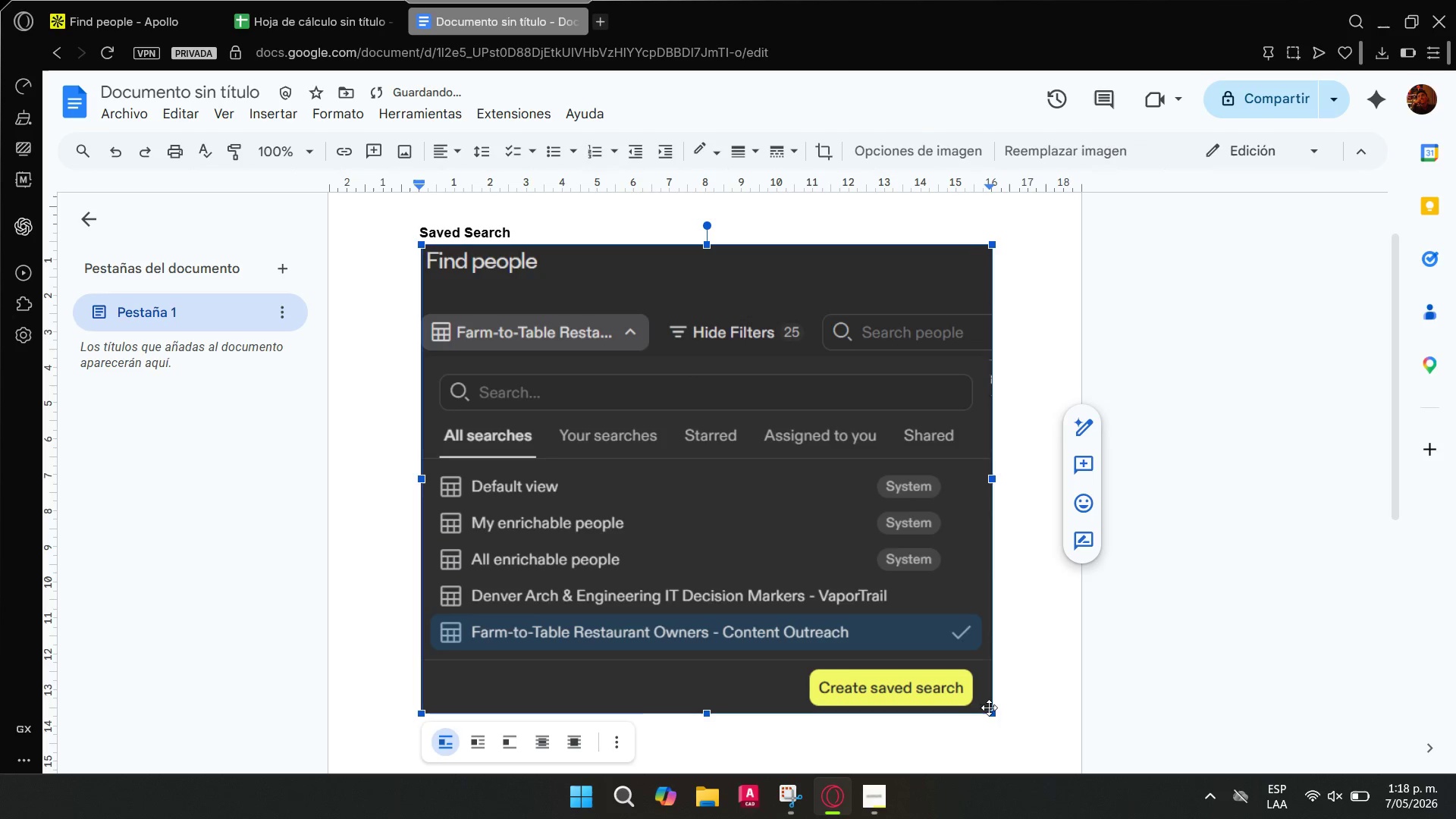 
left_click_drag(start_coordinate=[991, 714], to_coordinate=[870, 582])
 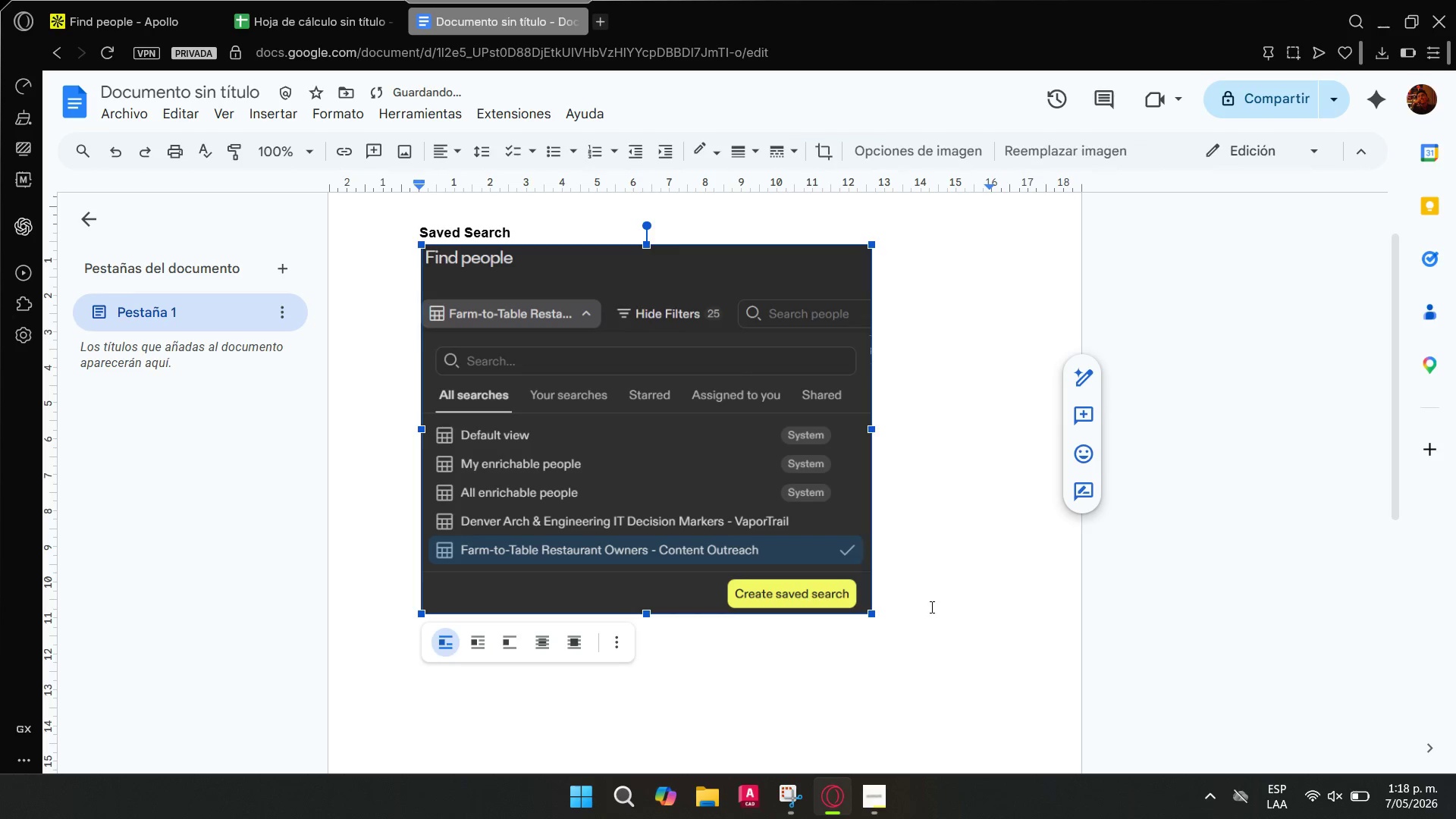 
left_click([930, 607])
 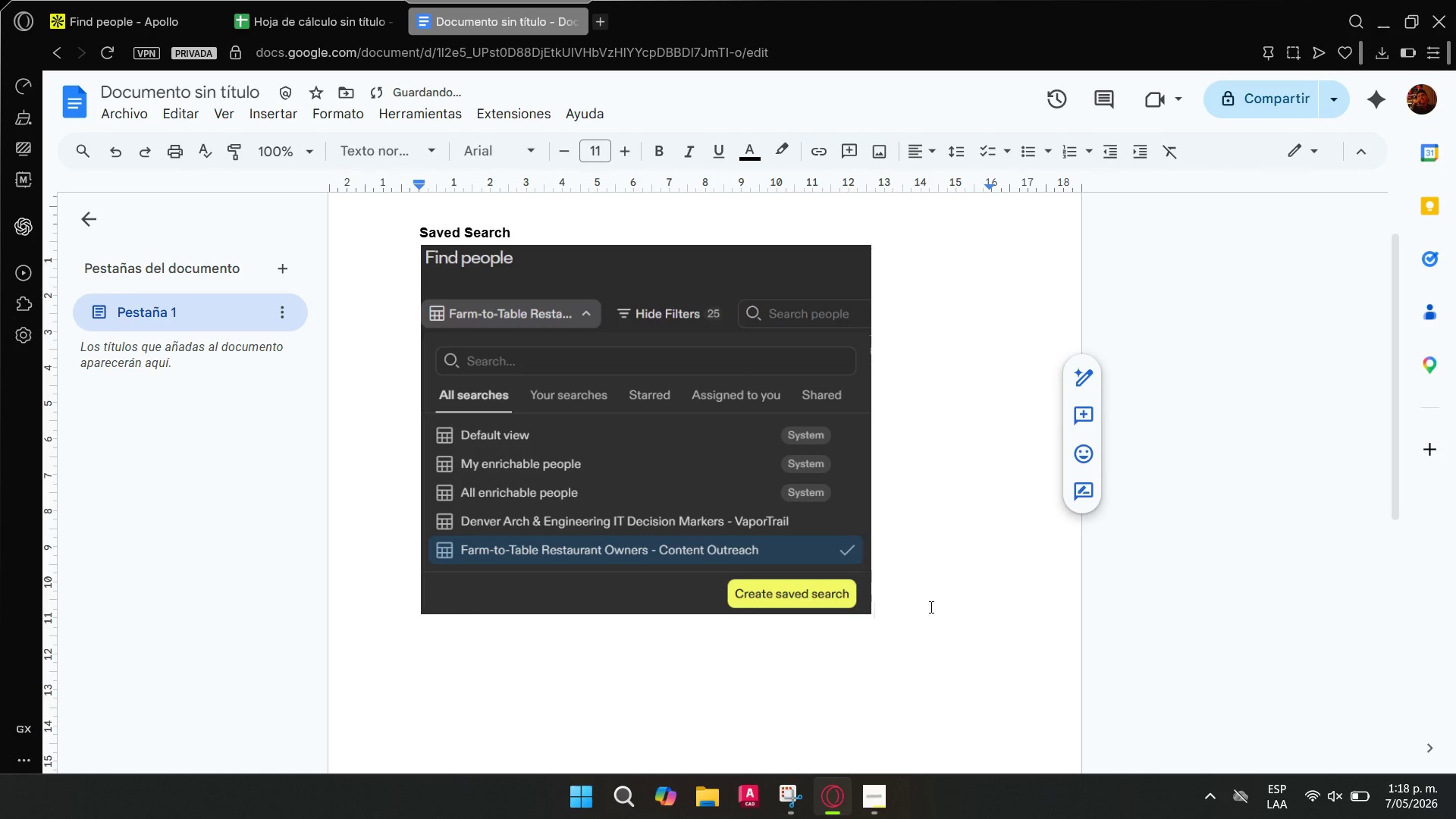 
key(Enter)
 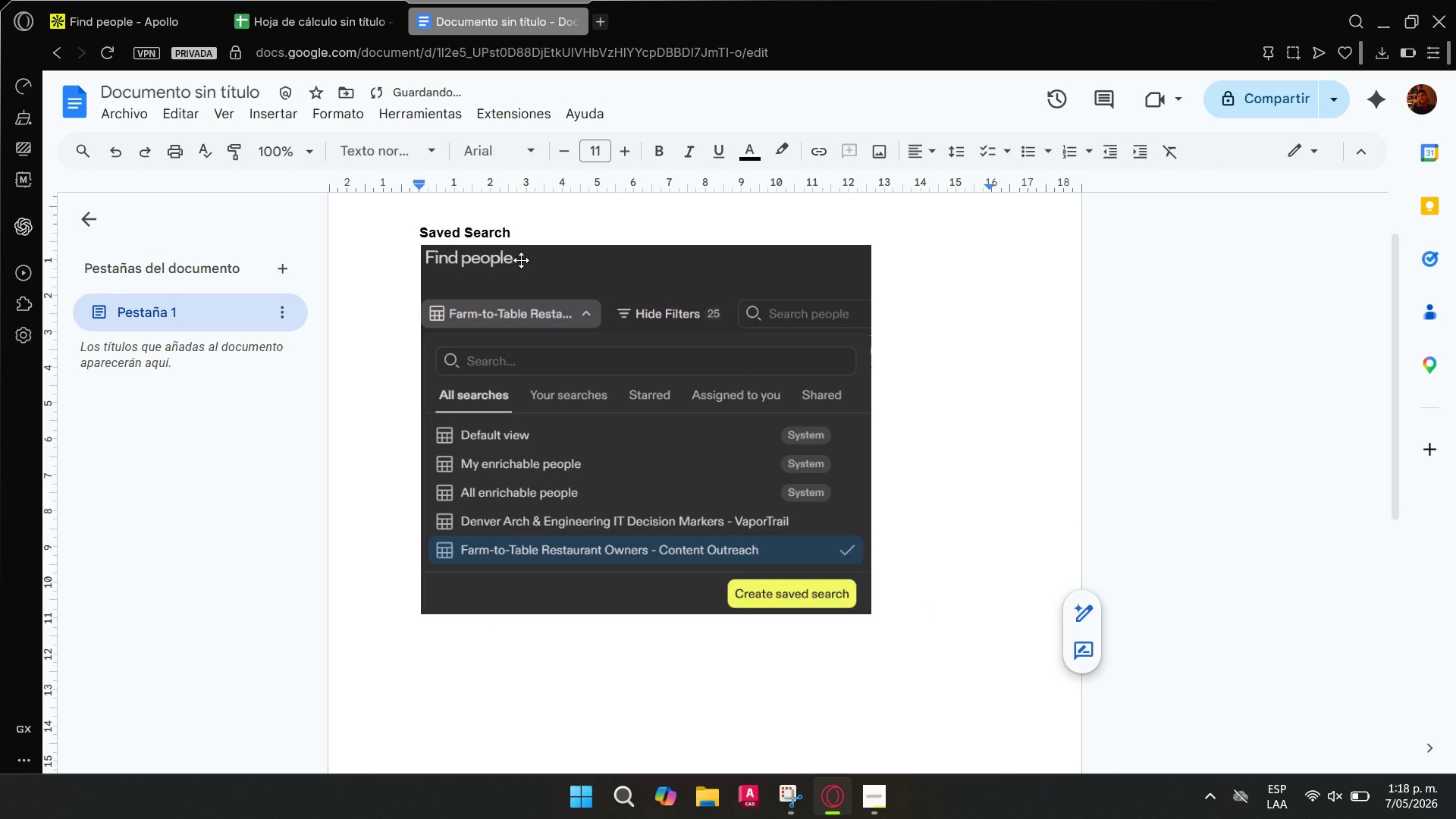 
left_click([359, 0])
 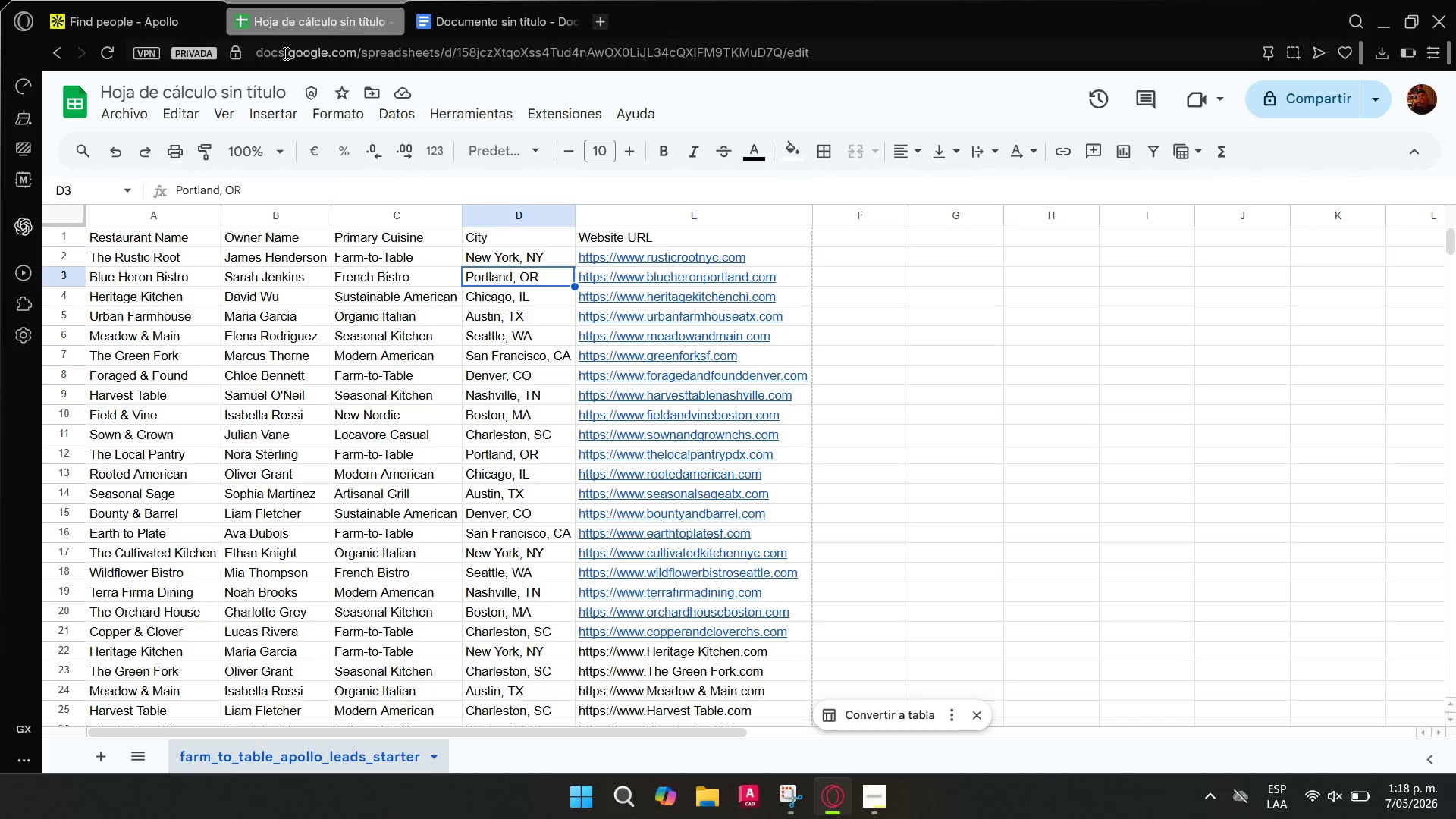 
left_click([152, 0])
 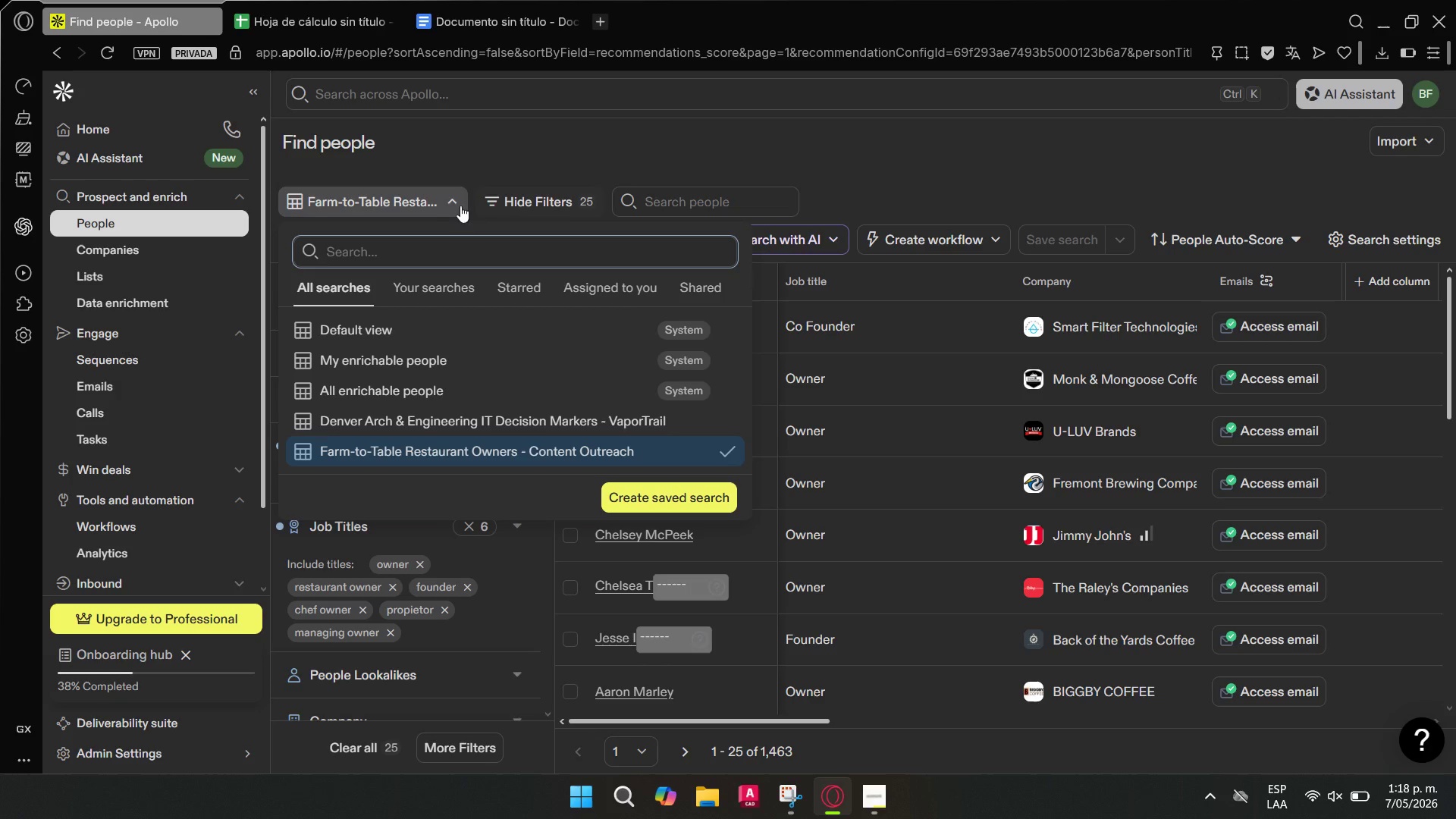 
left_click([438, 200])
 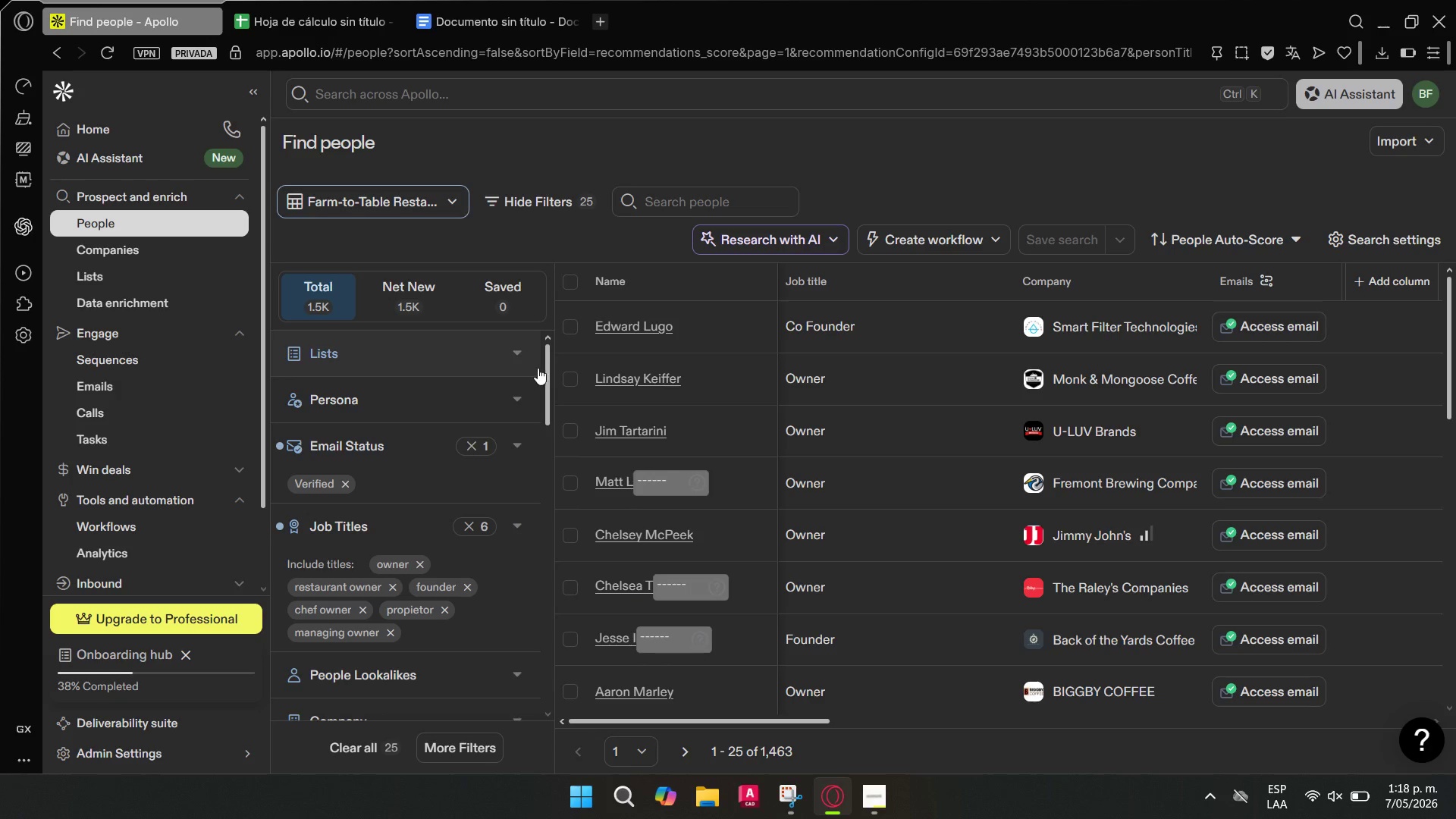 
left_click_drag(start_coordinate=[548, 362], to_coordinate=[547, 349])
 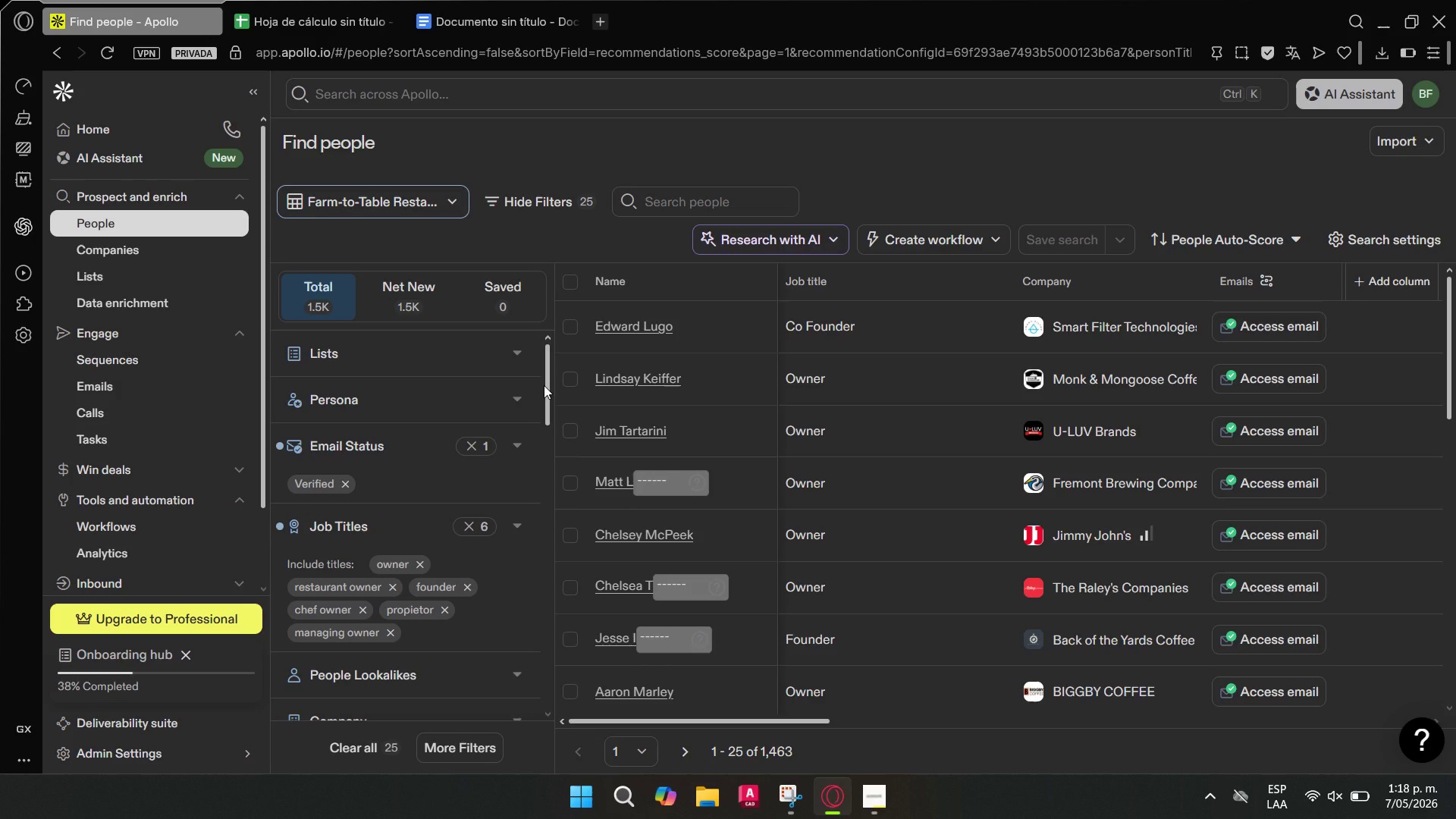 
hold_key(key=ControlLeft, duration=1.56)
scroll: coordinate [544, 385], scroll_direction: down, amount: 1.0
 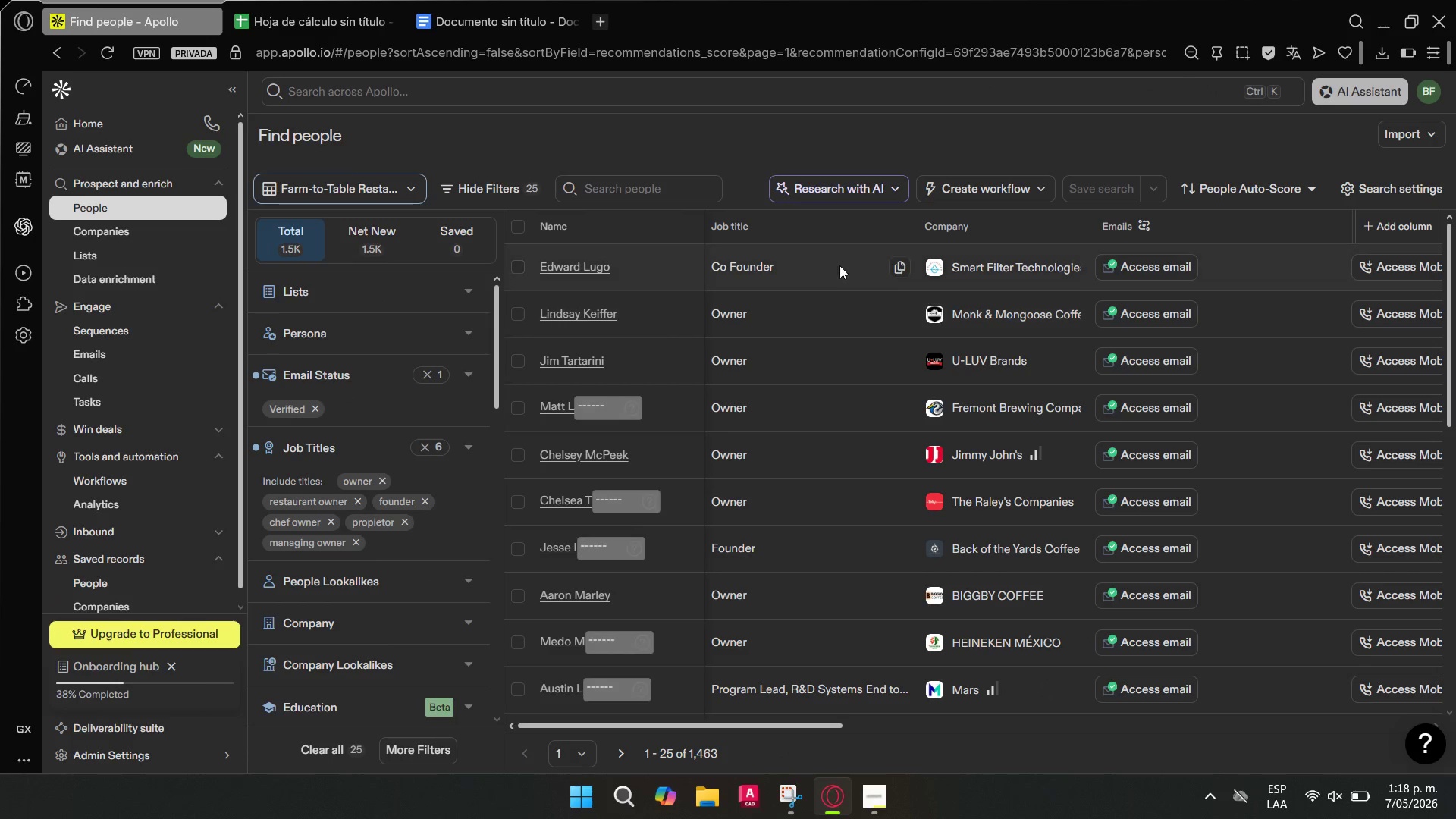 
left_click_drag(start_coordinate=[1449, 284], to_coordinate=[1452, 267])
 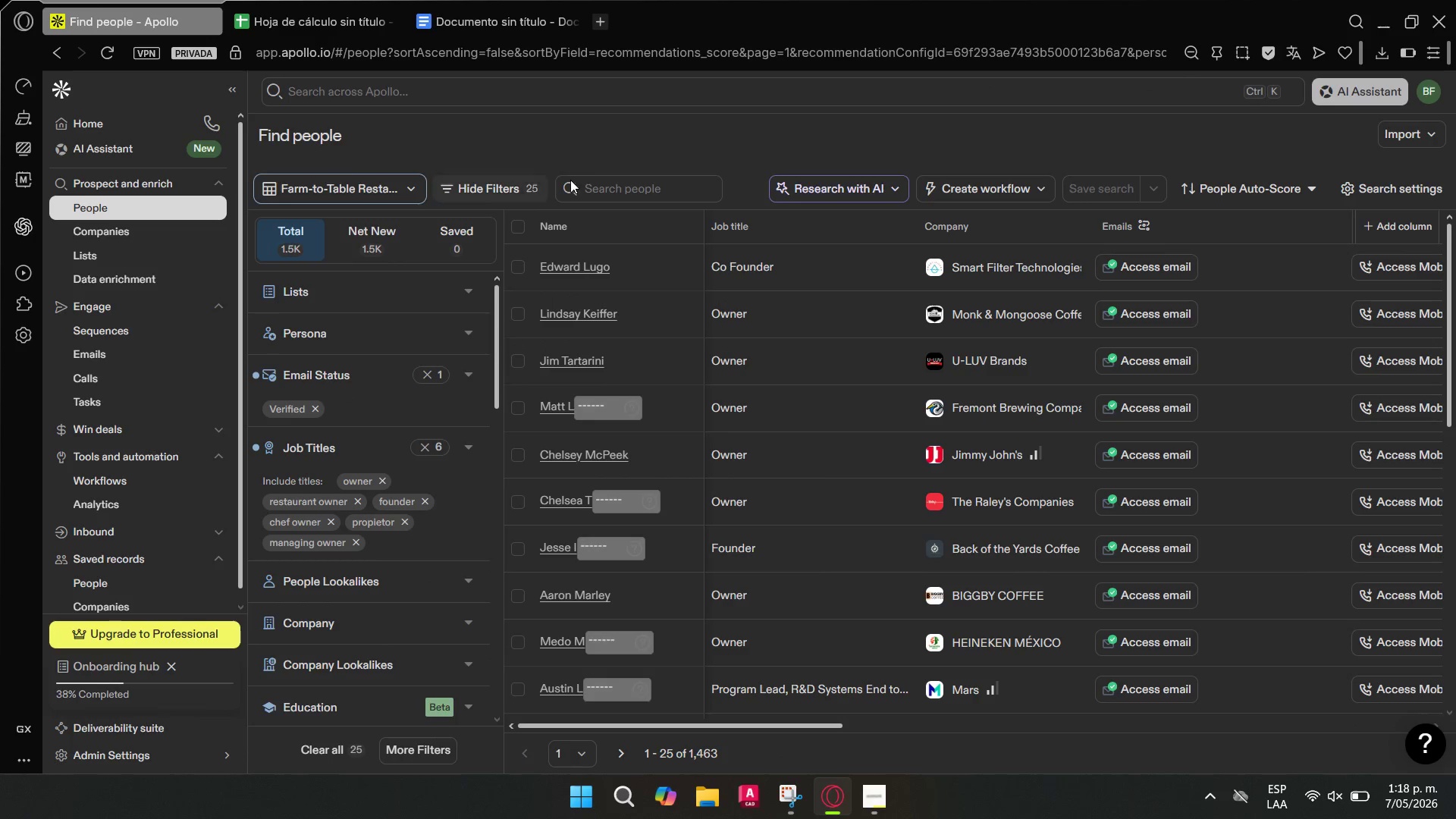 
scroll: coordinate [459, 305], scroll_direction: none, amount: 0.0
 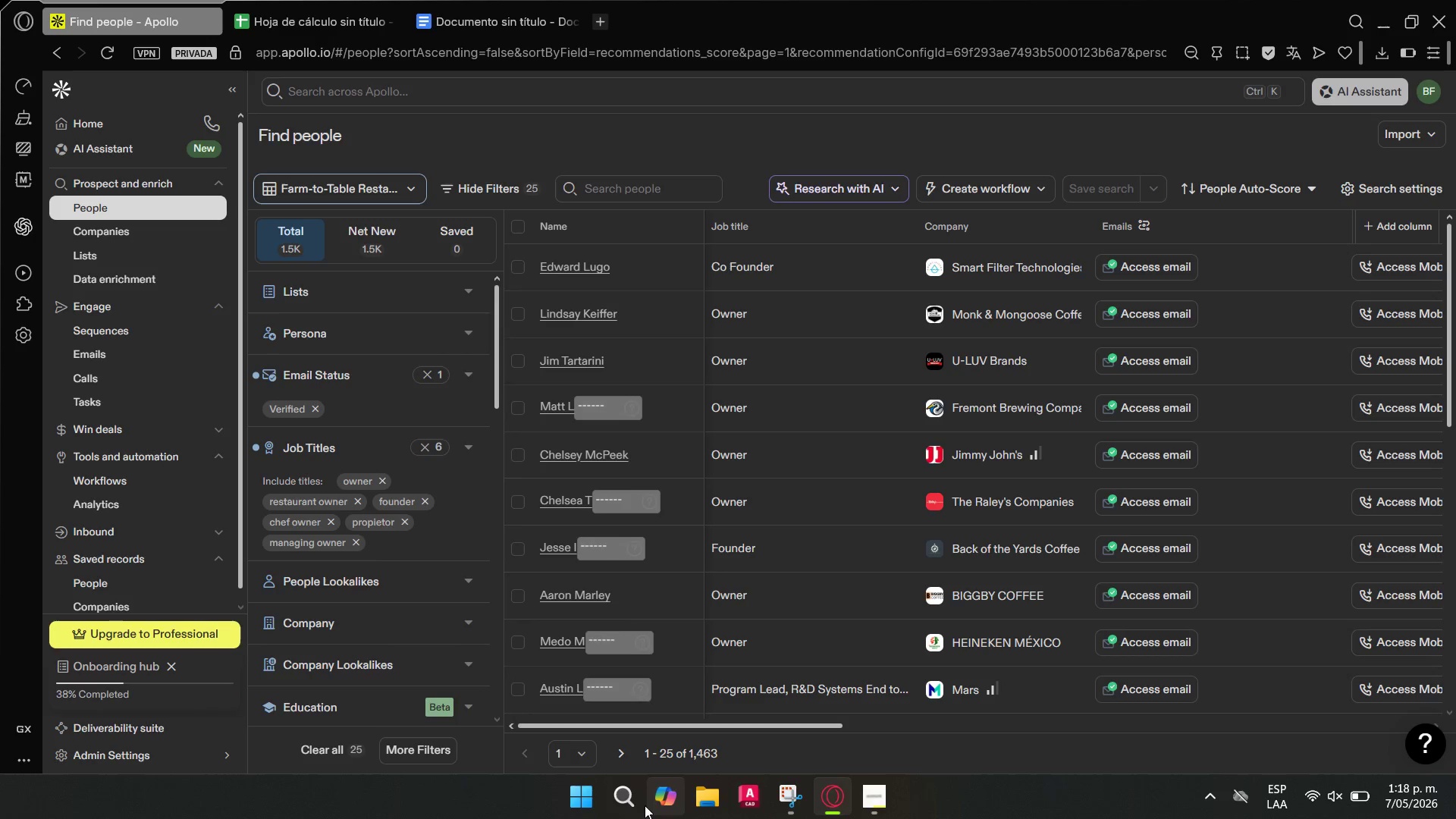 
left_click([805, 803])
 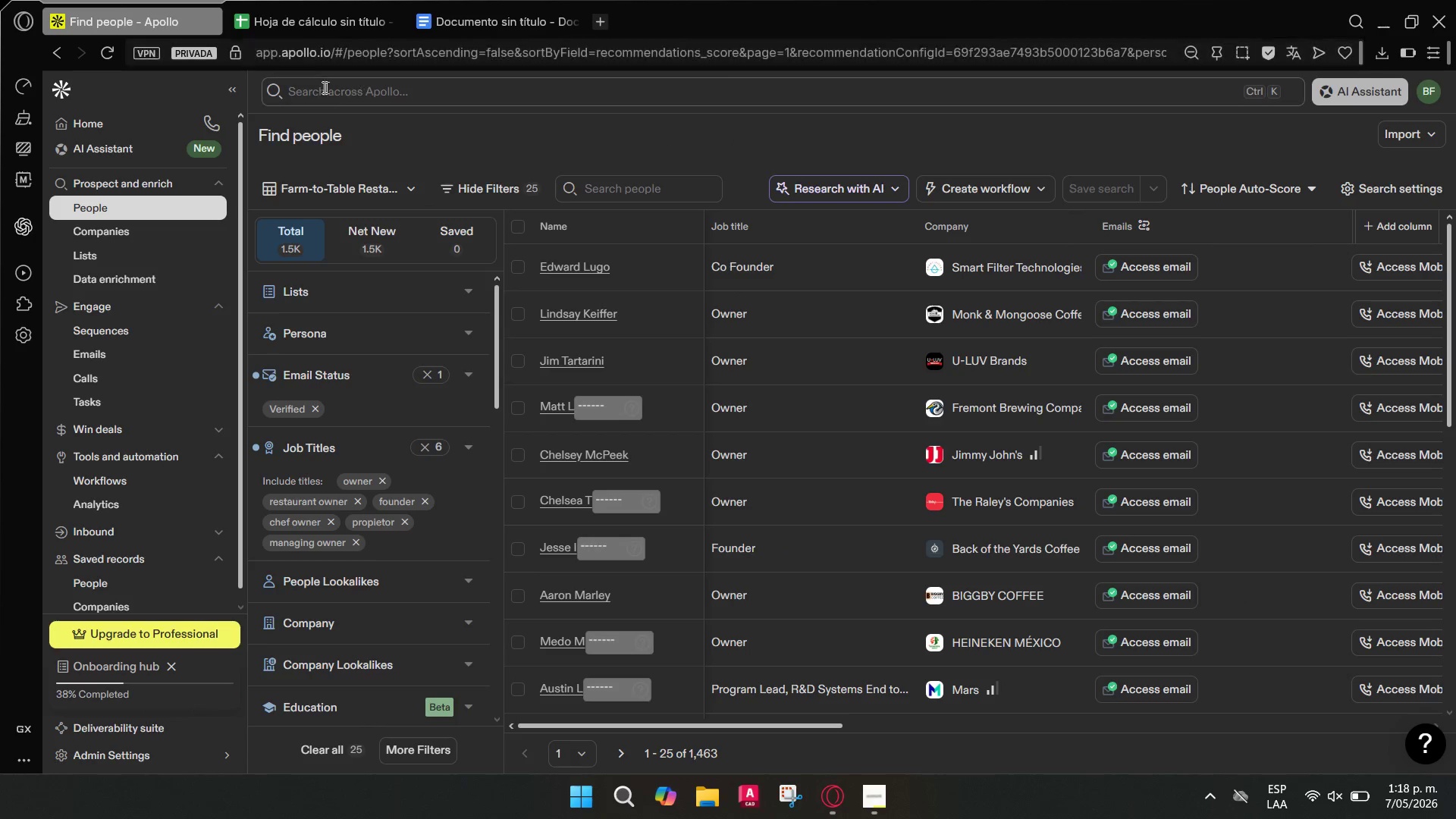 
left_click_drag(start_coordinate=[253, 115], to_coordinate=[545, 730])
 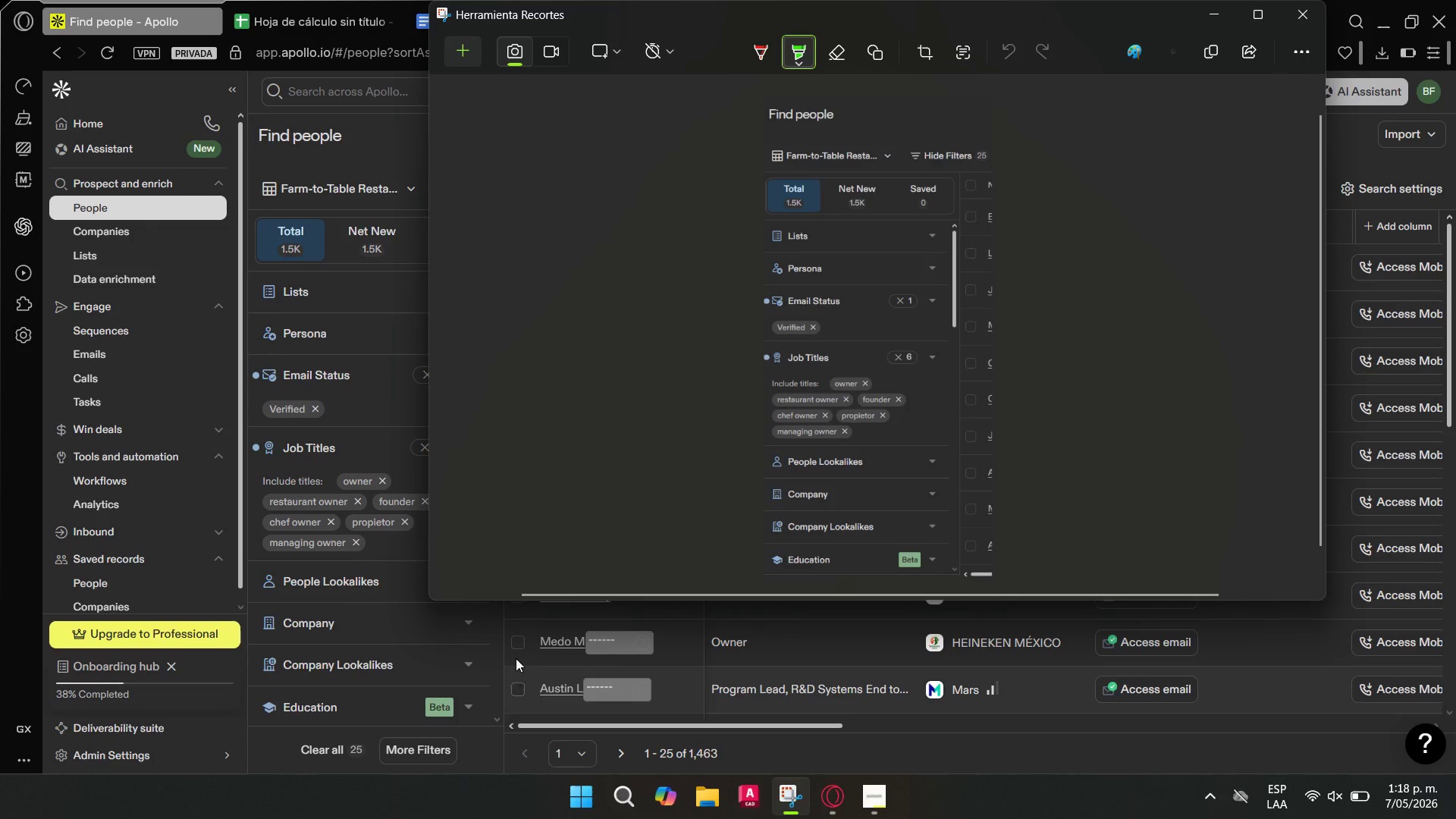 
key(Control+C)
 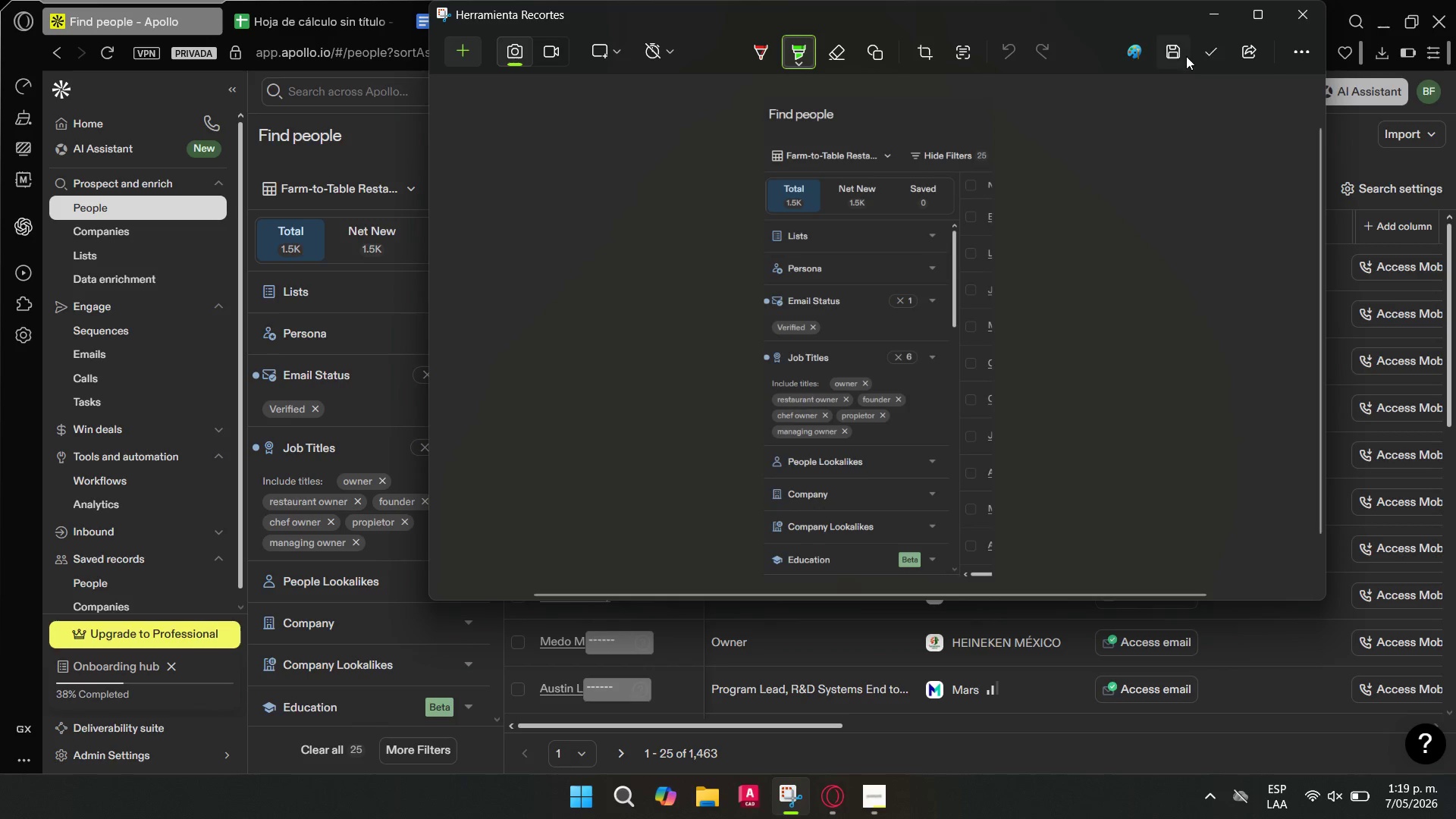 
left_click([1210, 17])
 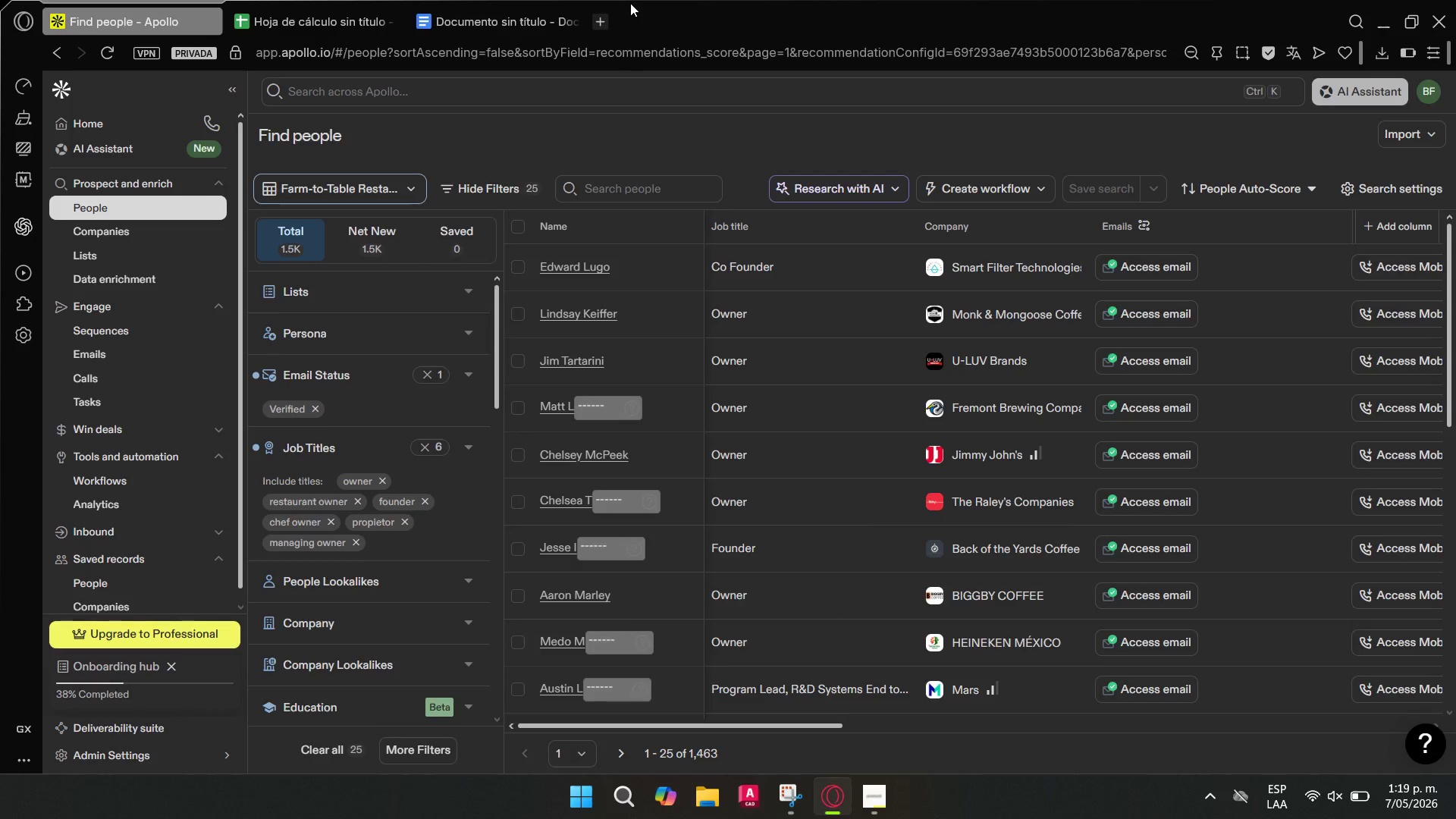 
left_click([548, 0])
 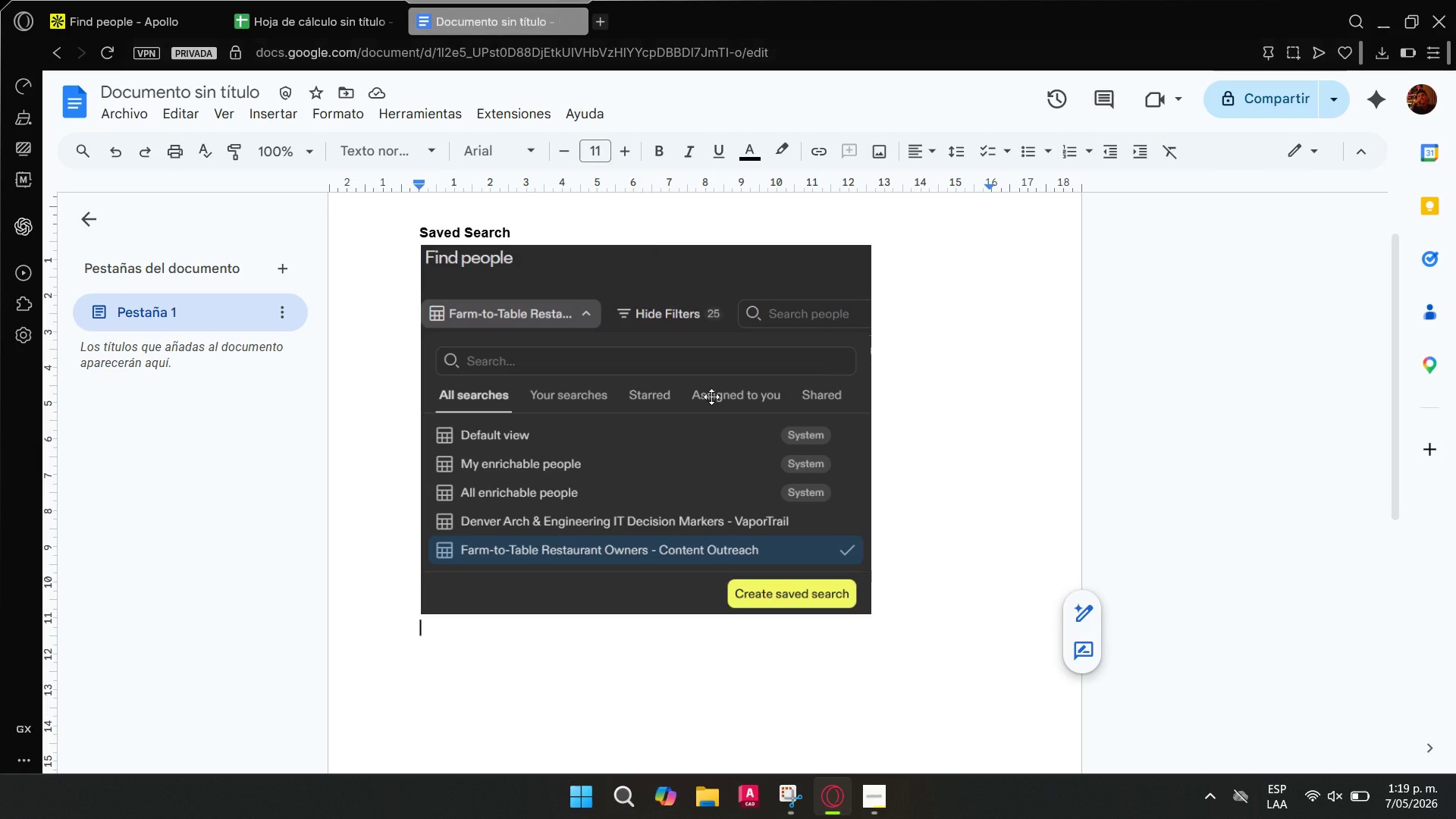 
key(Control+ControlLeft)
 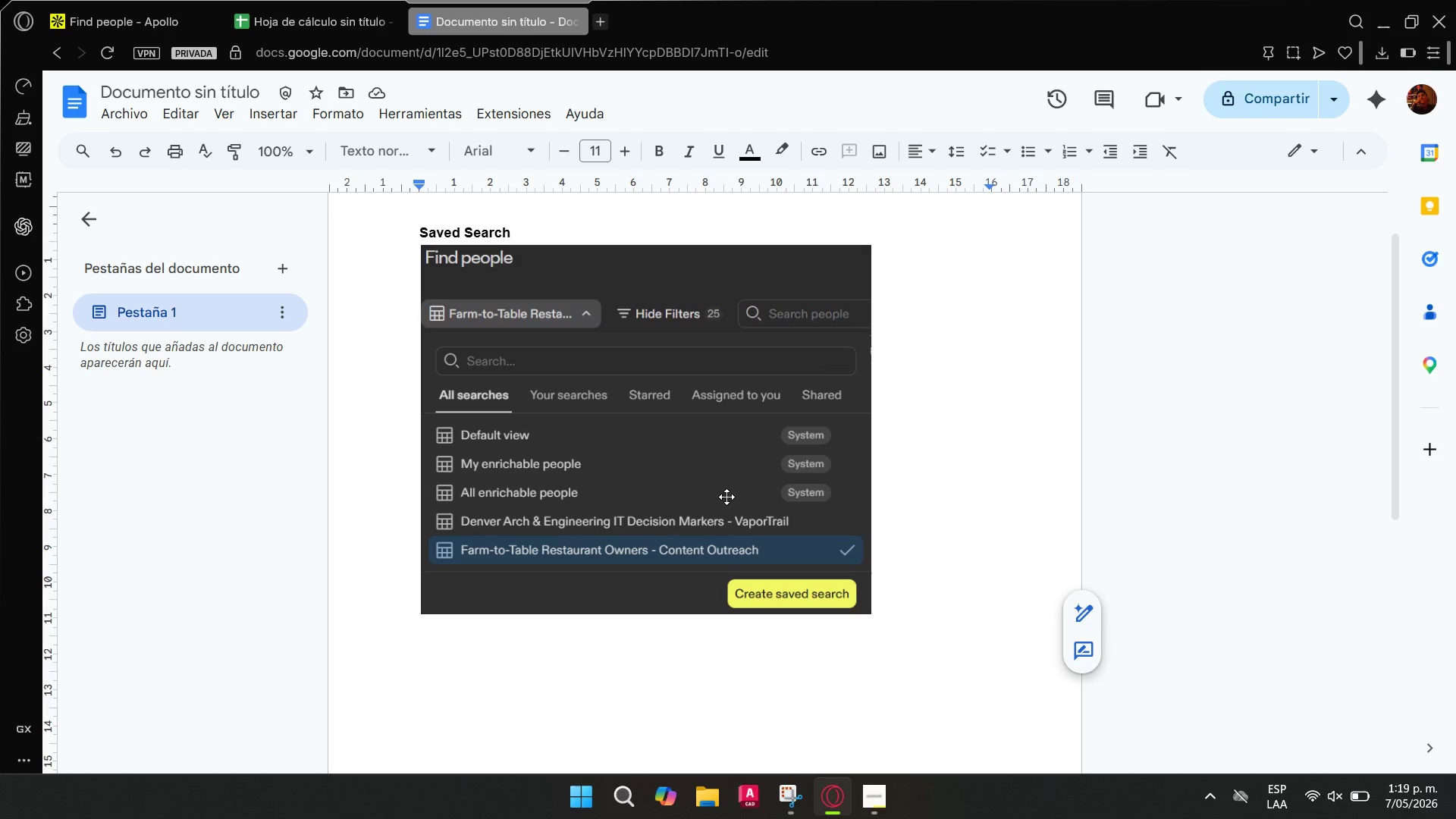 
key(Control+V)
 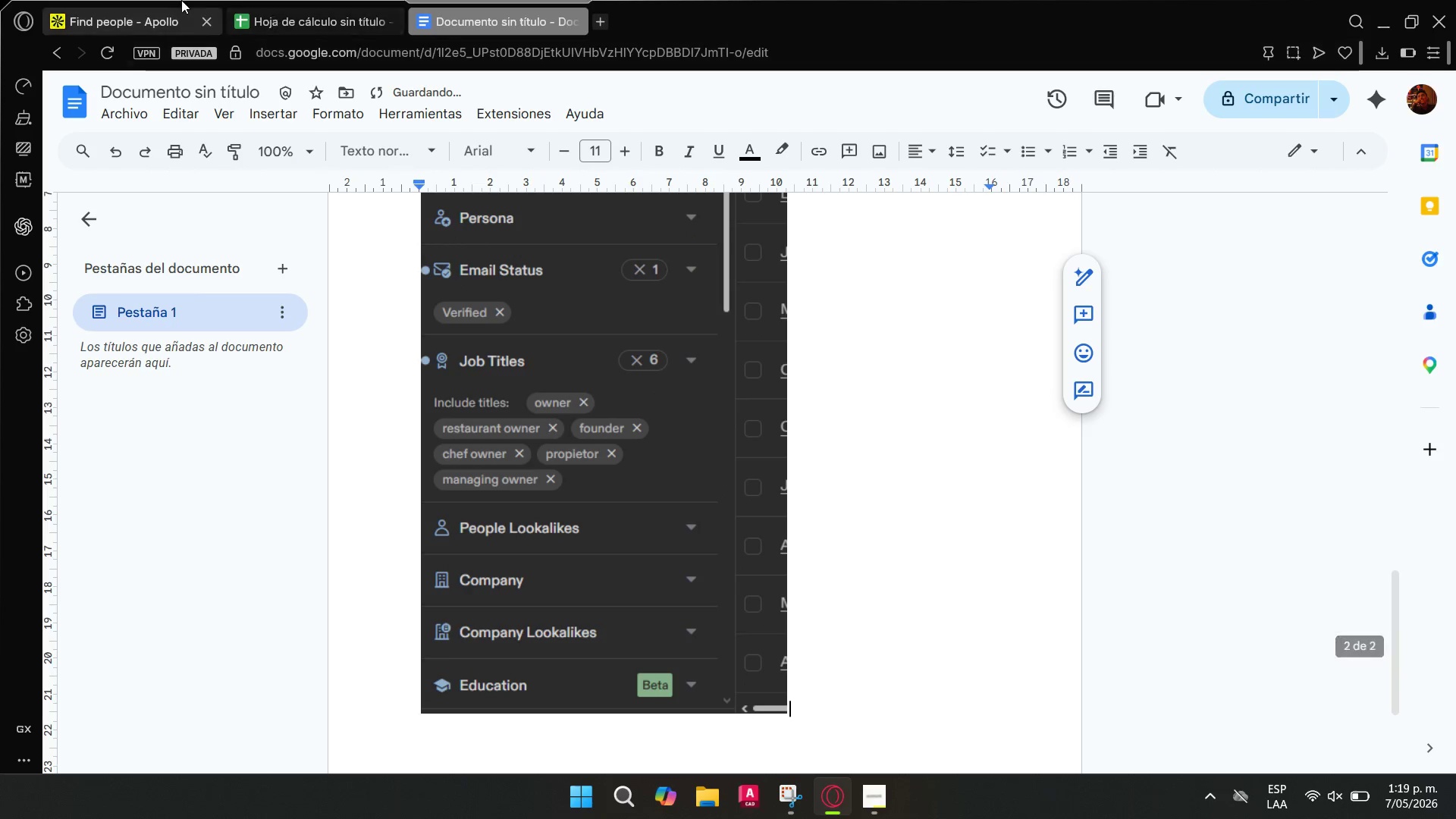 
left_click([181, 0])
 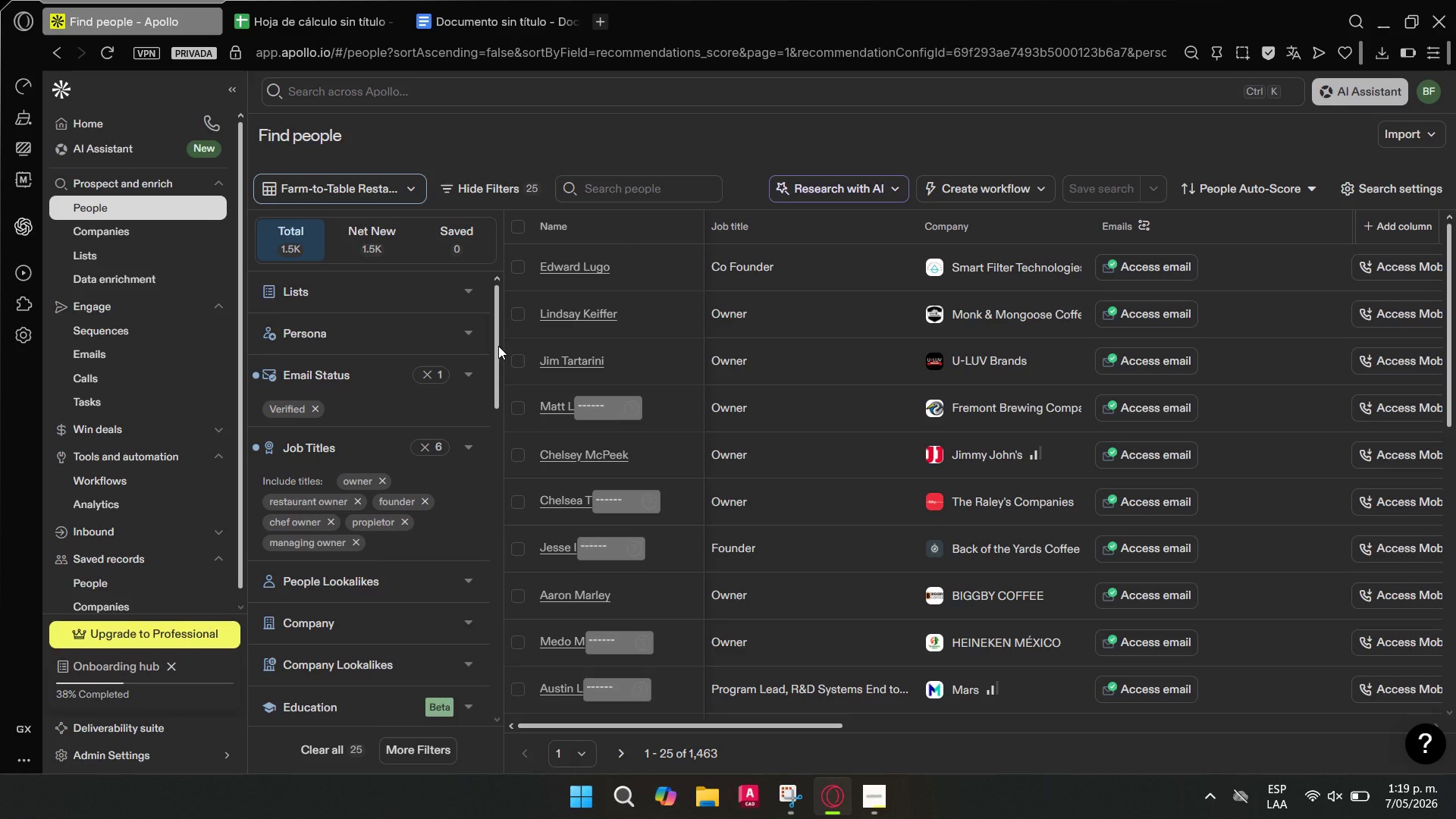 
left_click_drag(start_coordinate=[498, 346], to_coordinate=[499, 457])
 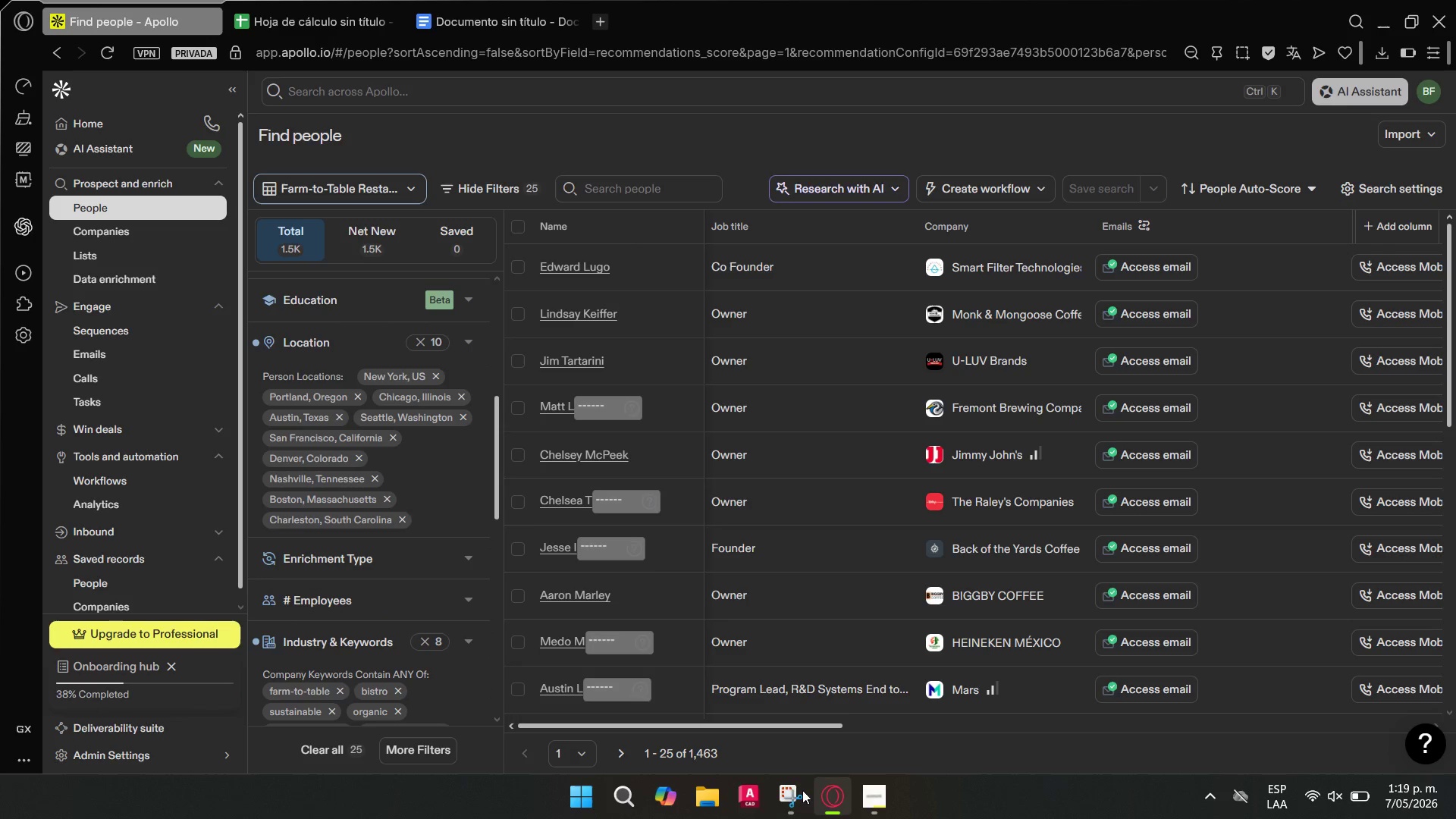 
left_click([791, 791])
 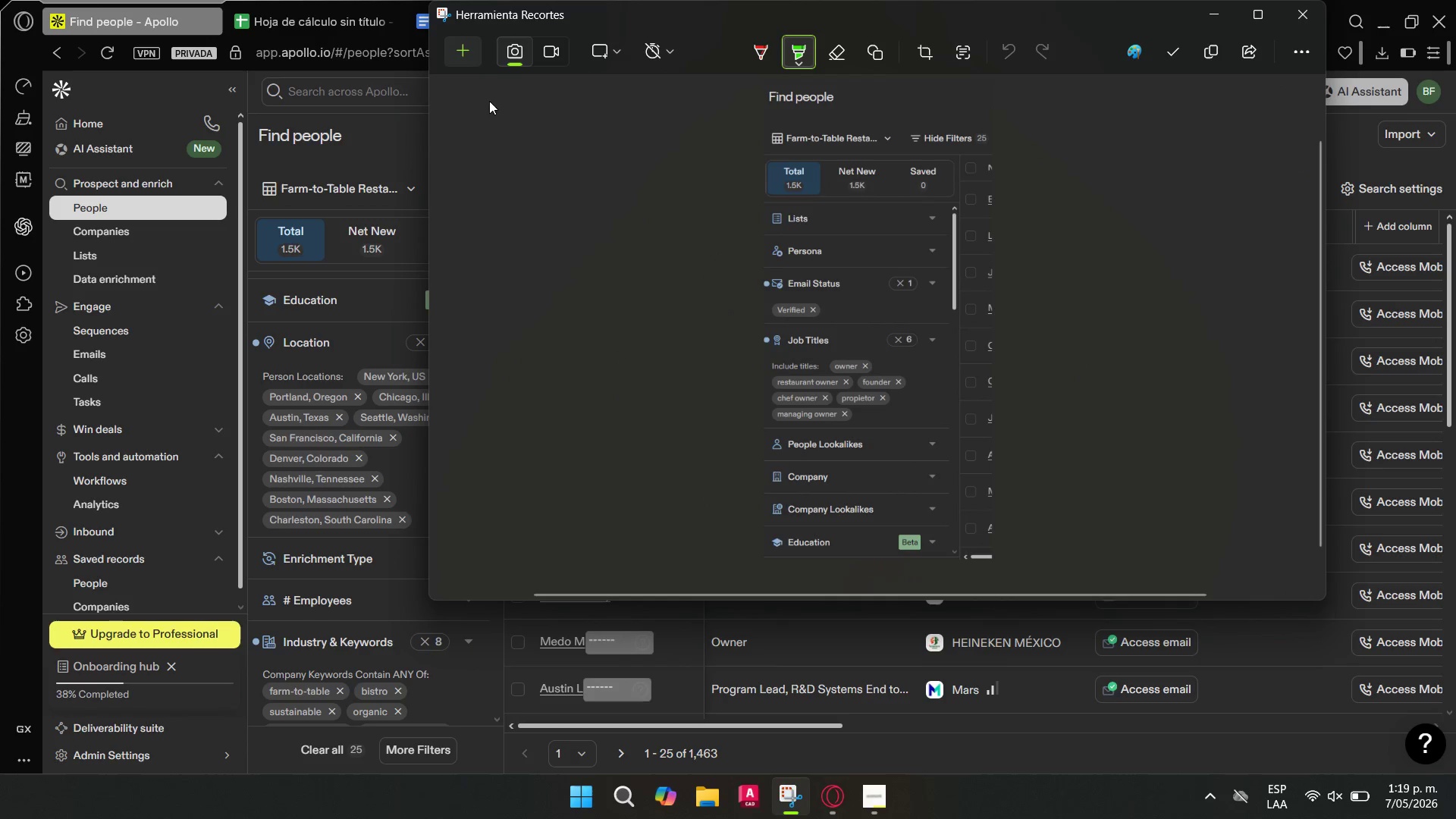 
left_click([471, 53])
 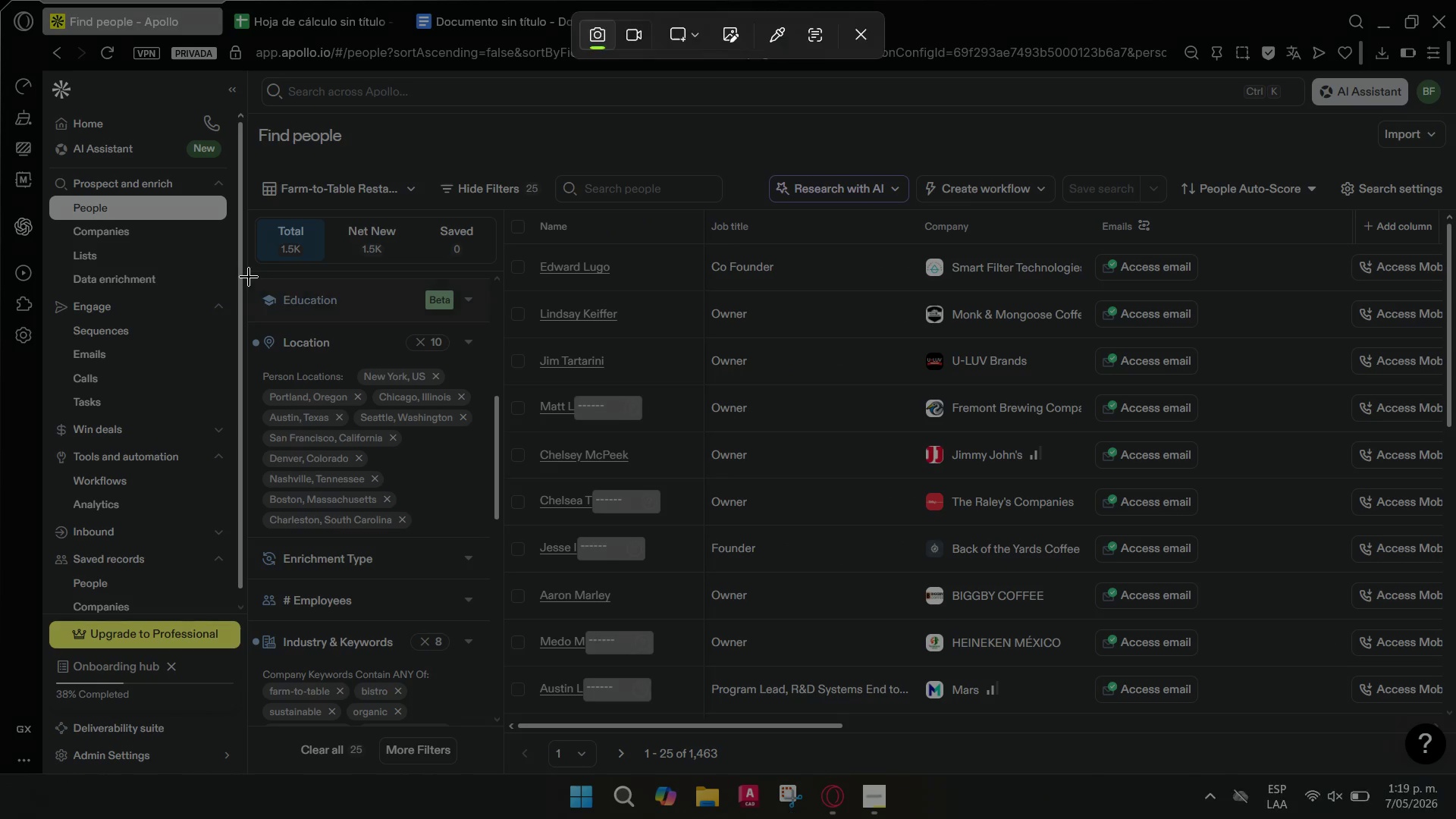 
left_click_drag(start_coordinate=[249, 277], to_coordinate=[501, 625])
 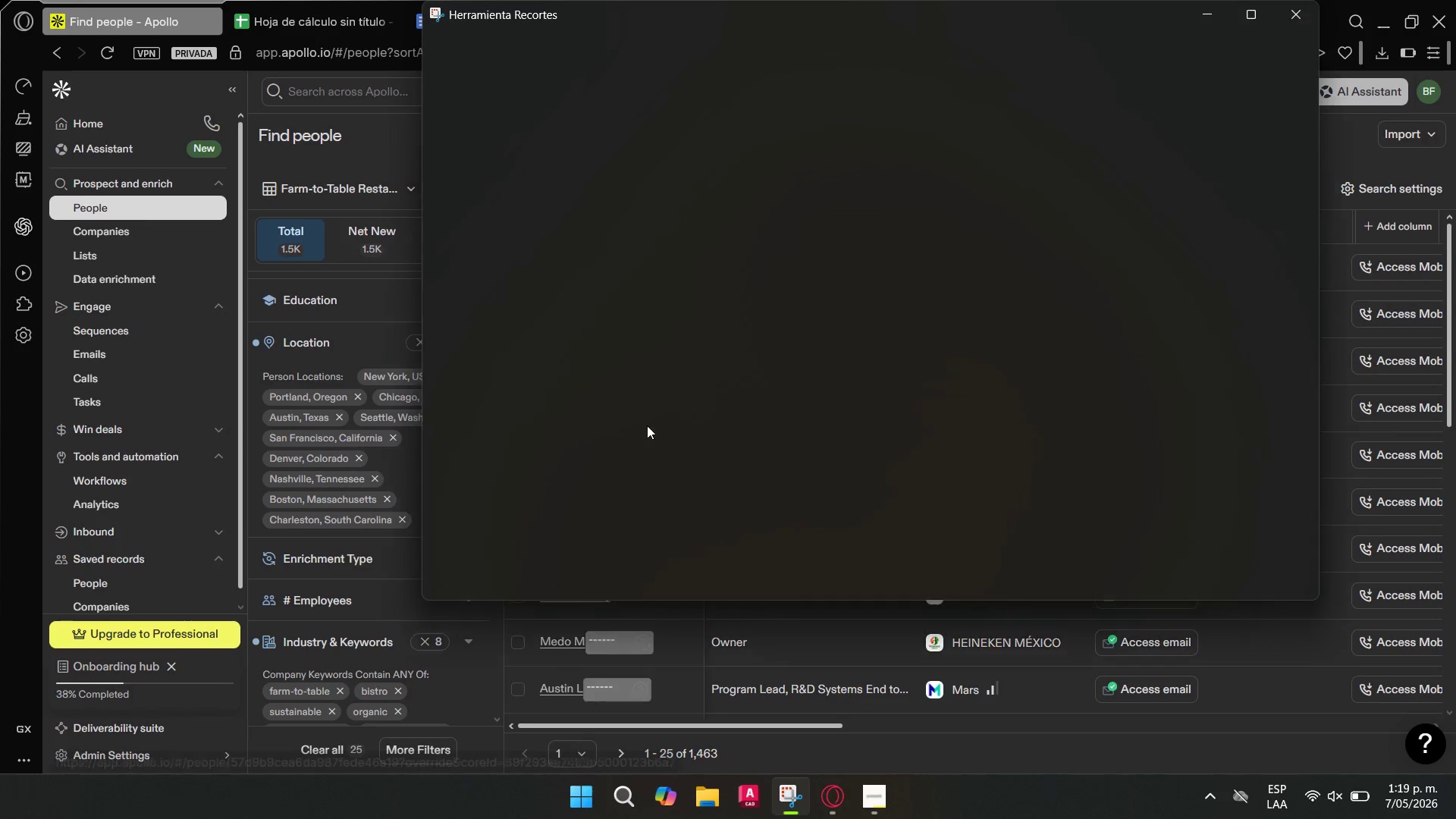 
key(Control+C)
 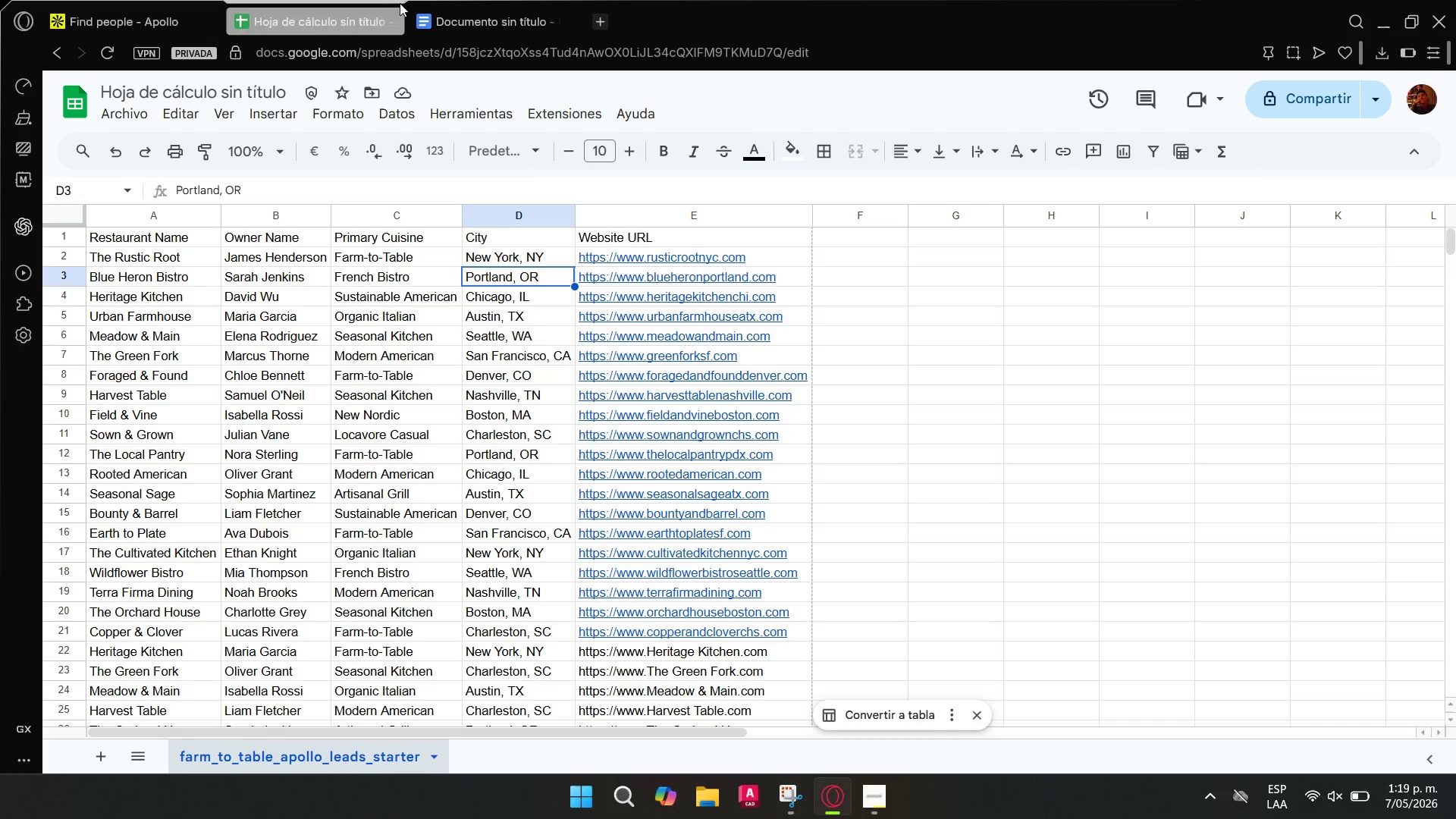 
double_click([460, 0])
 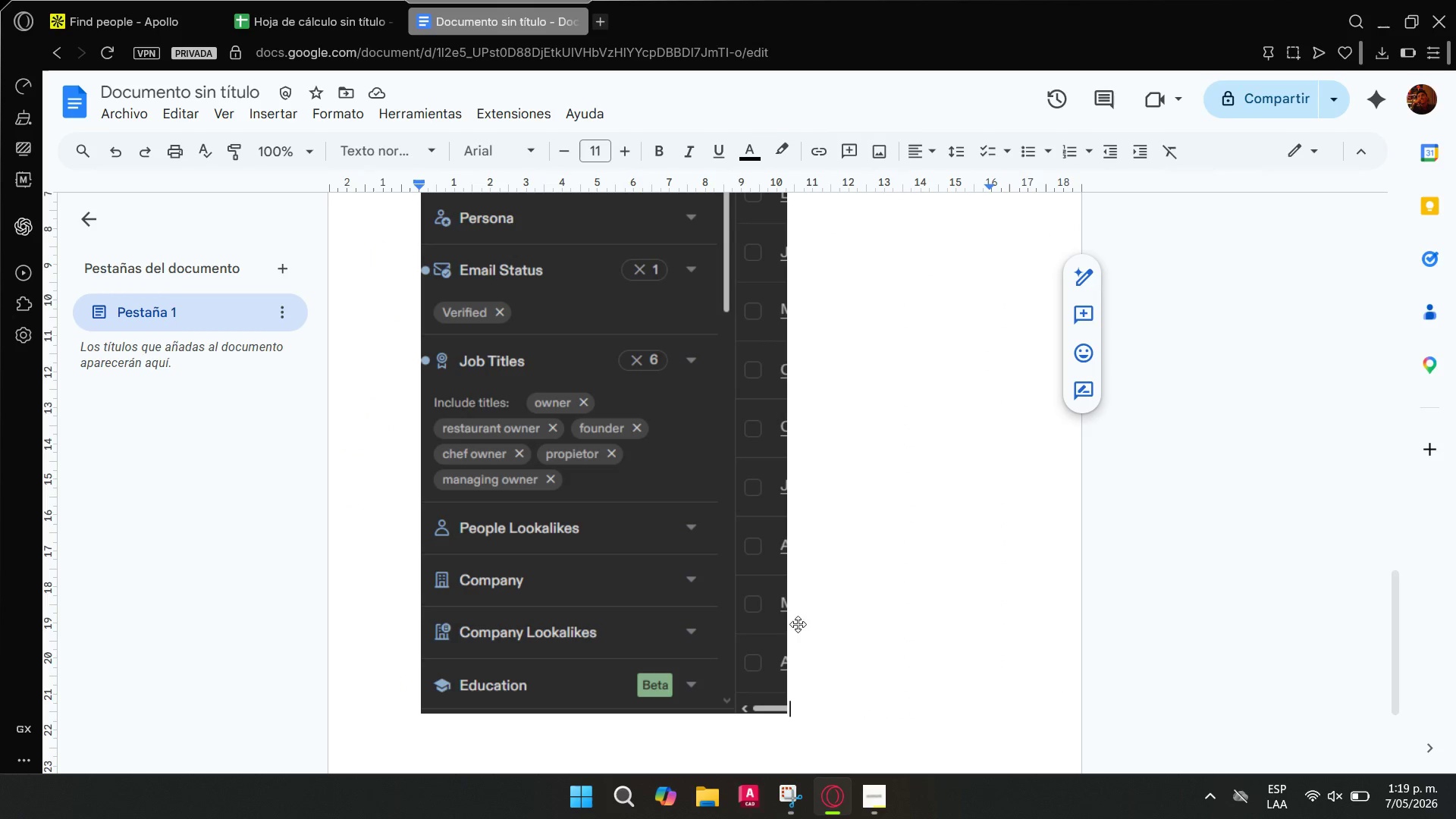 
key(Control+ControlLeft)
 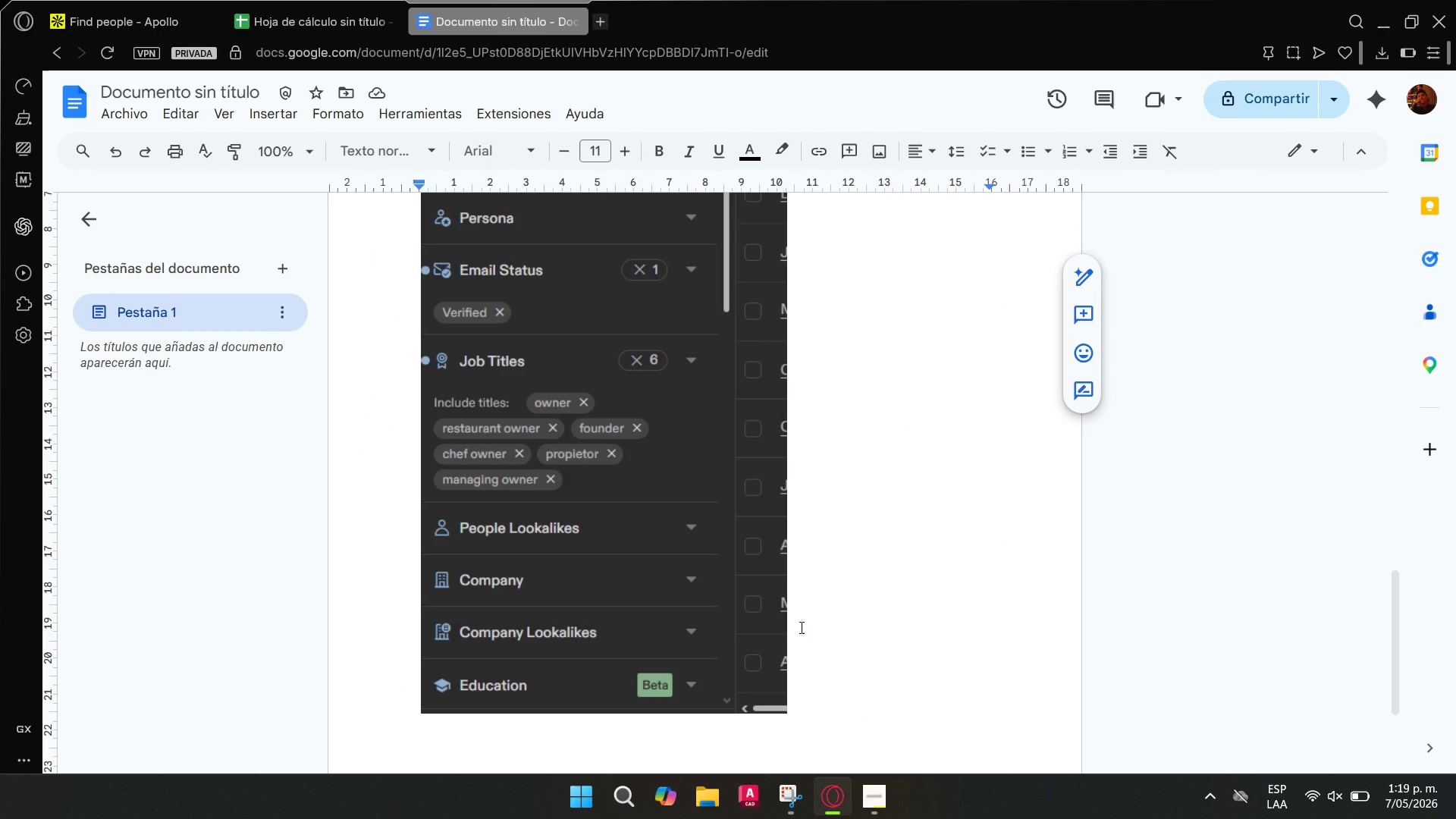 
key(Control+V)
 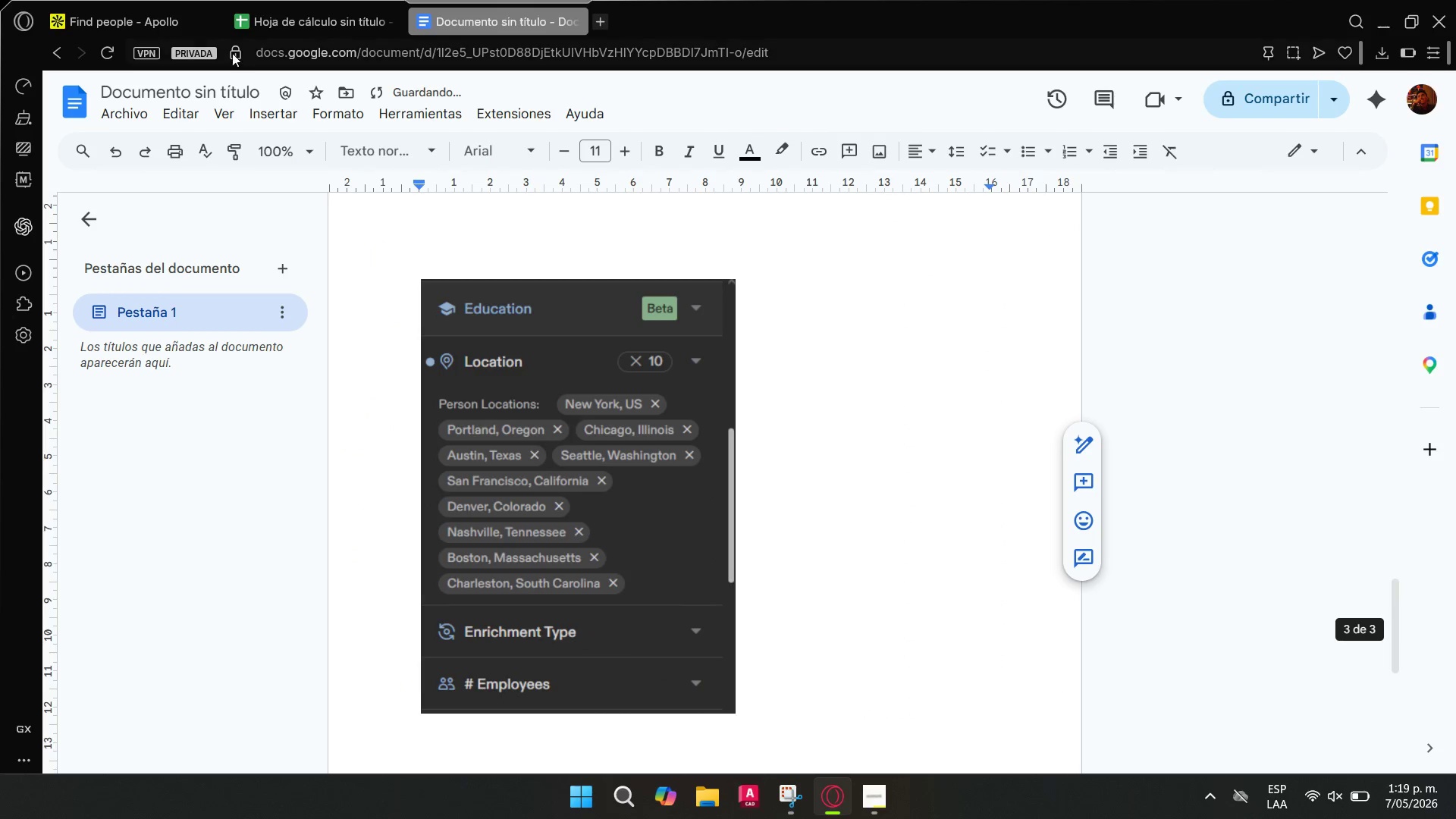 
left_click([168, 1])
 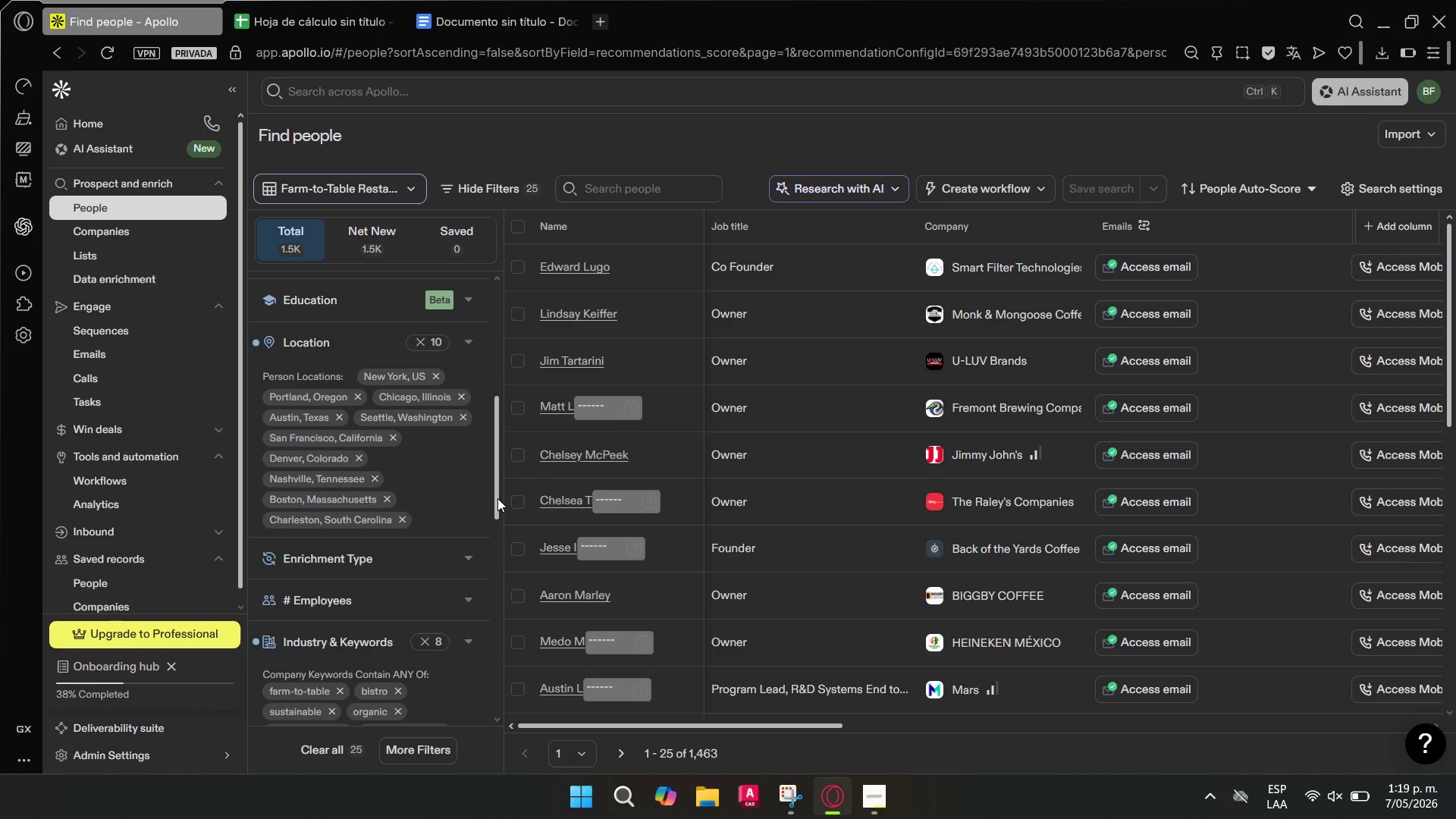 
left_click_drag(start_coordinate=[497, 498], to_coordinate=[509, 595])
 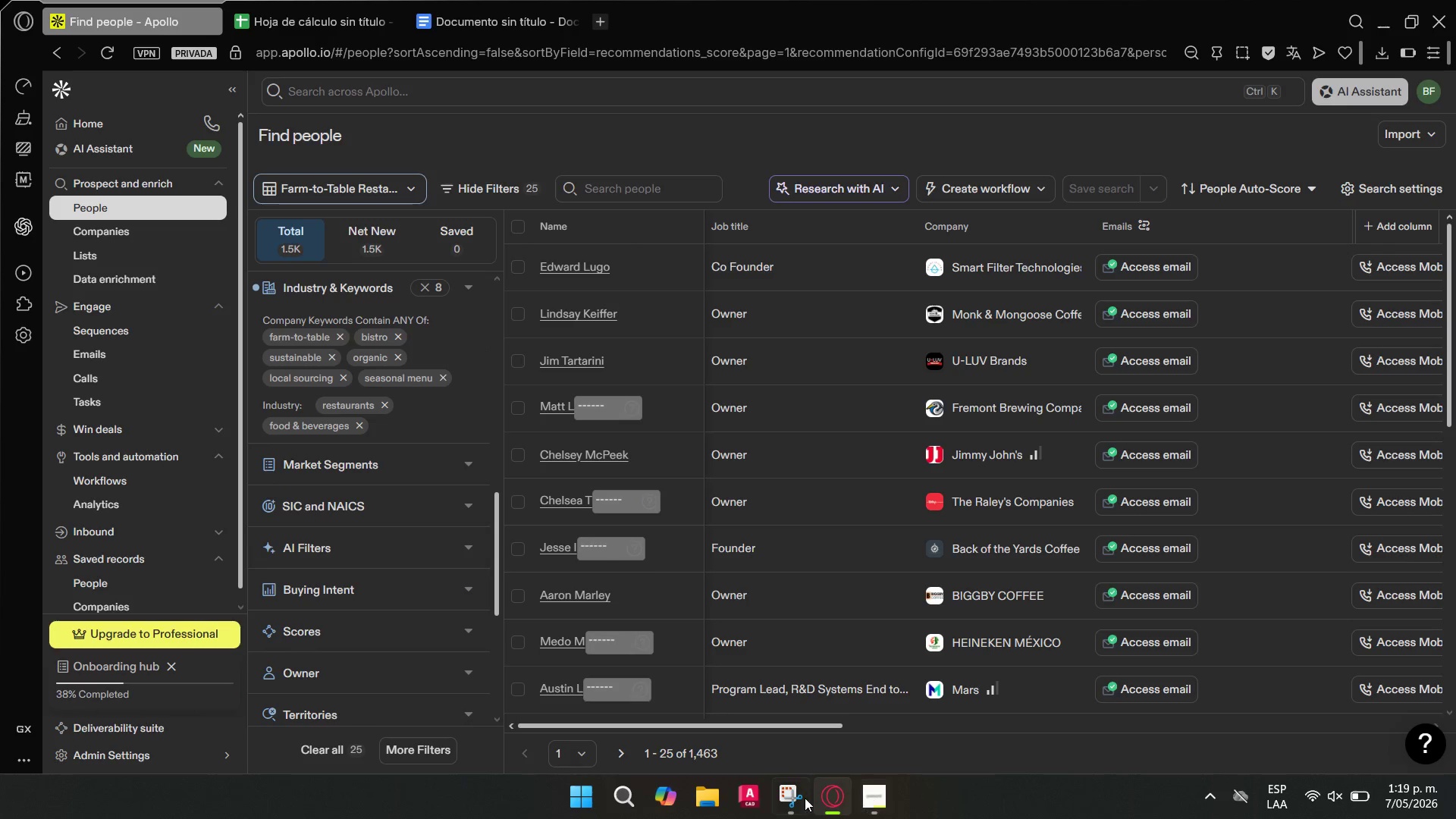 
left_click([805, 798])
 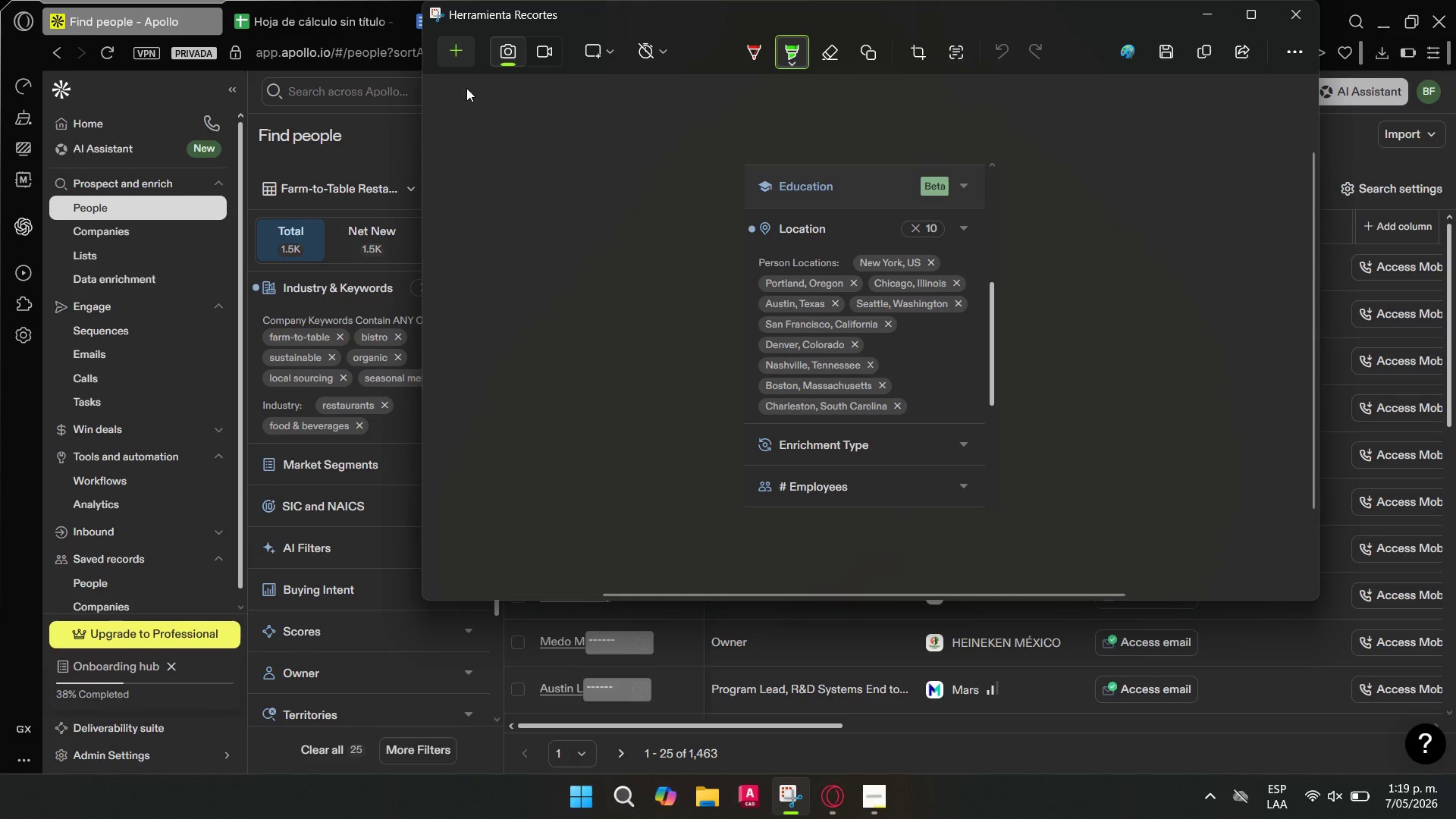 
left_click([458, 47])
 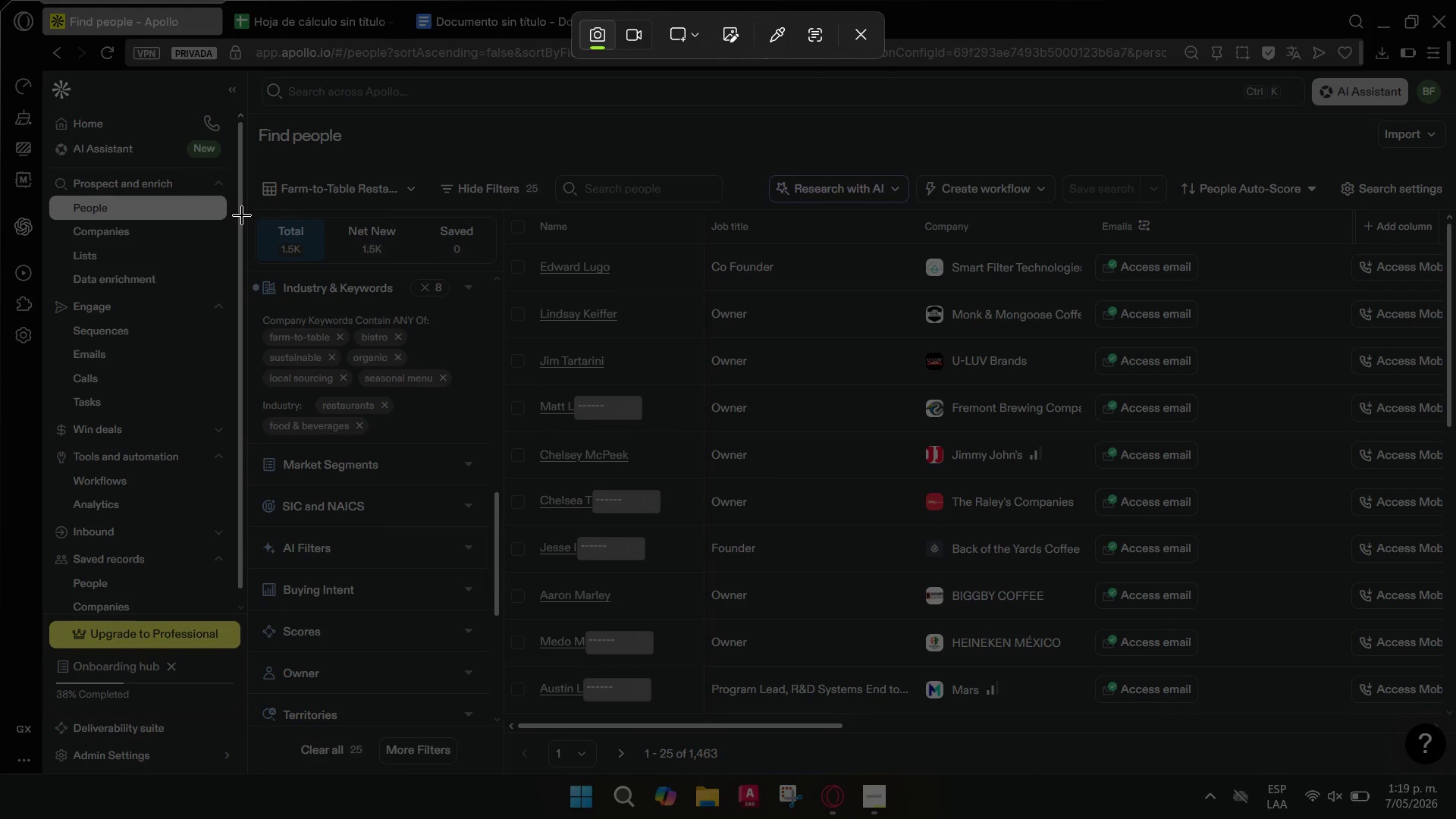 
left_click_drag(start_coordinate=[243, 175], to_coordinate=[538, 723])
 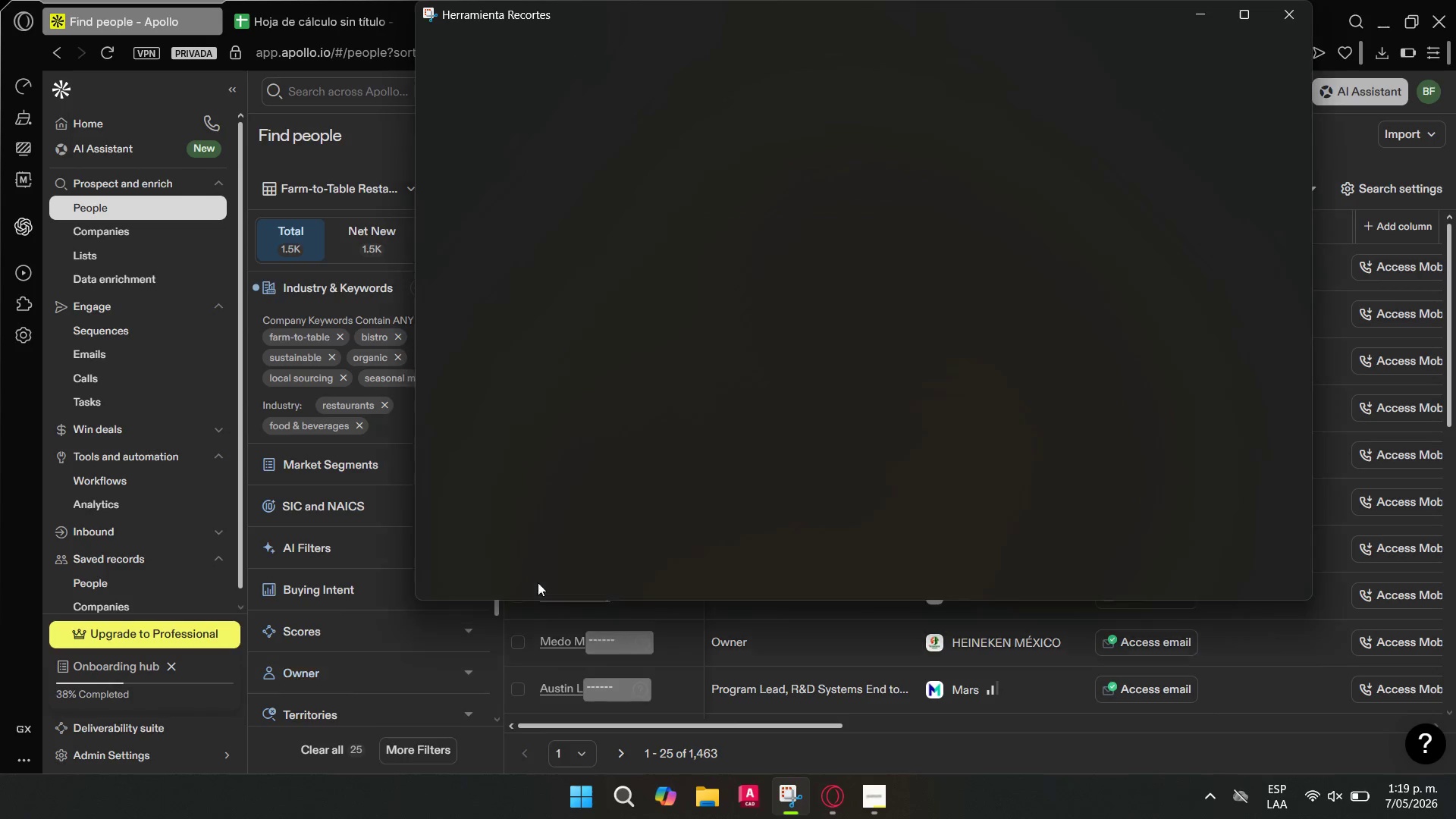 
key(Control+C)
 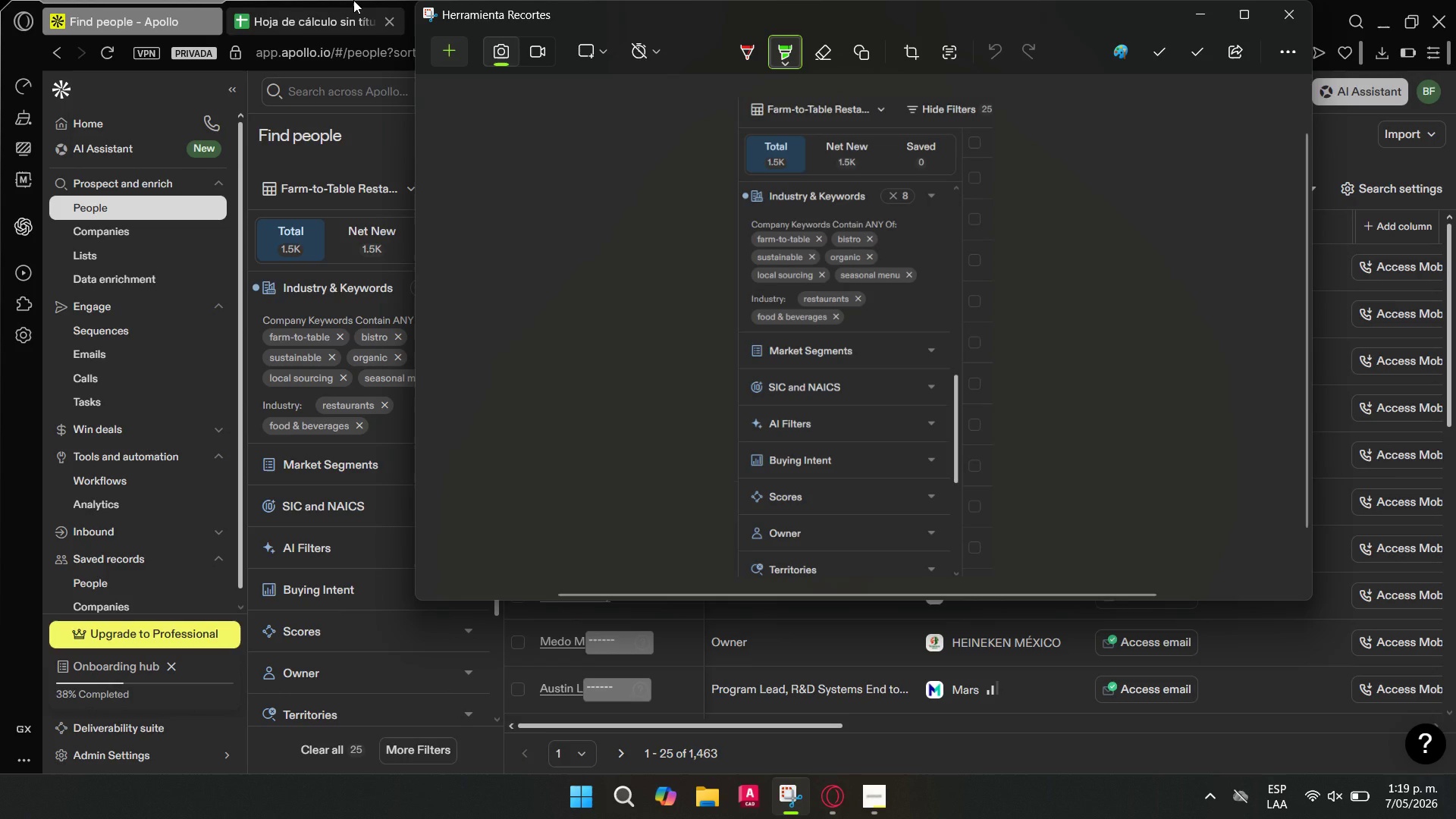 
left_click([353, 0])
 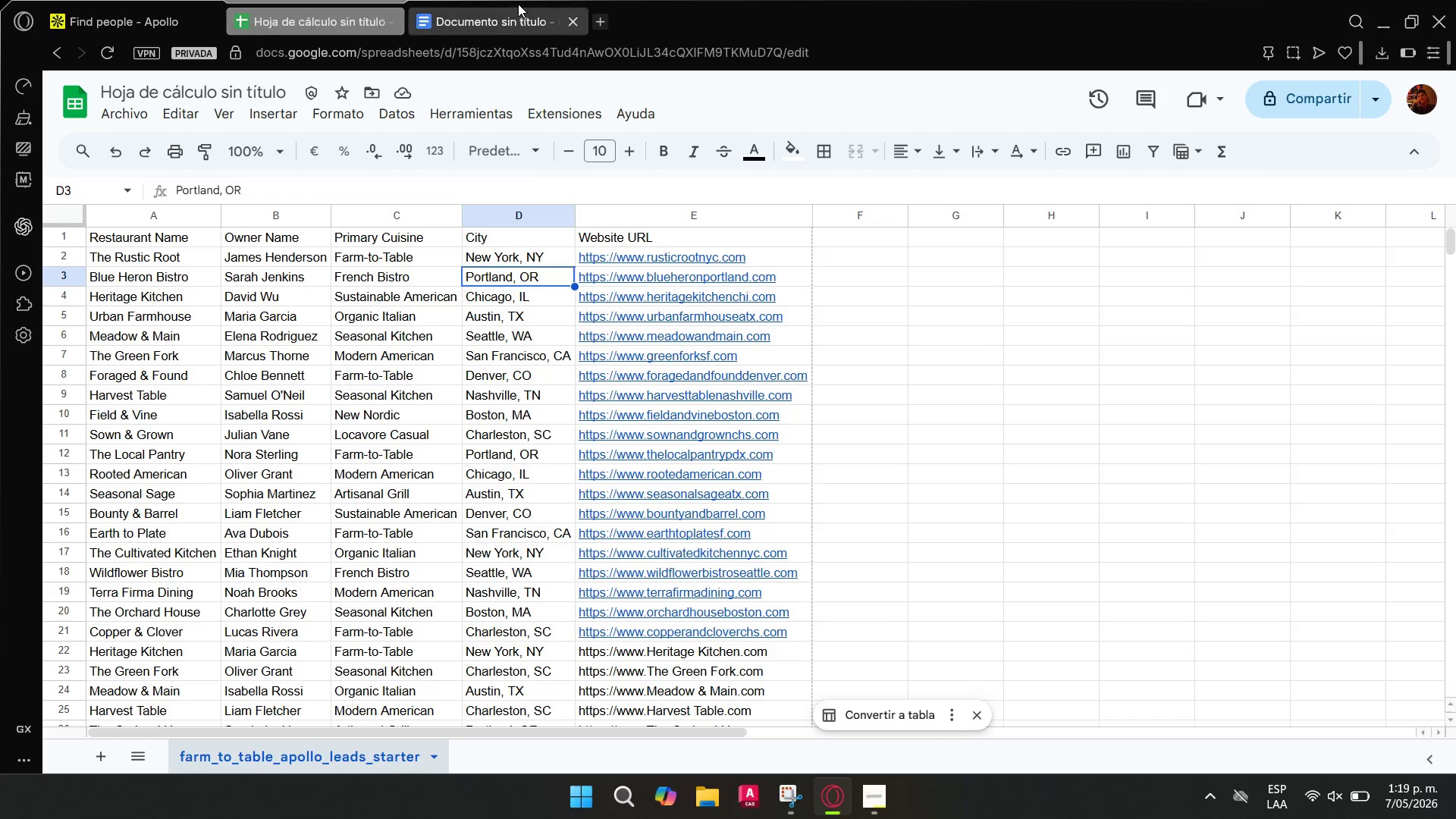 
left_click([518, 4])
 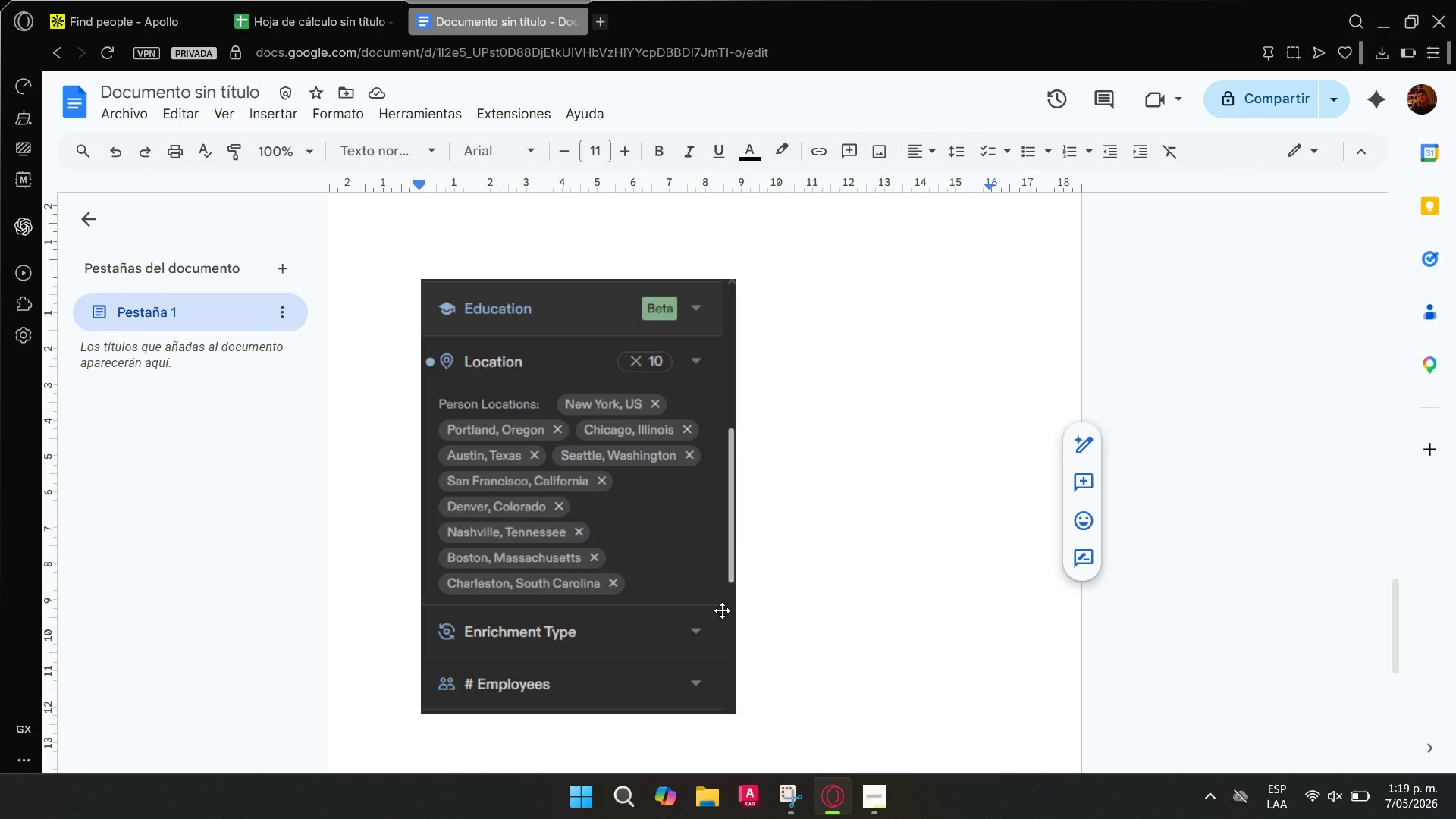 
key(Control+V)
 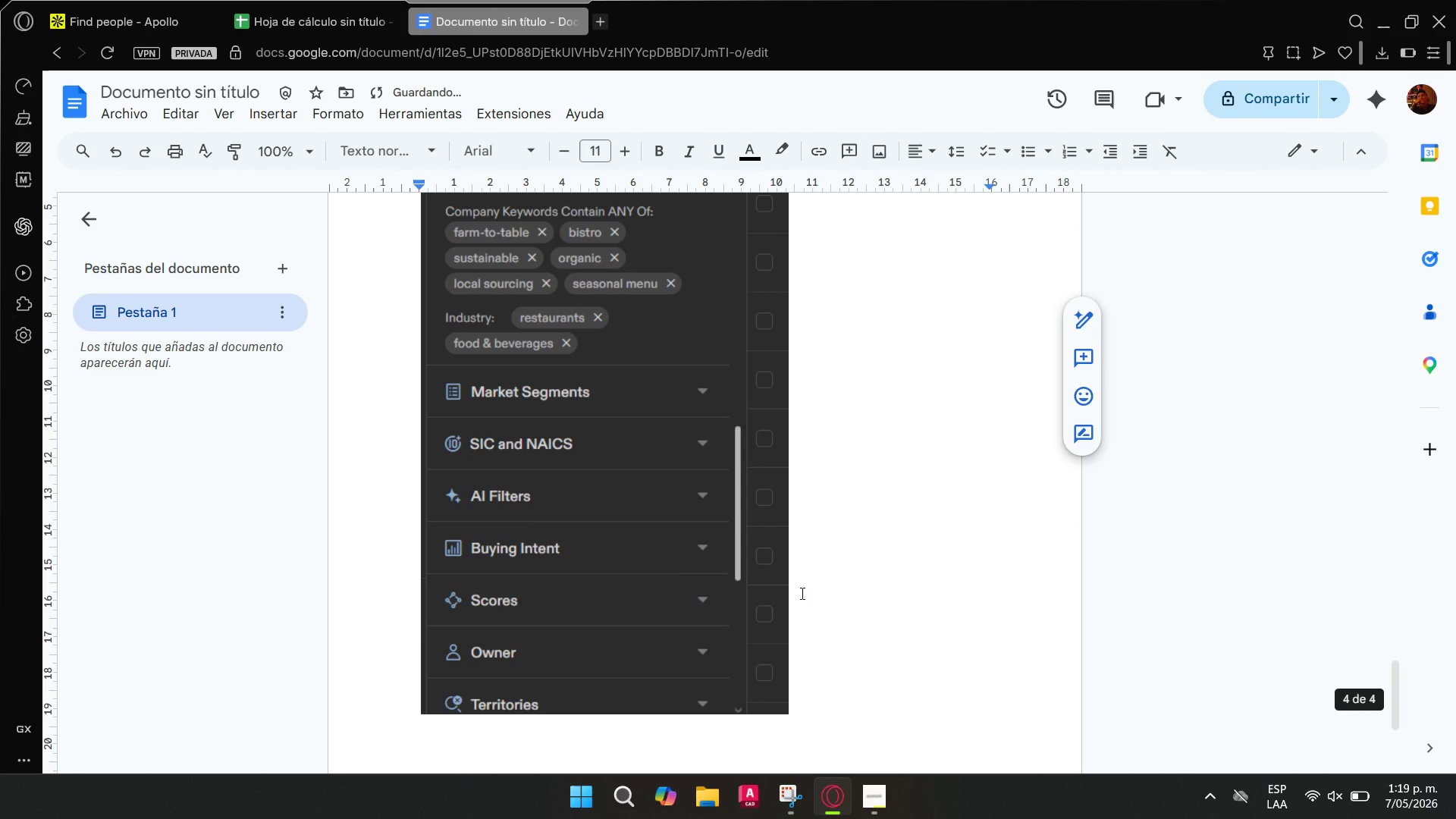 
scroll: coordinate [730, 428], scroll_direction: up, amount: 27.0
 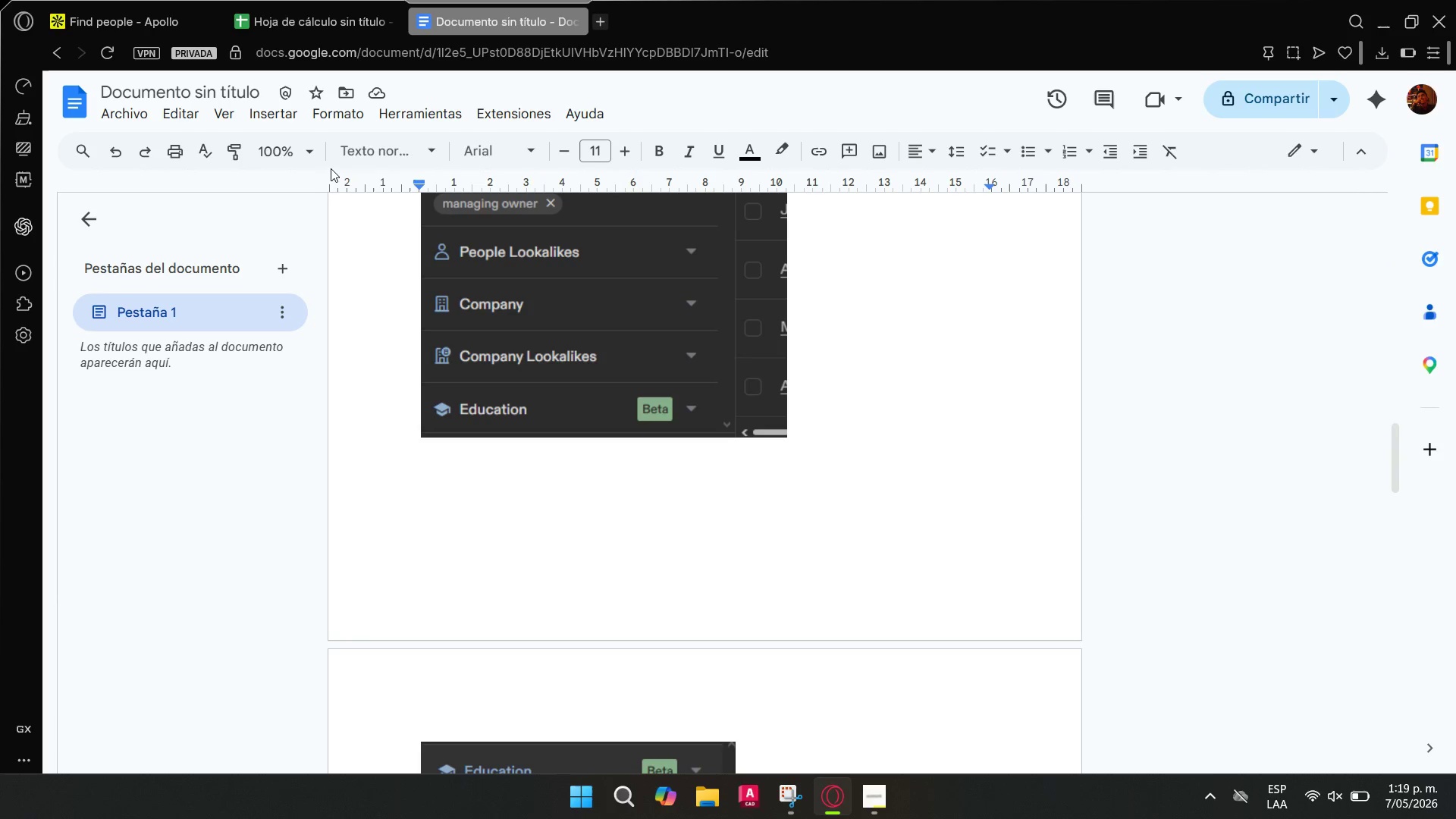 
left_click([317, 152])
 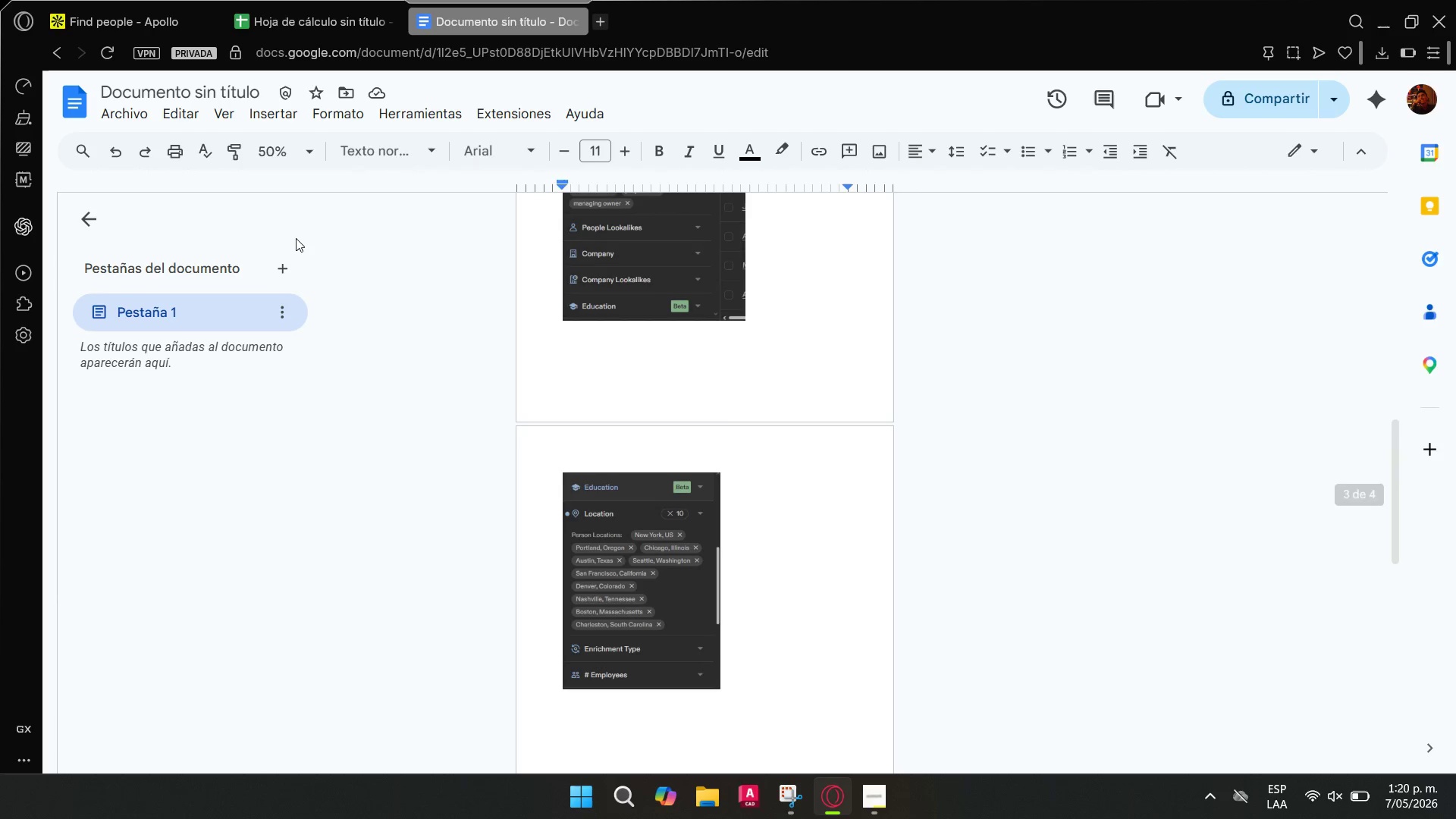 
scroll: coordinate [735, 404], scroll_direction: none, amount: 0.0
 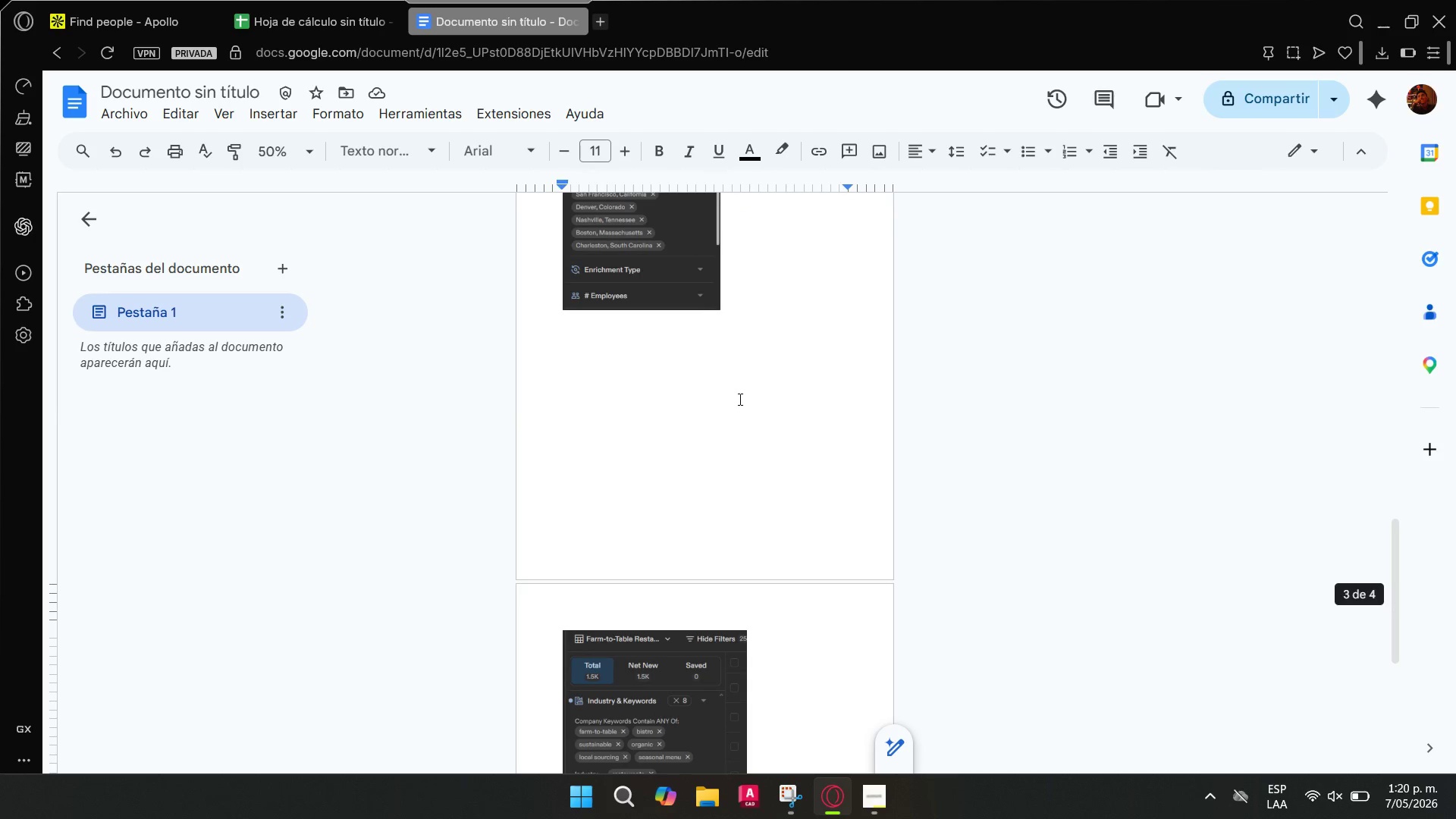 
left_click([724, 378])
 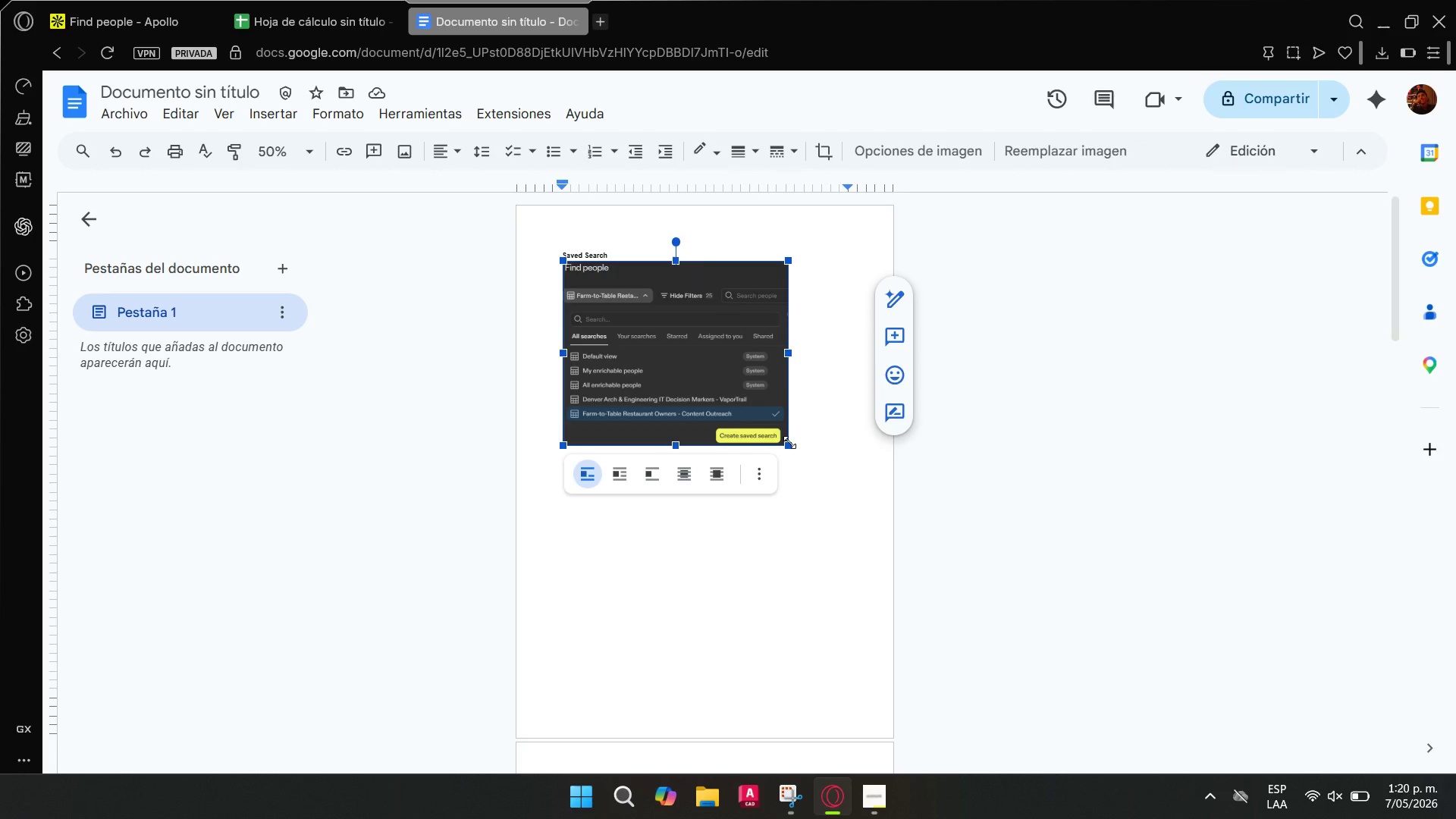 
scroll: coordinate [734, 401], scroll_direction: up, amount: 16.0
 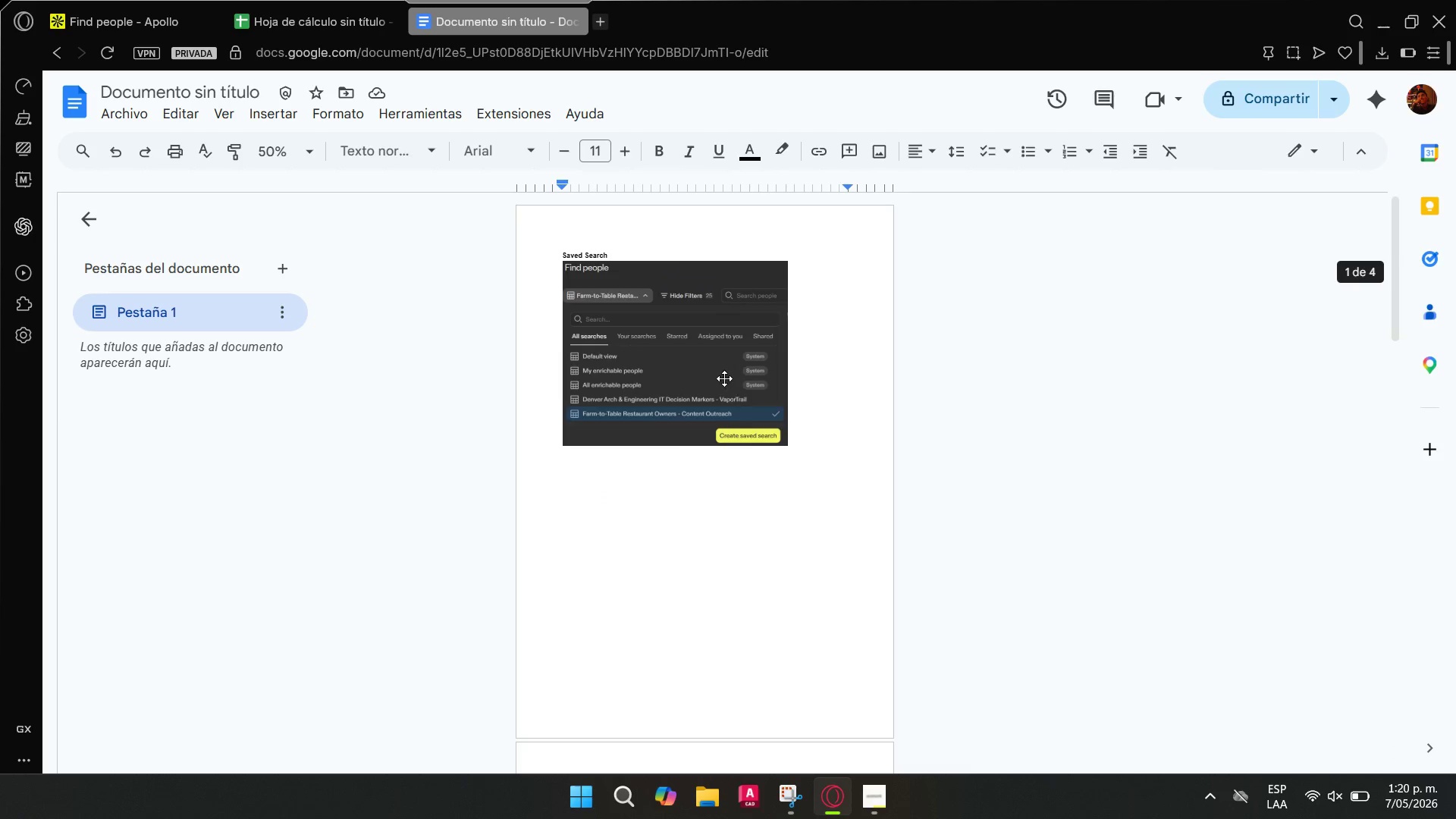 
left_click_drag(start_coordinate=[789, 442], to_coordinate=[725, 400])
 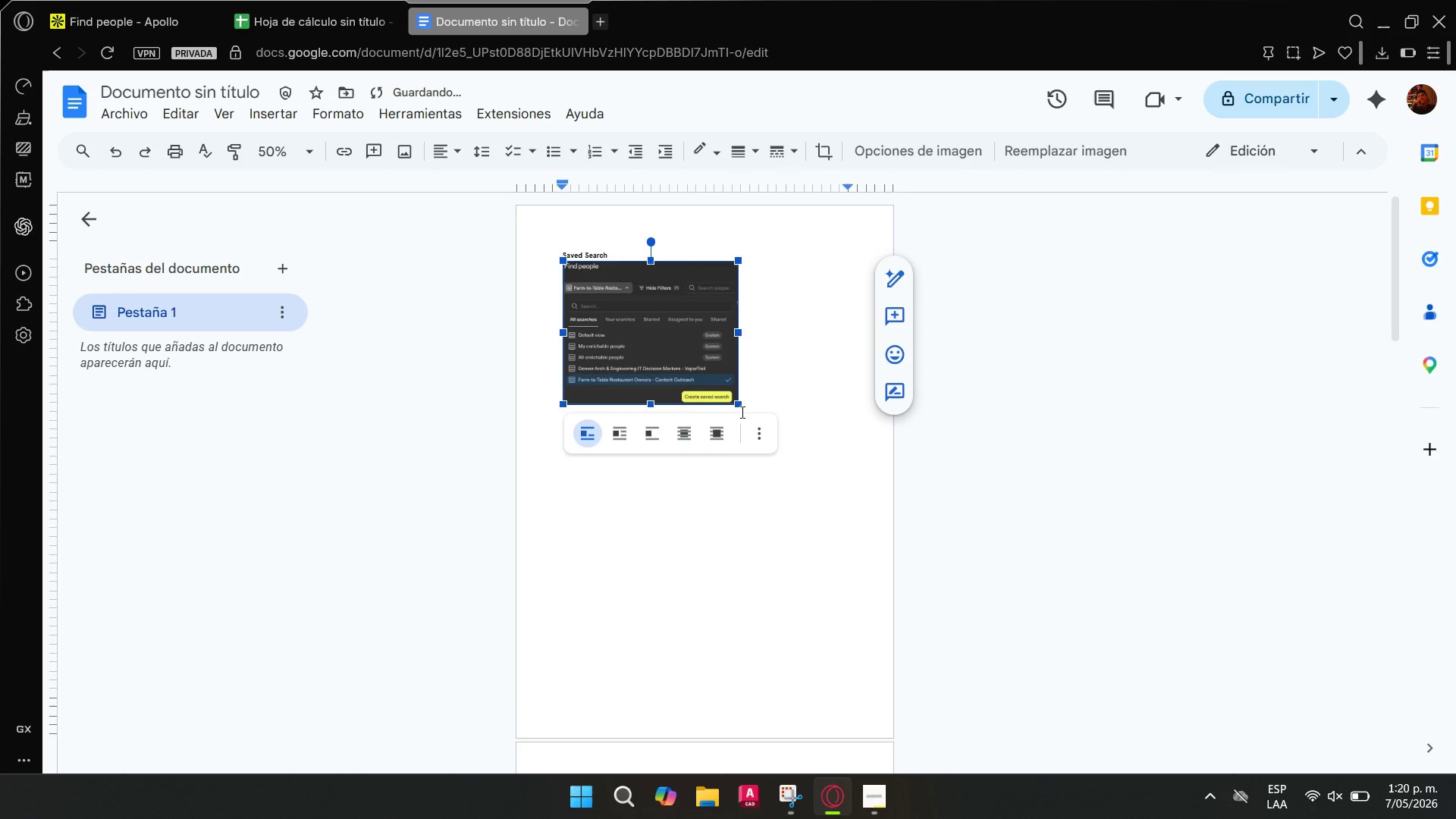 
scroll: coordinate [714, 550], scroll_direction: down, amount: 3.0
 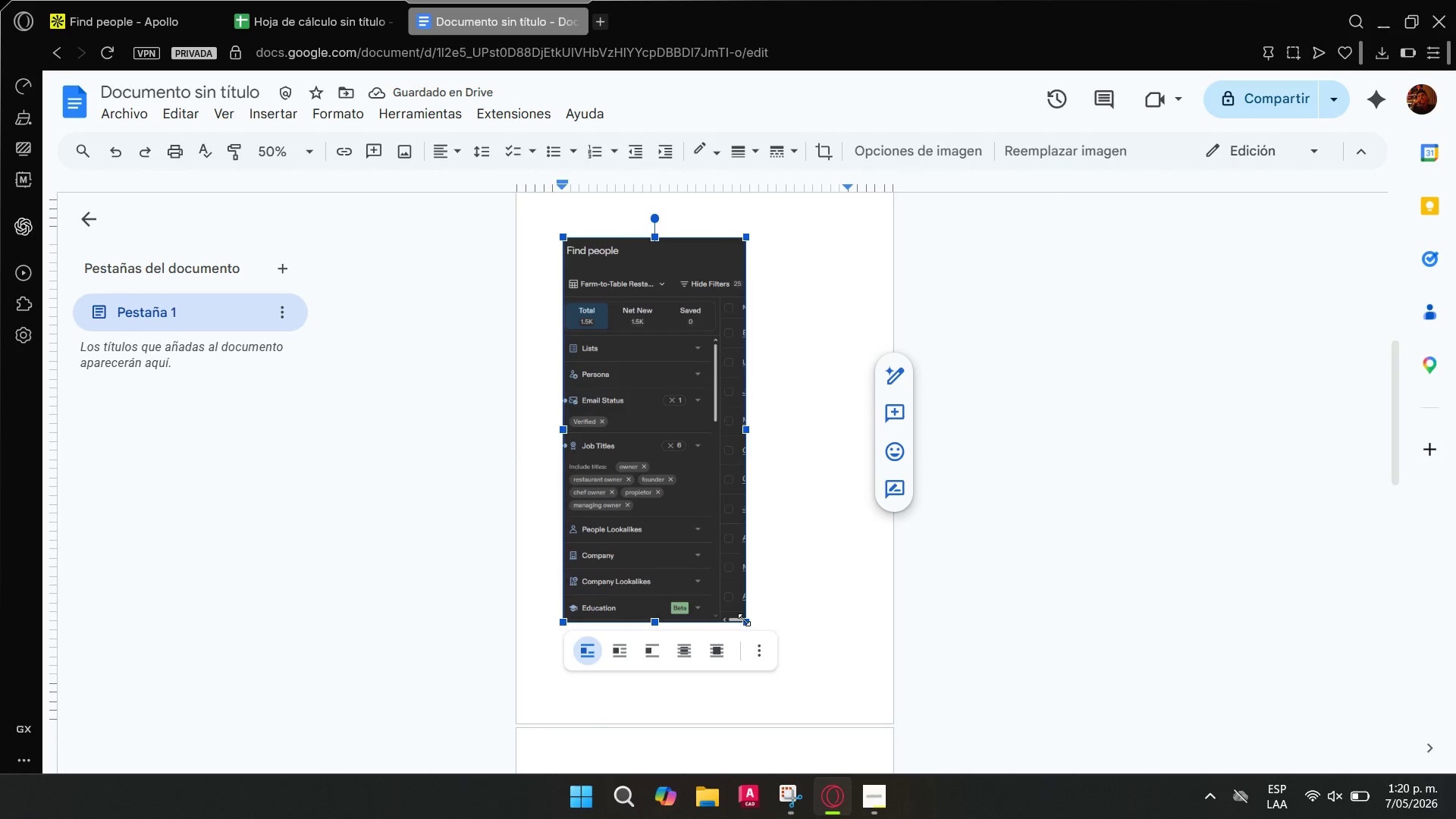 
left_click_drag(start_coordinate=[745, 620], to_coordinate=[656, 487])
 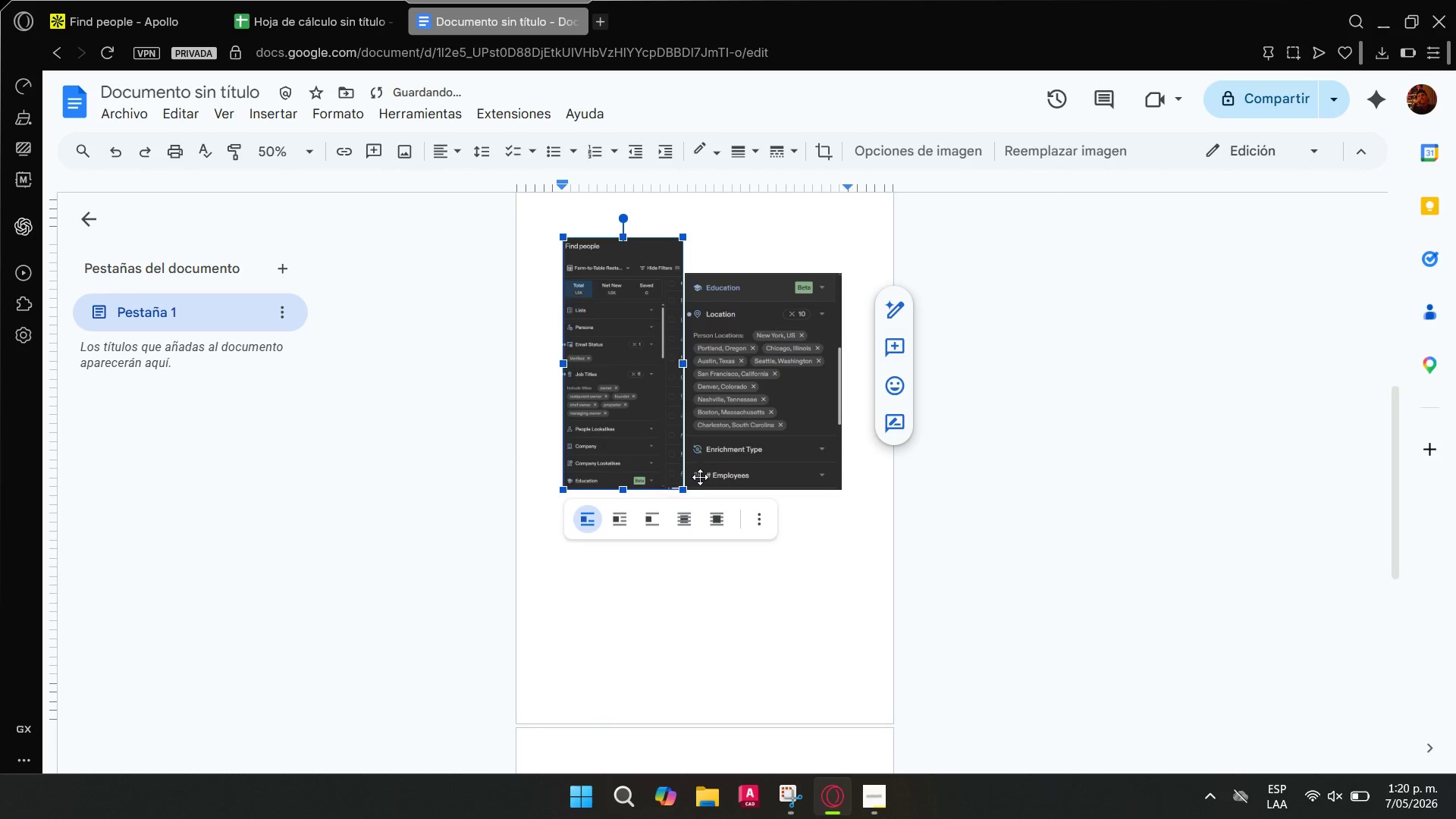 
scroll: coordinate [711, 468], scroll_direction: up, amount: 8.0
 